 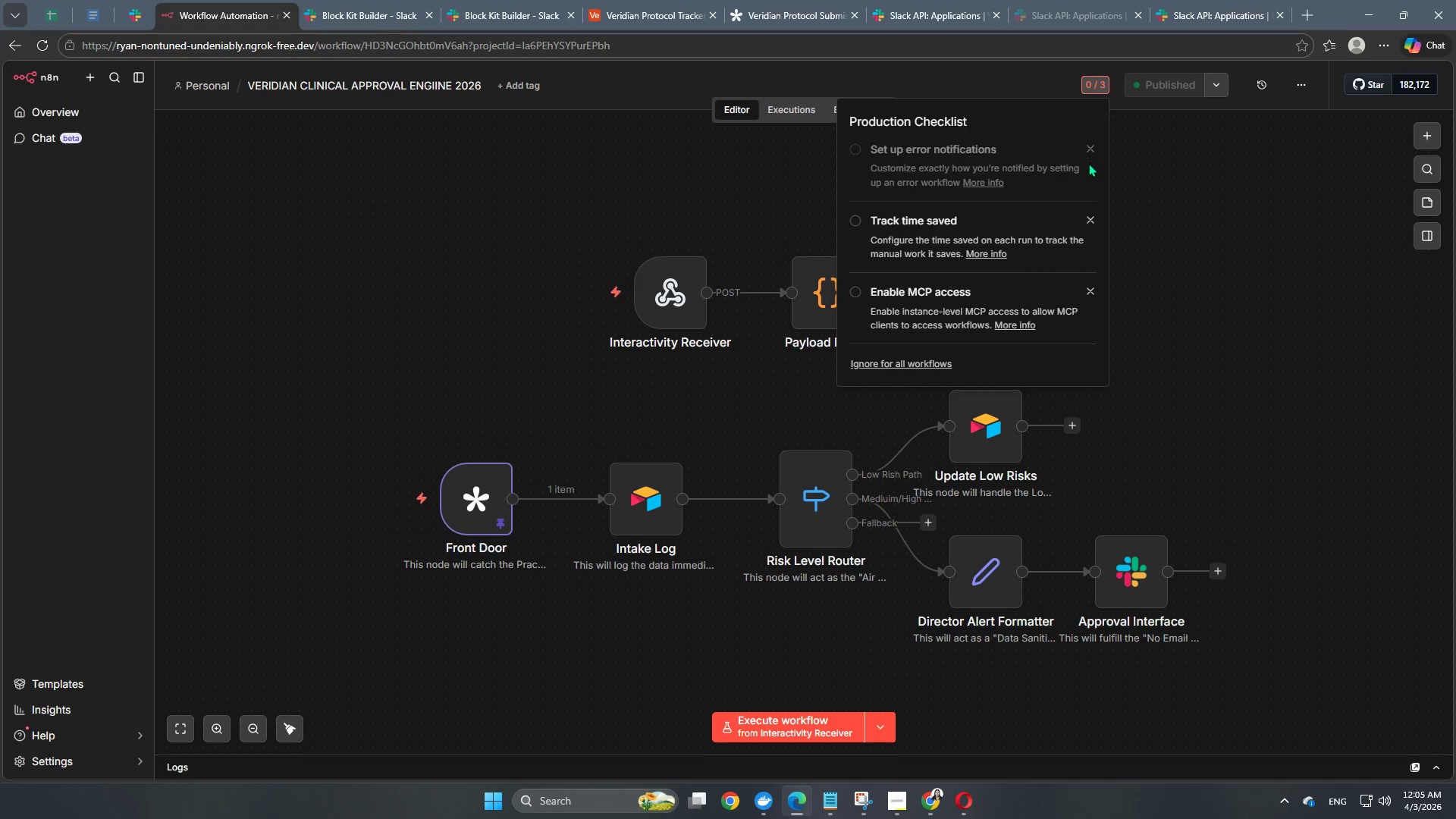 
left_click([1188, 268])
 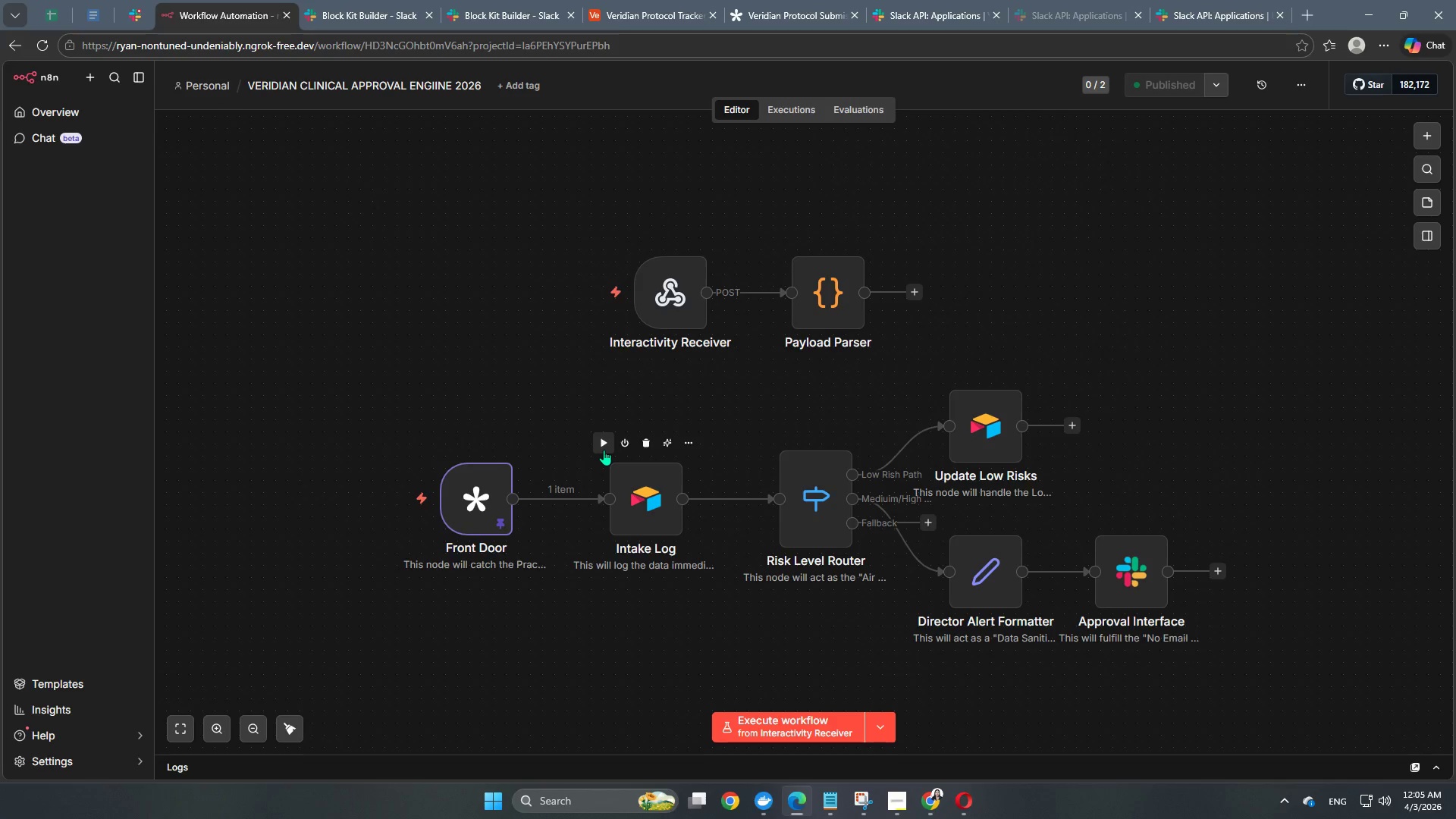 
left_click([604, 447])
 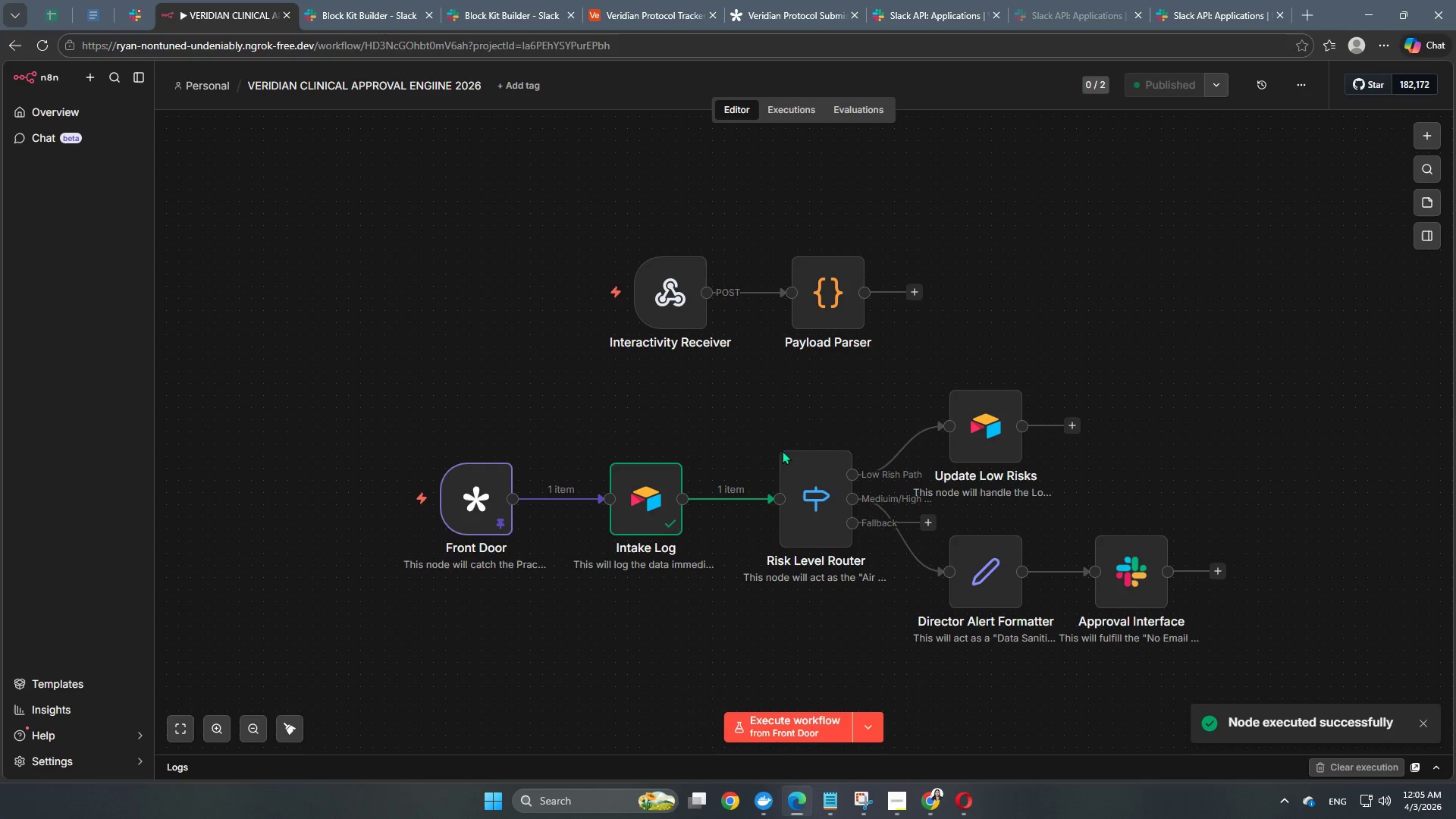 
left_click([774, 430])
 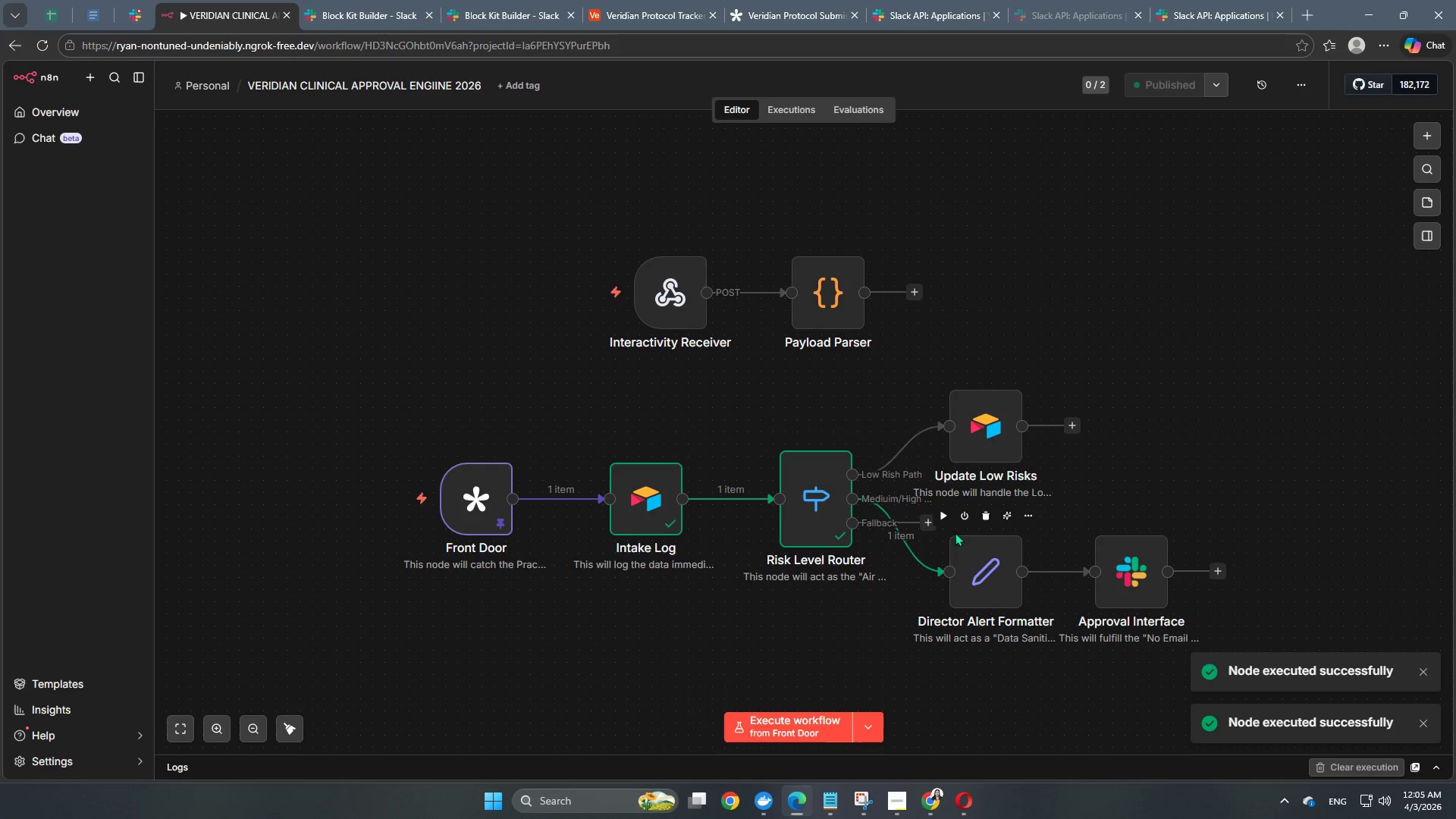 
left_click([942, 512])
 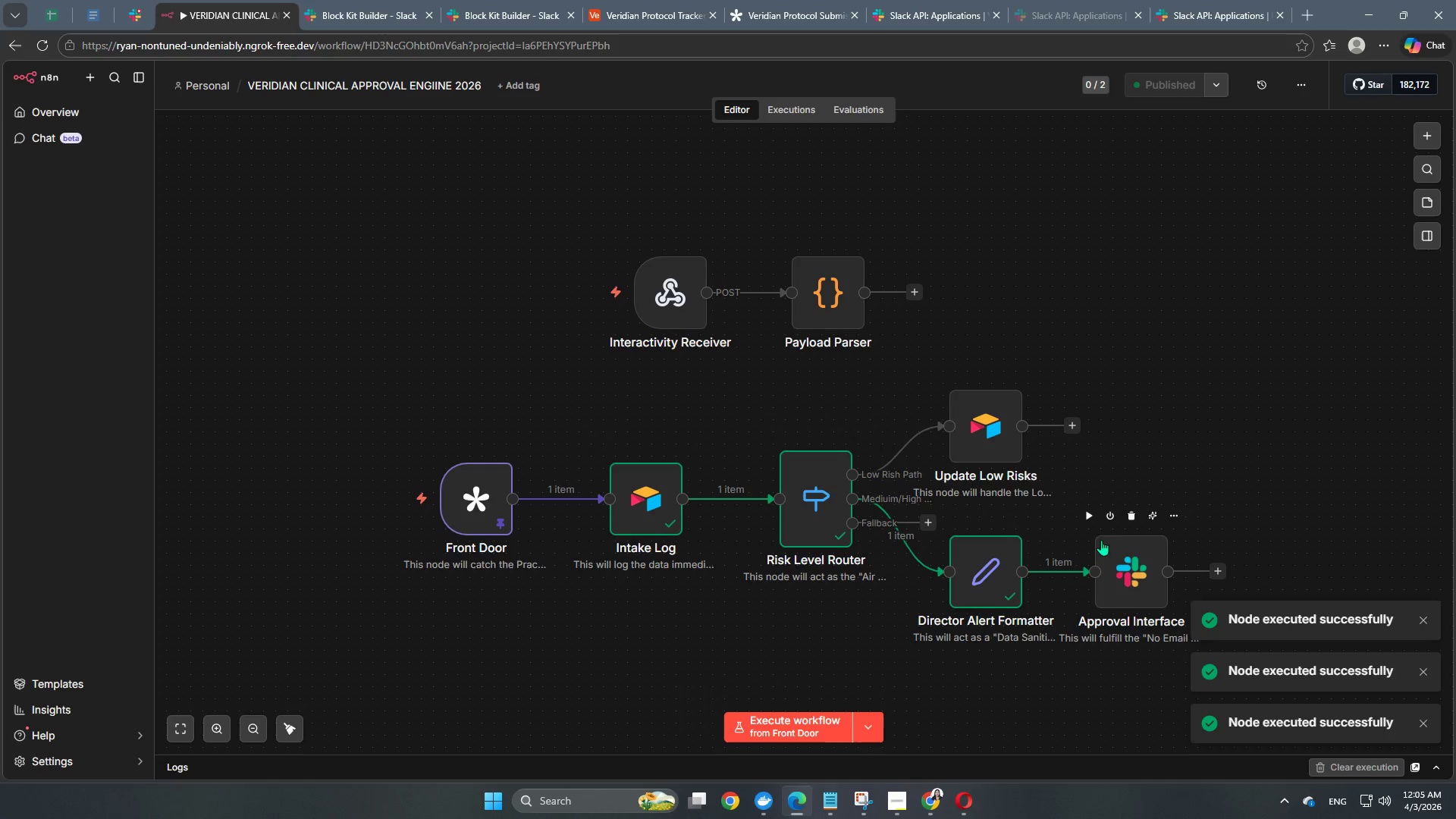 
left_click([1088, 515])
 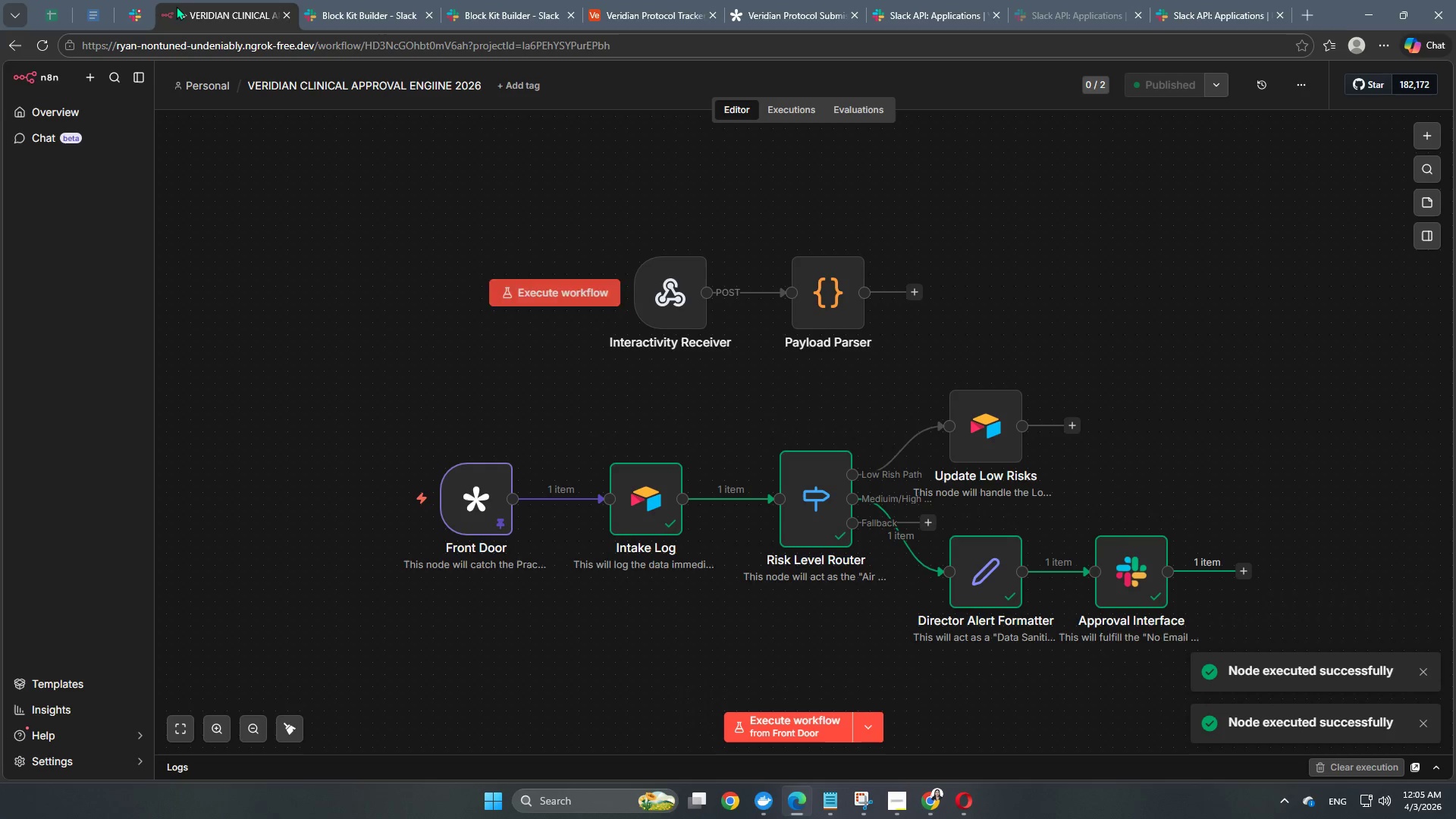 
left_click([142, 14])
 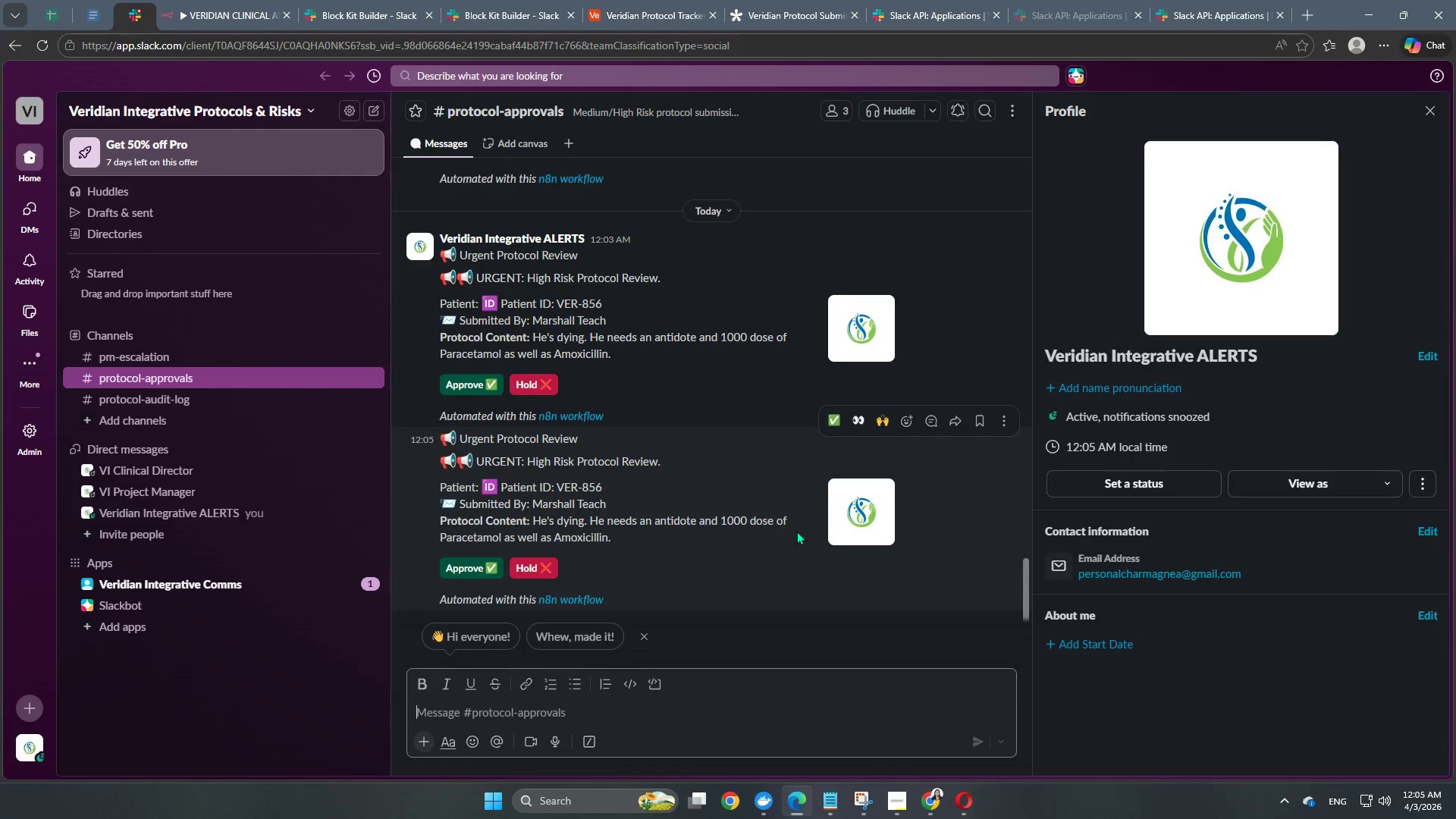 
scroll: coordinate [714, 520], scroll_direction: down, amount: 7.0
 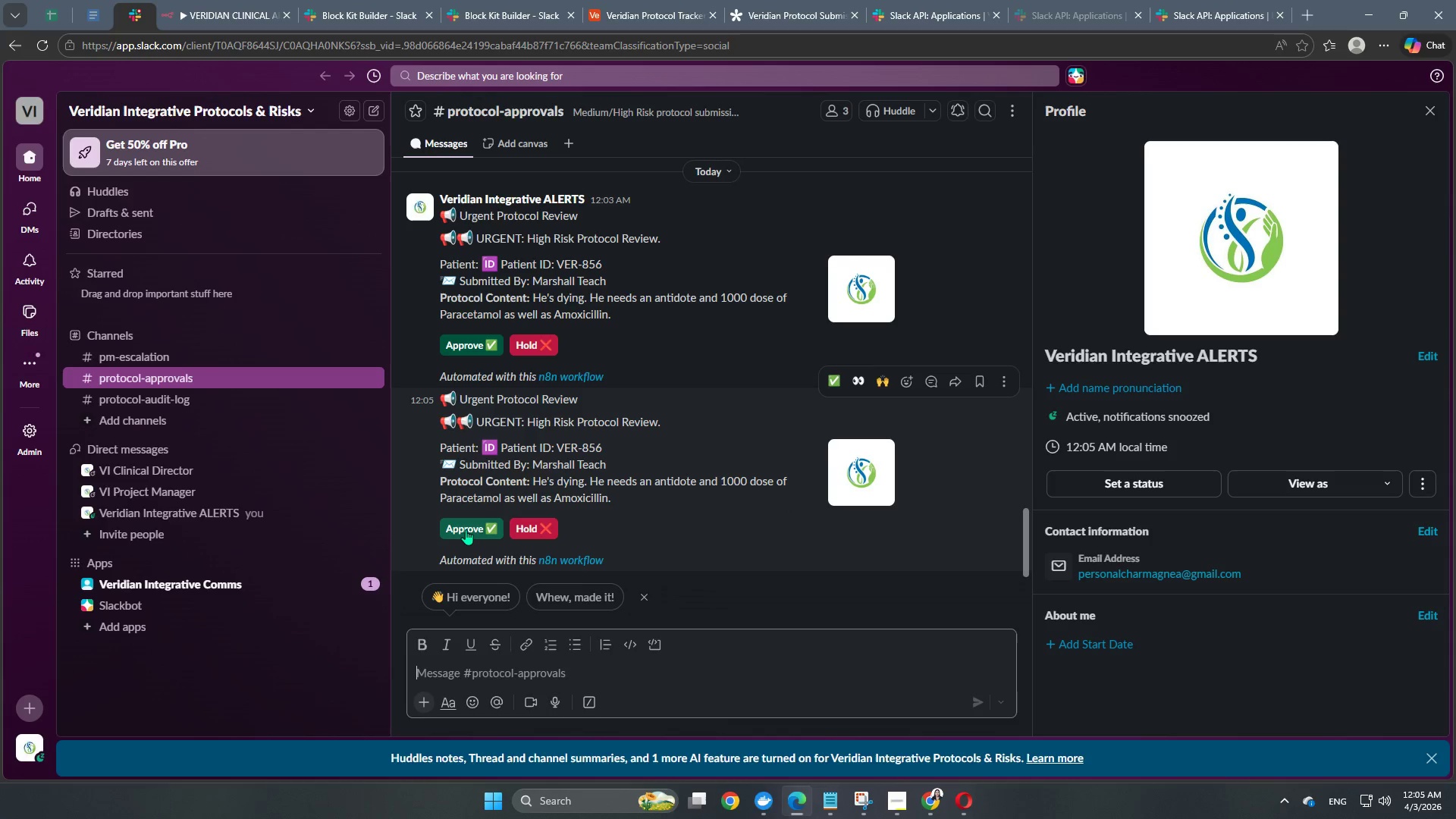 
left_click([464, 531])
 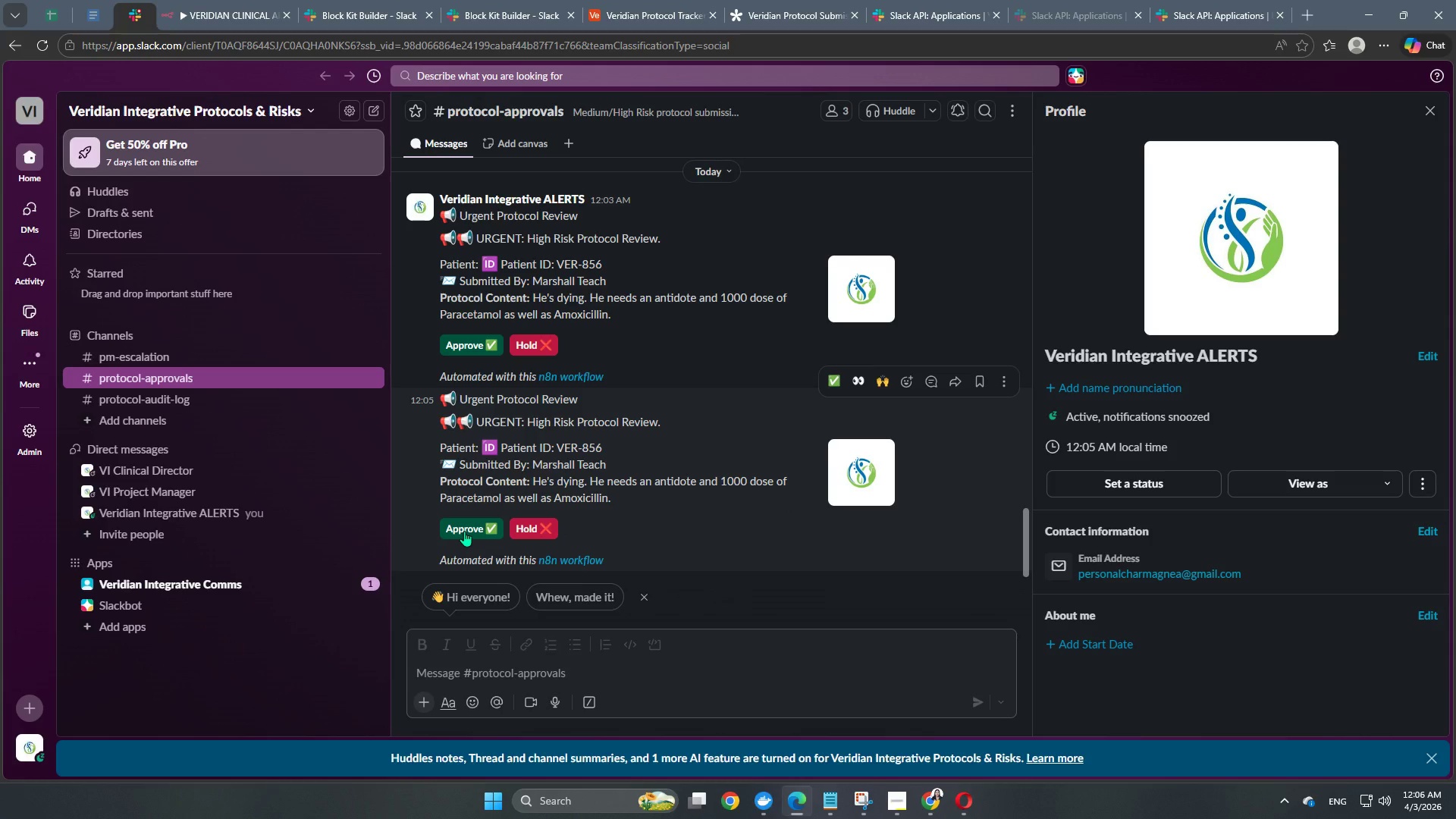 
wait(7.28)
 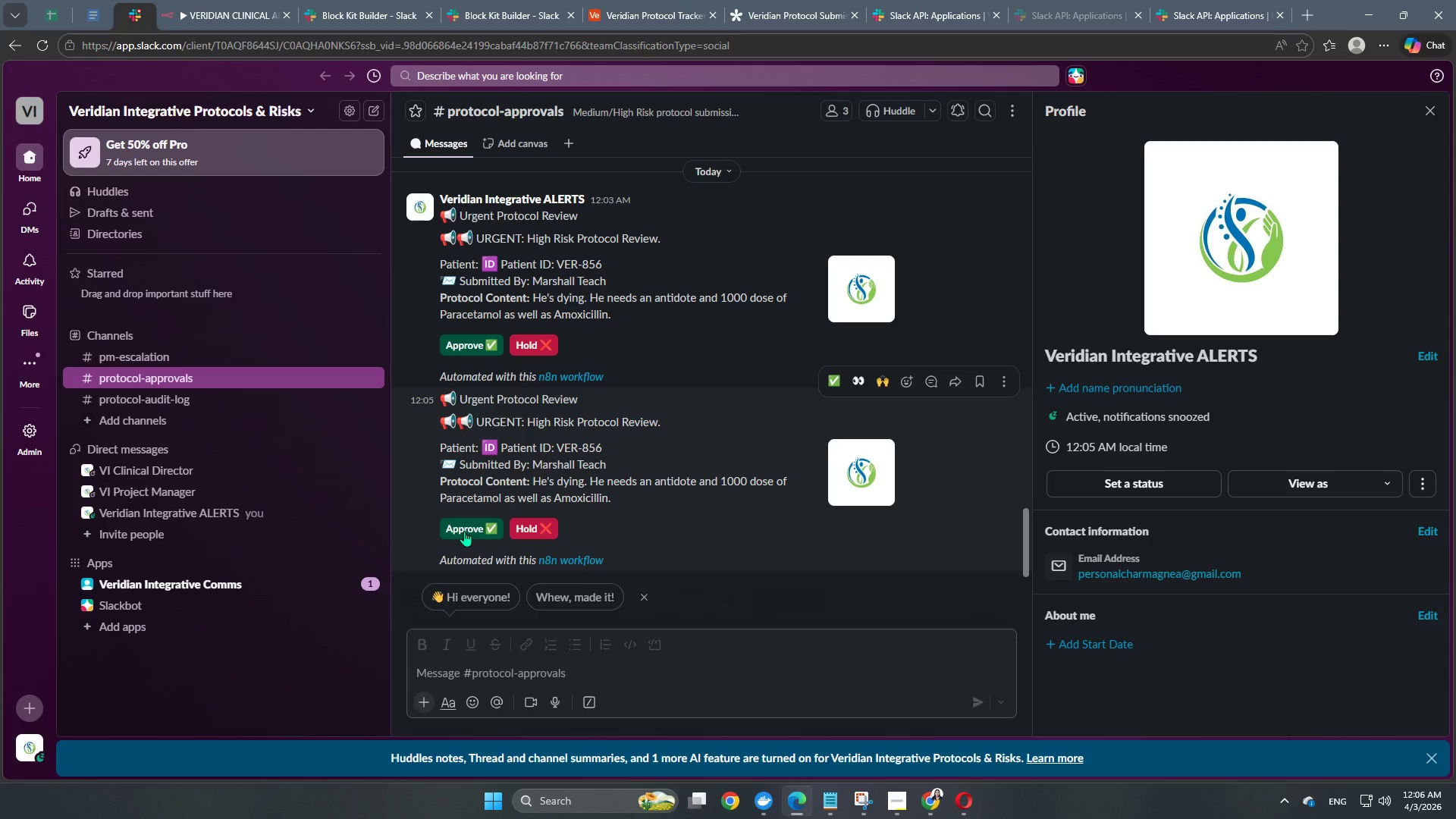 
left_click([210, 8])
 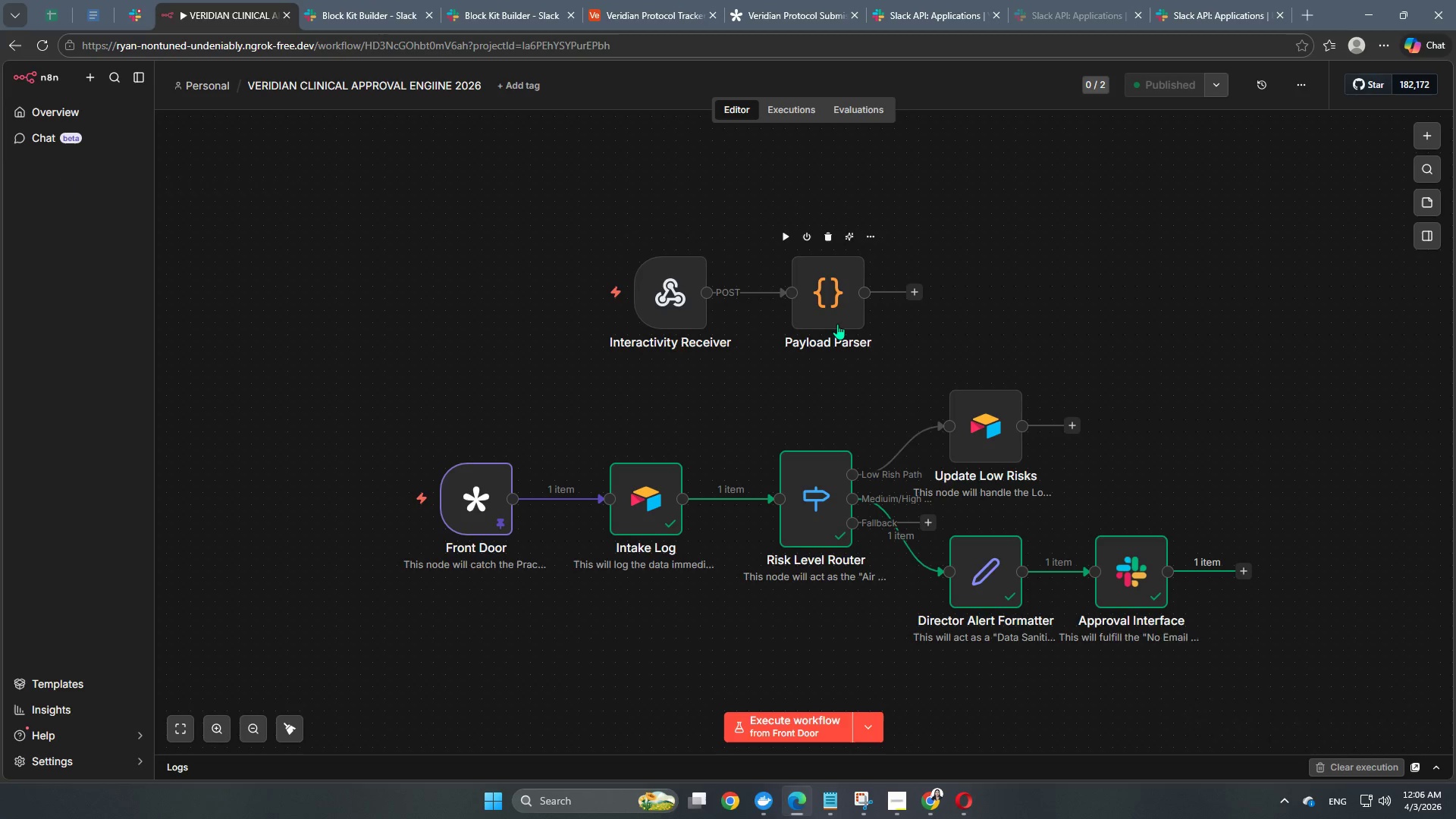 
double_click([837, 324])
 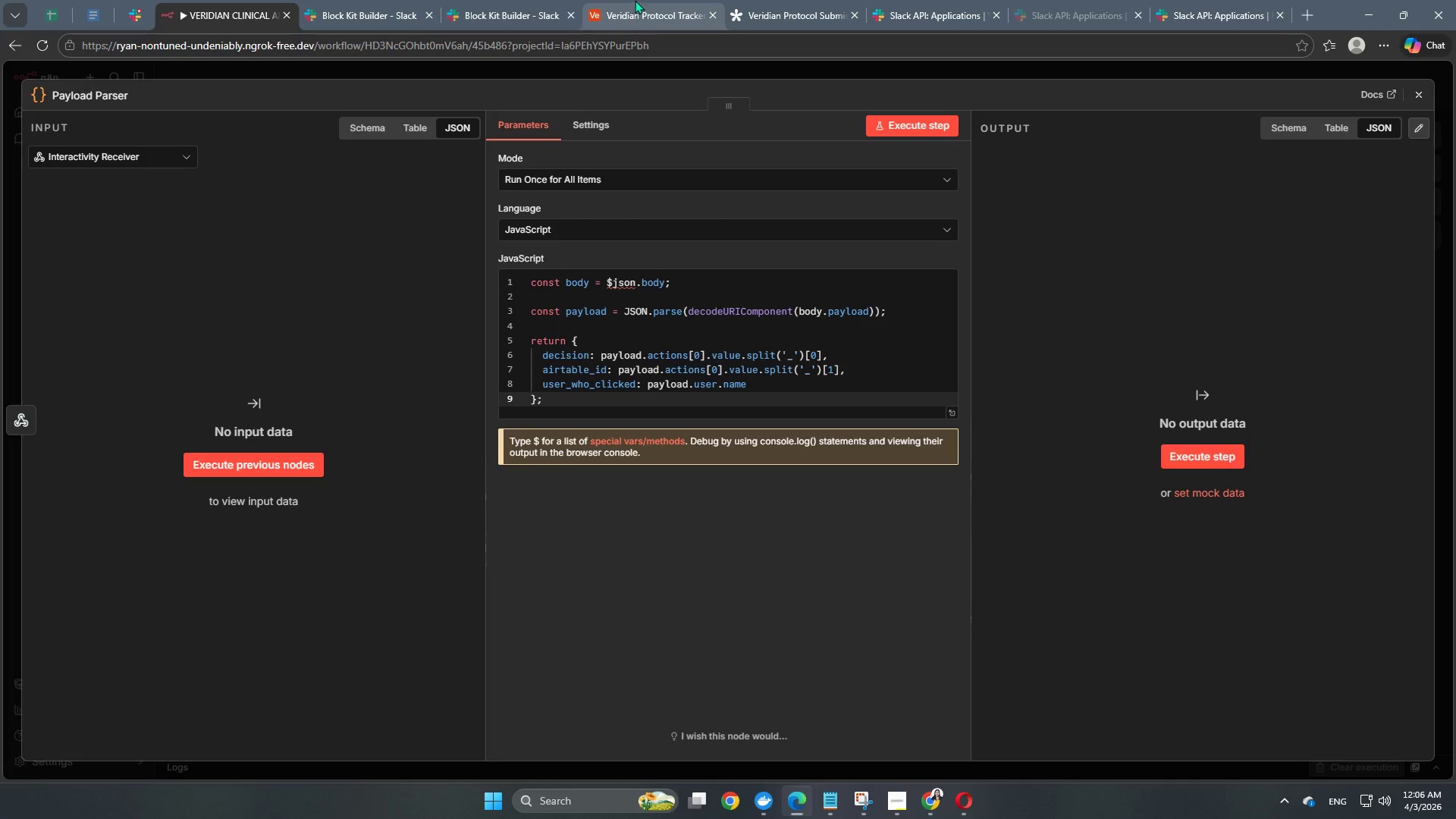 
left_click([631, 74])
 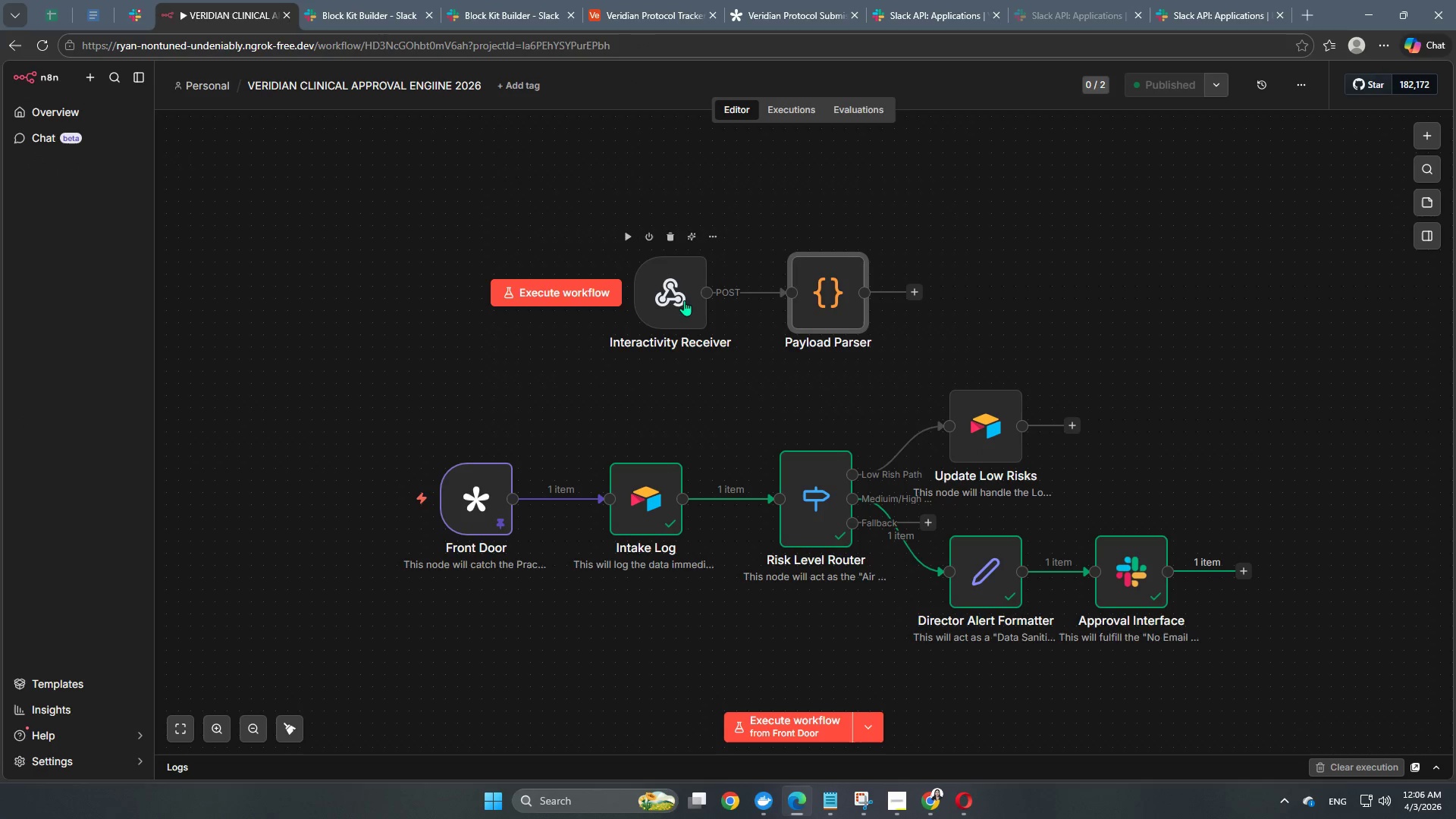 
double_click([680, 297])
 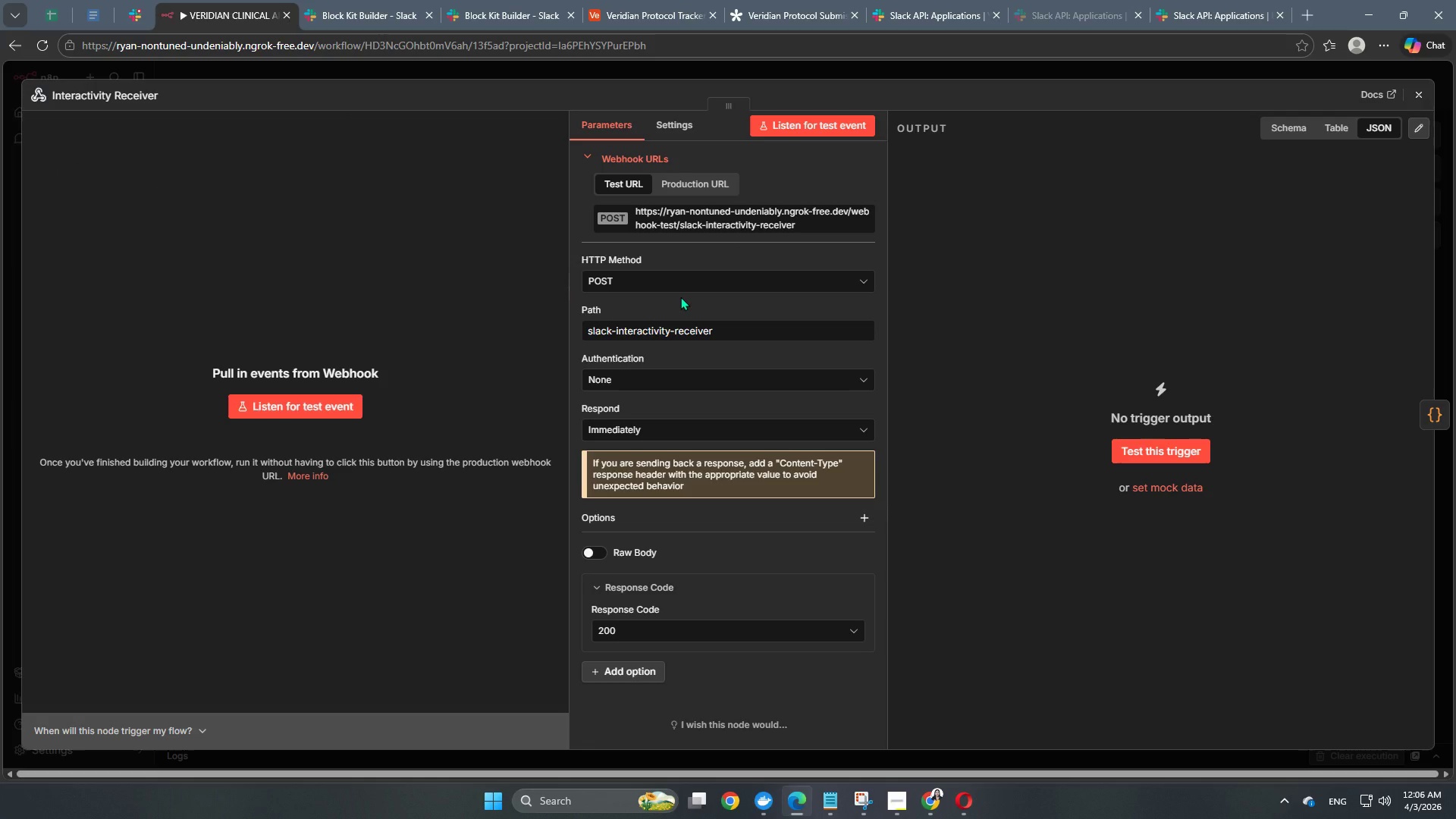 
scroll: coordinate [698, 397], scroll_direction: down, amount: 5.0
 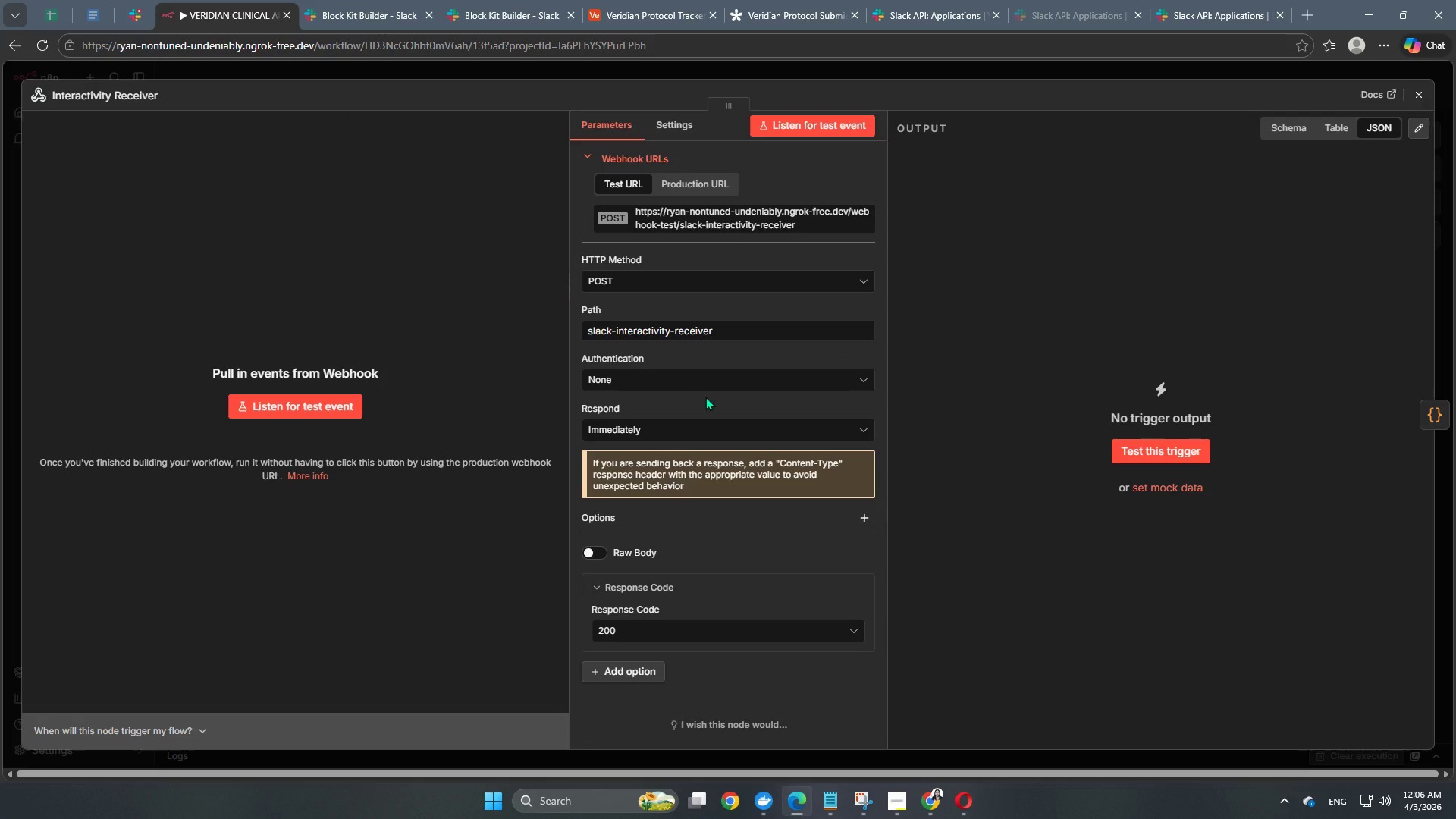 
wait(30.64)
 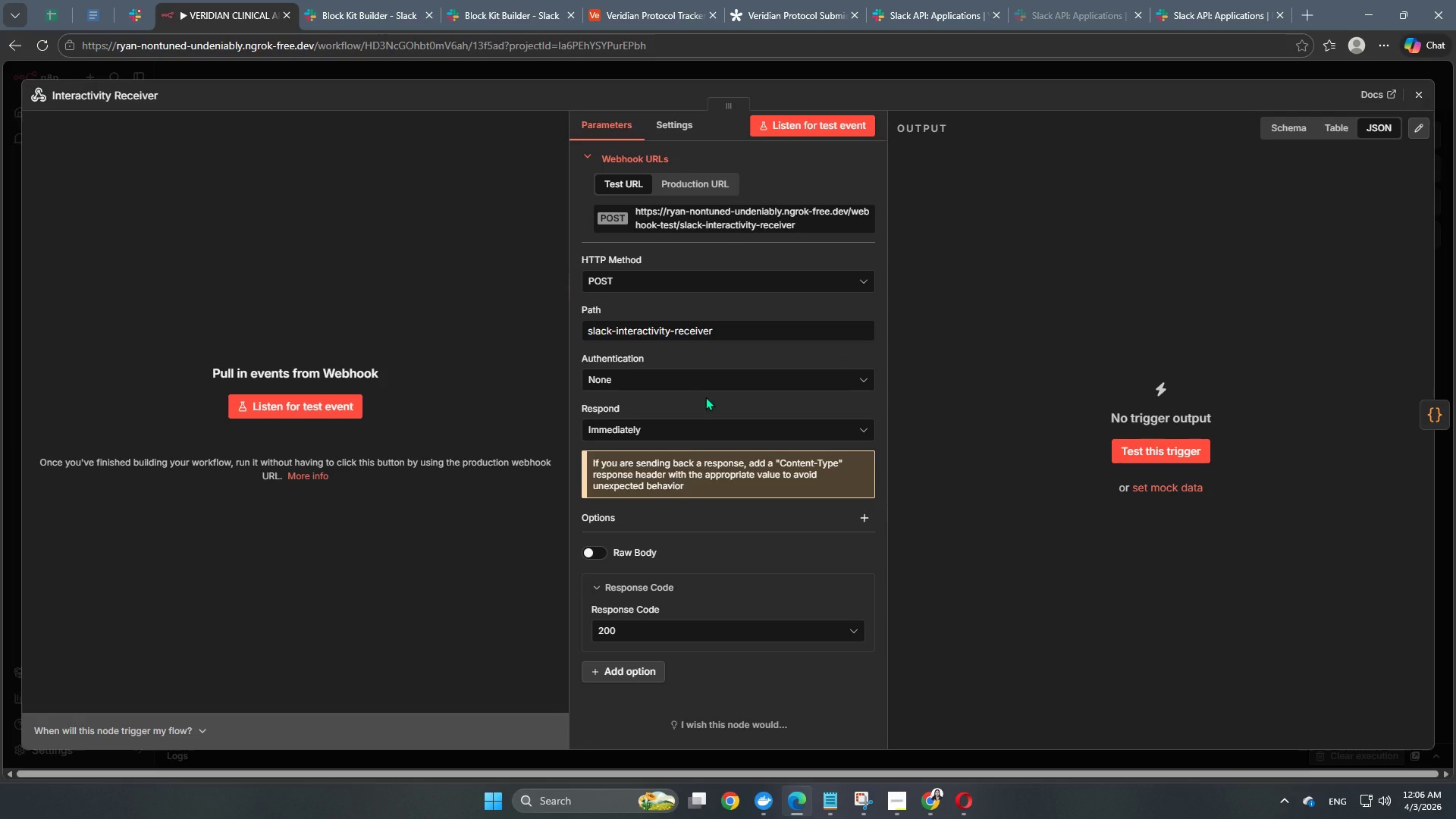 
left_click([399, 277])
 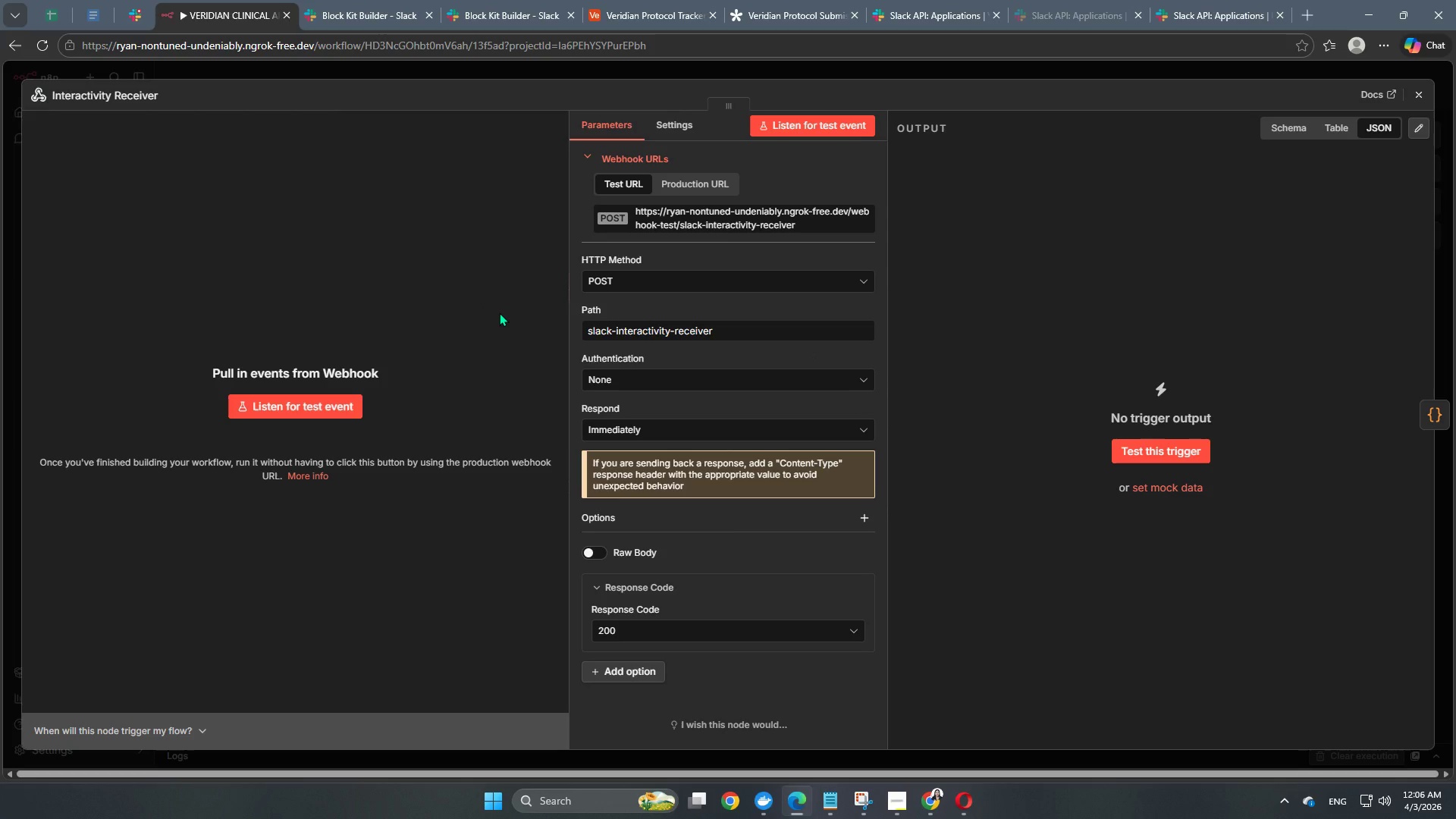 
wait(11.2)
 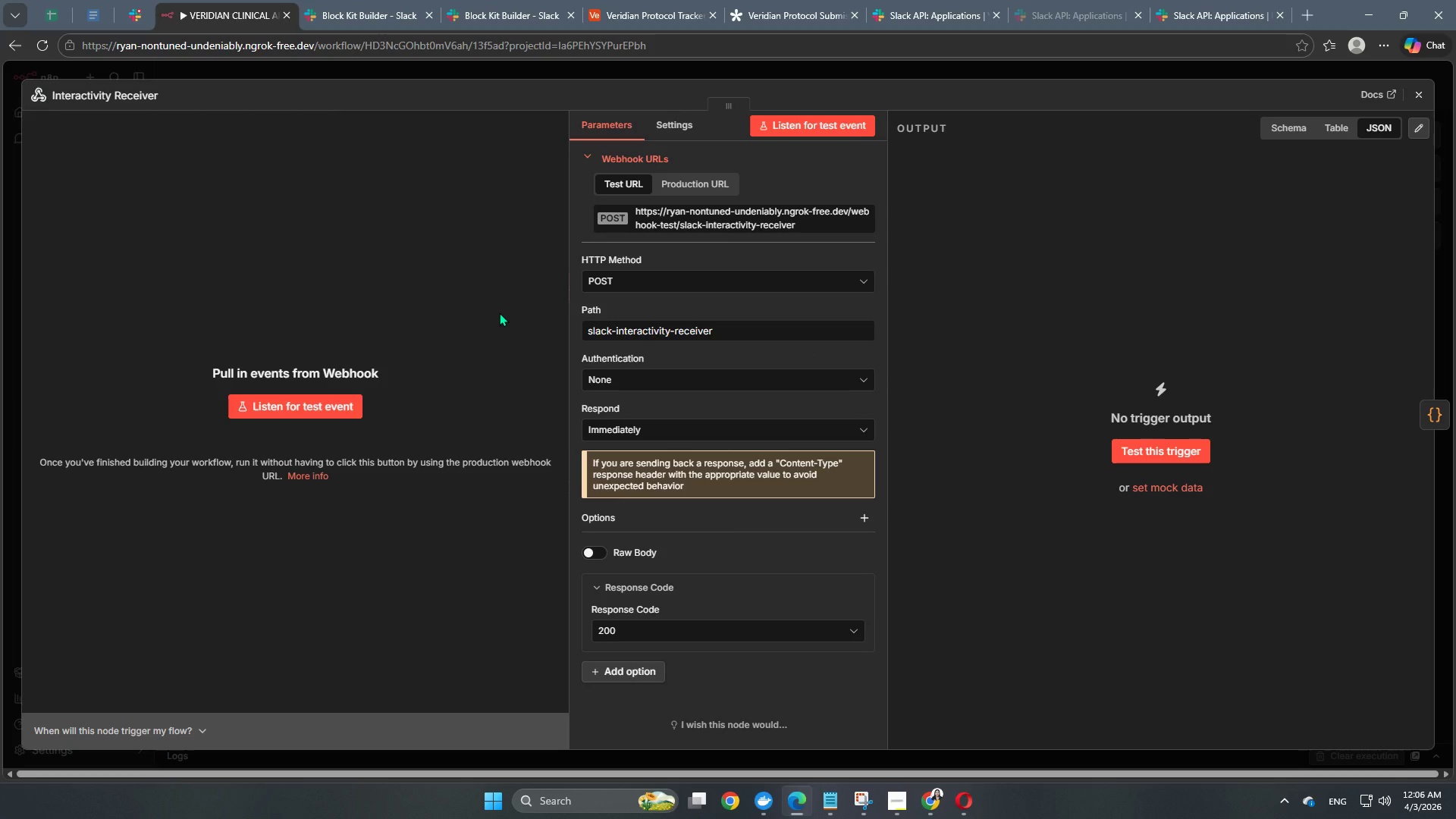 
left_click([593, 78])
 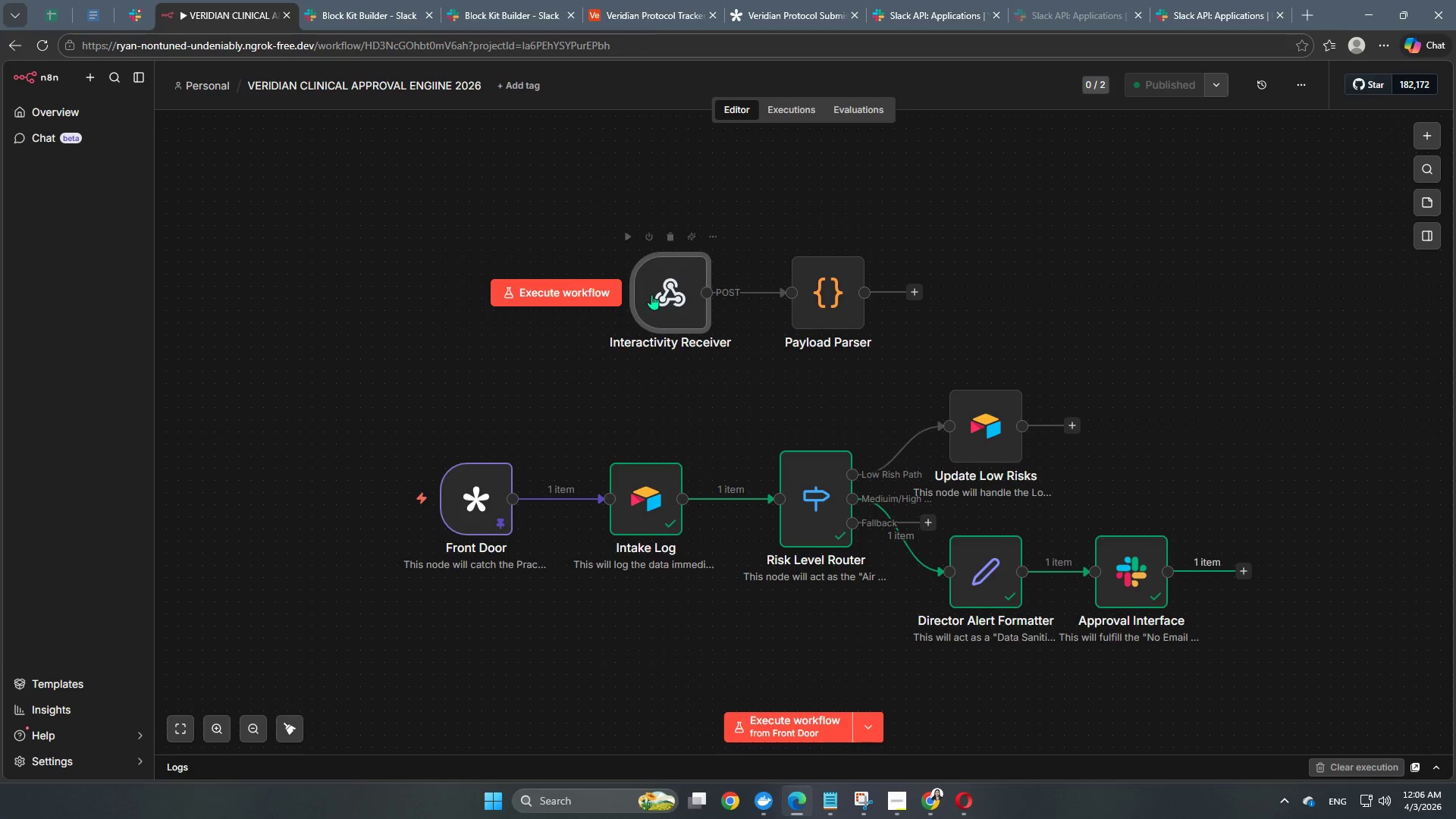 
double_click([651, 294])
 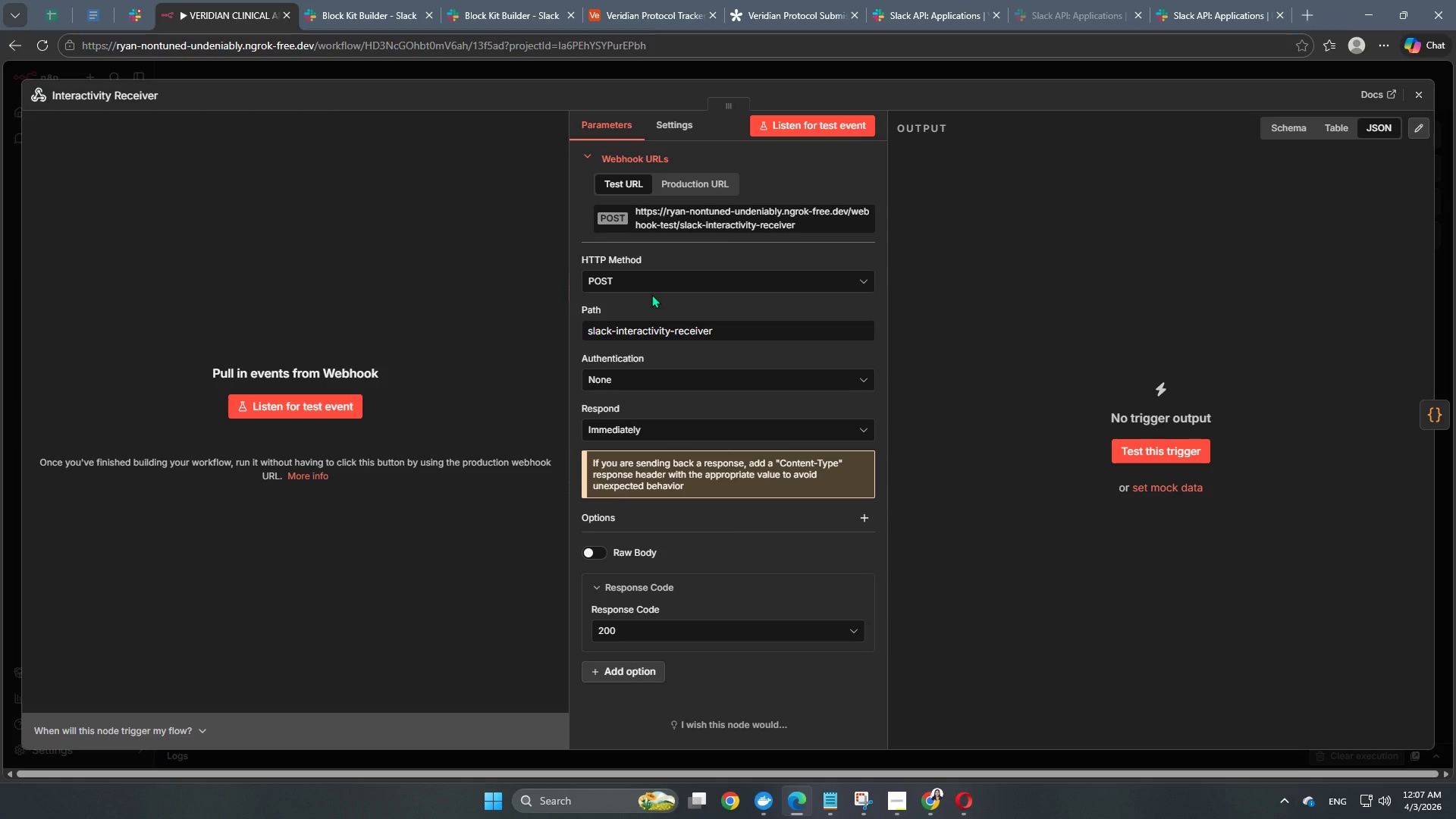 
left_click([780, 79])
 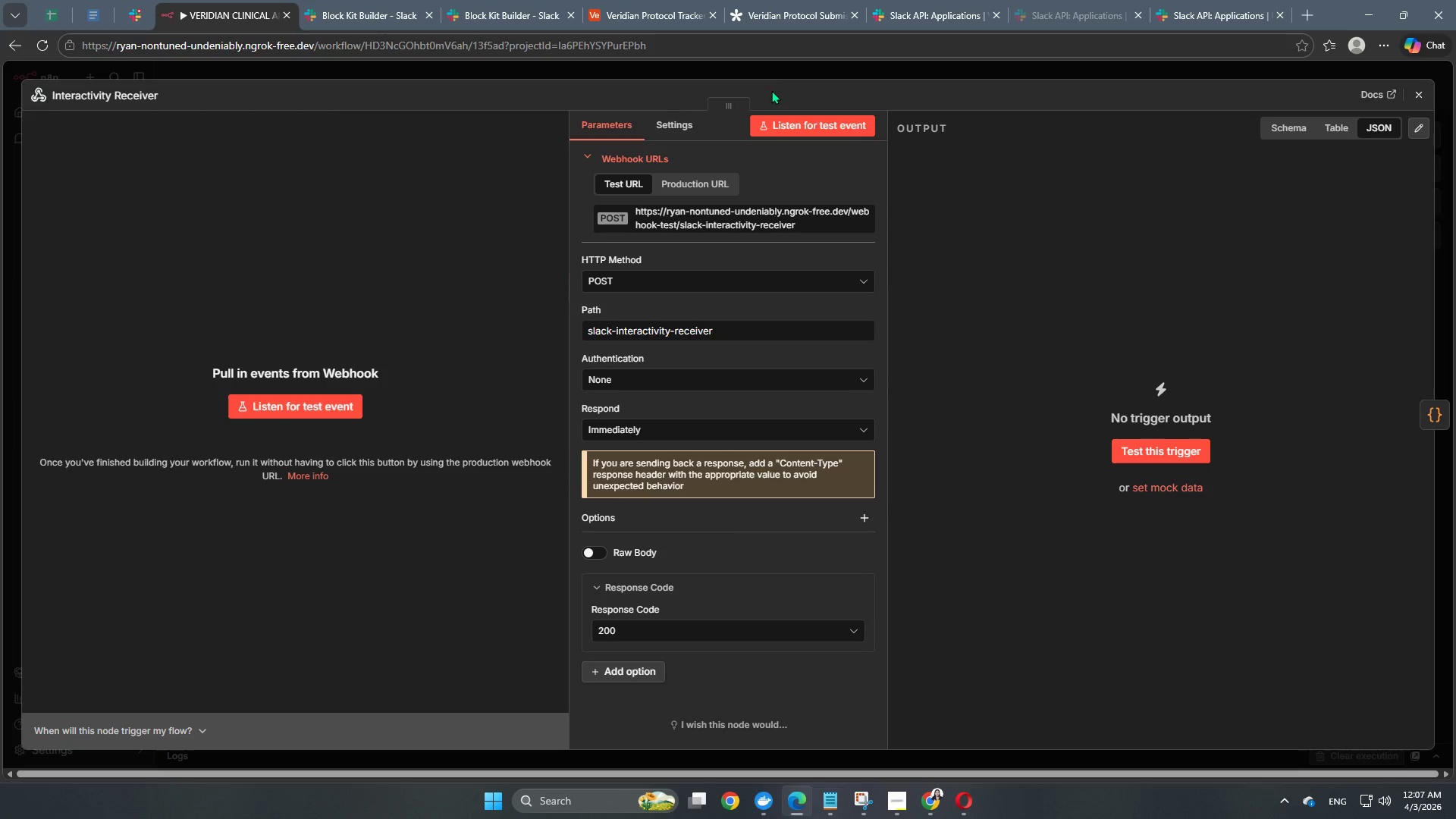 
left_click([774, 77])
 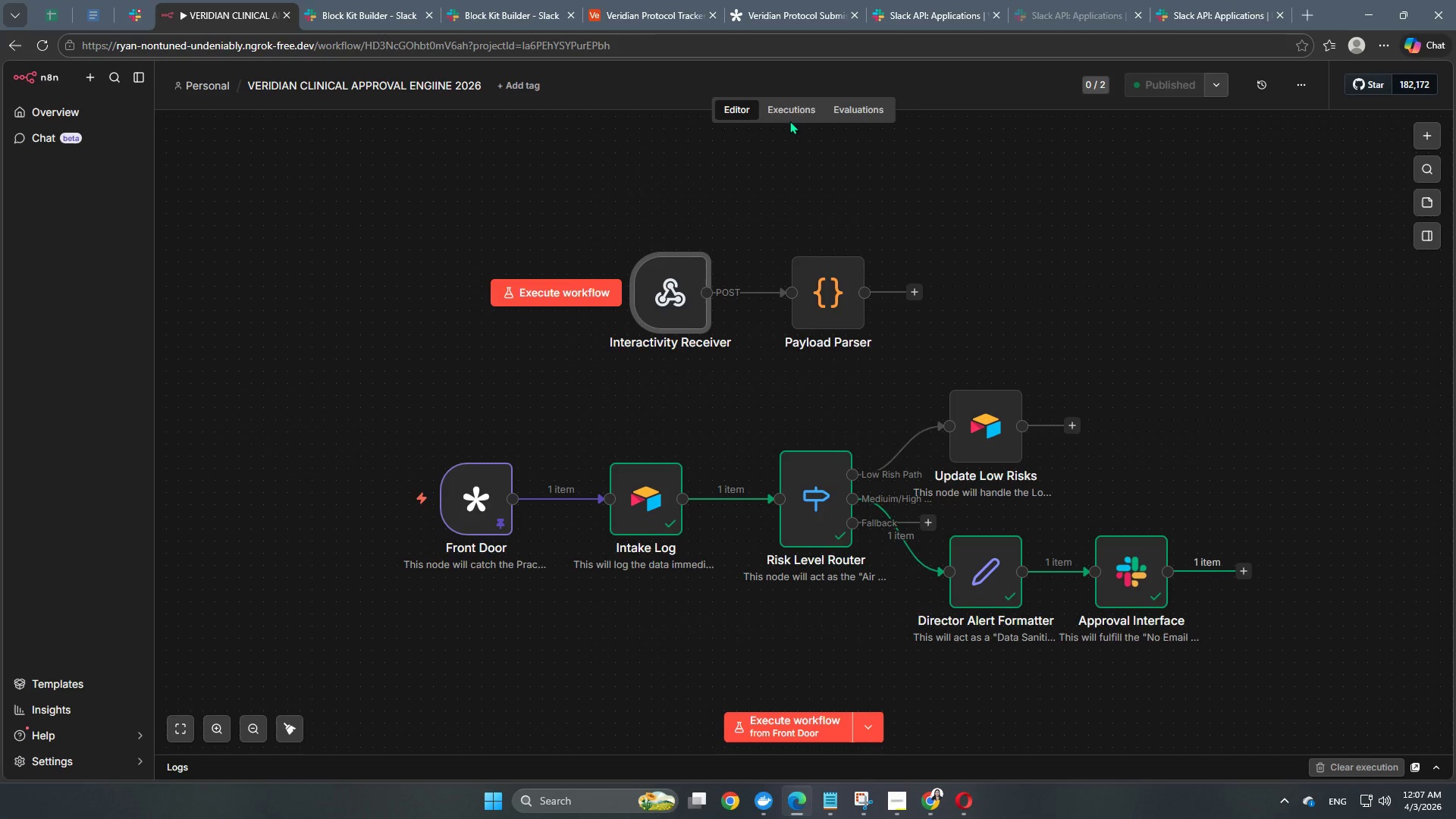 
double_click([792, 115])
 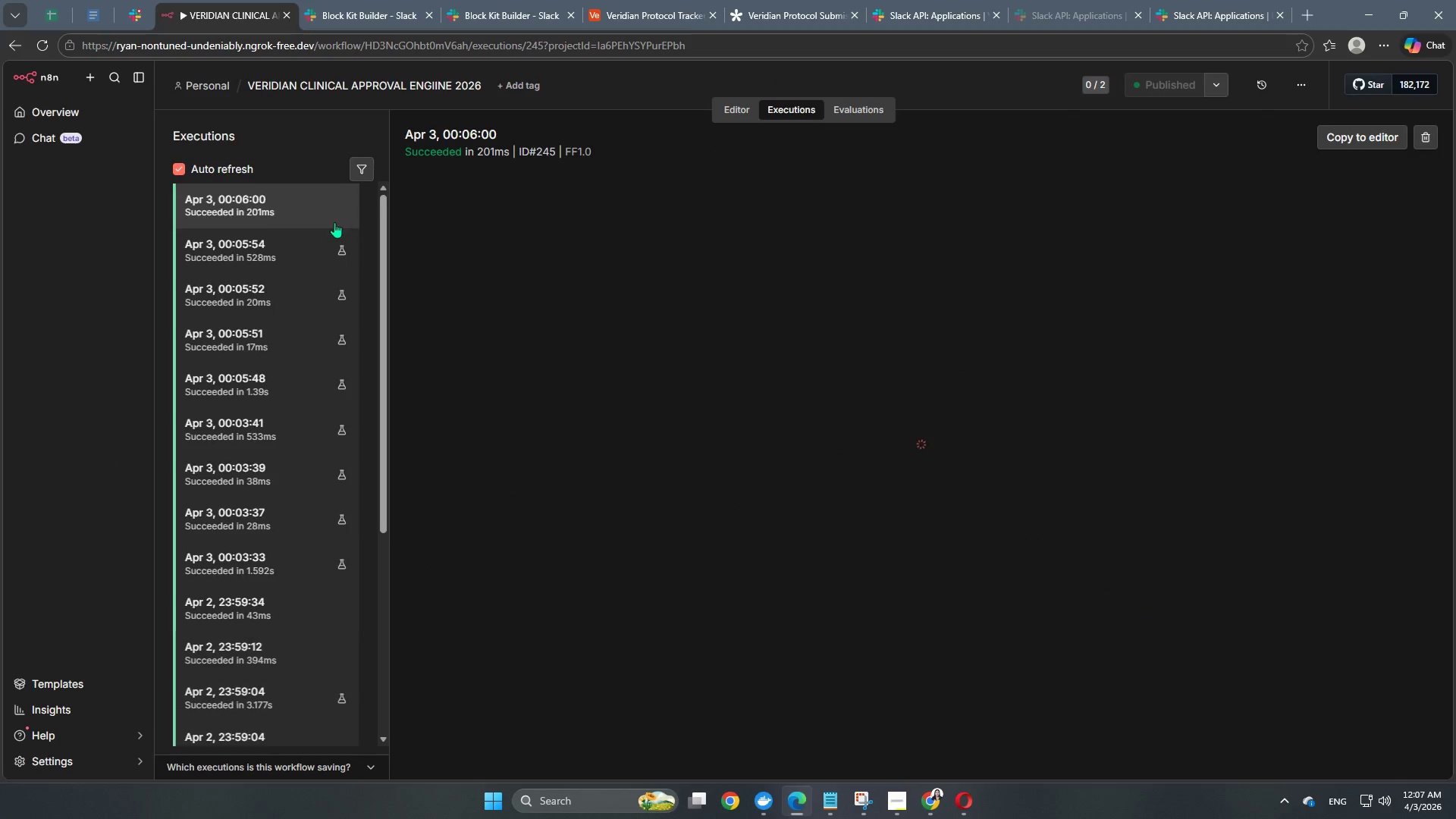 
scroll: coordinate [280, 374], scroll_direction: up, amount: 5.0
 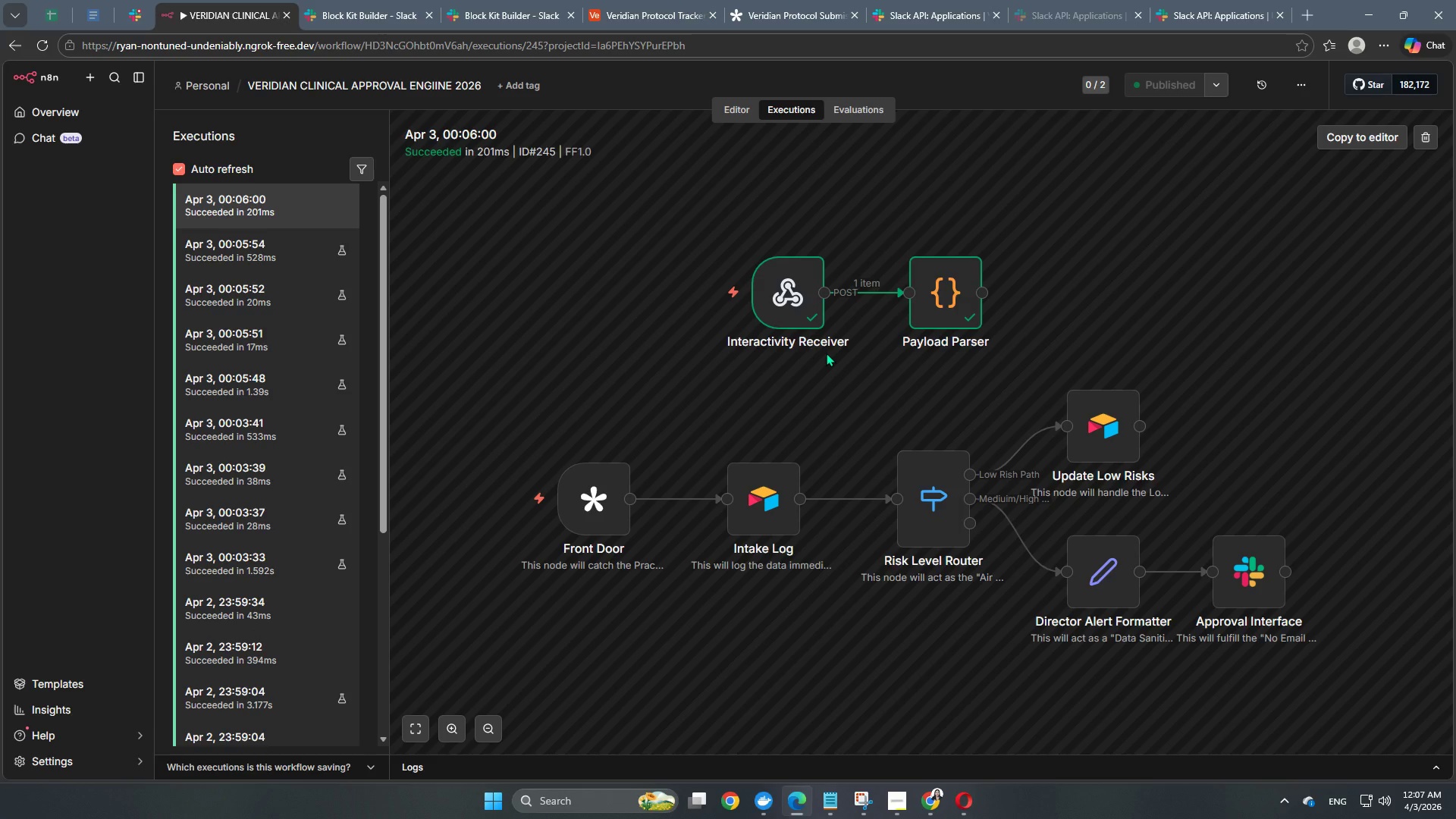 
wait(5.36)
 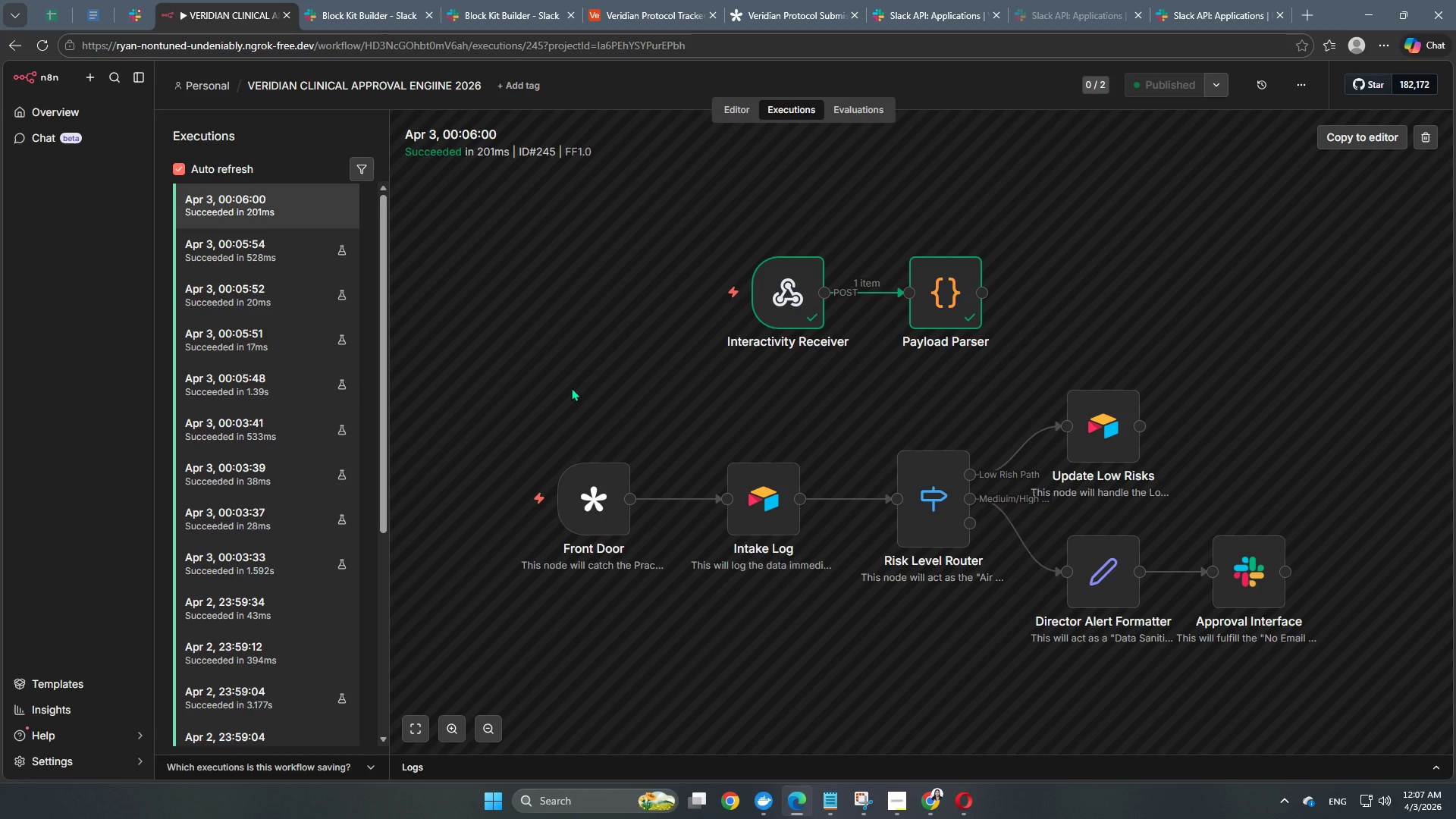 
scroll: coordinate [267, 278], scroll_direction: up, amount: 1.0
 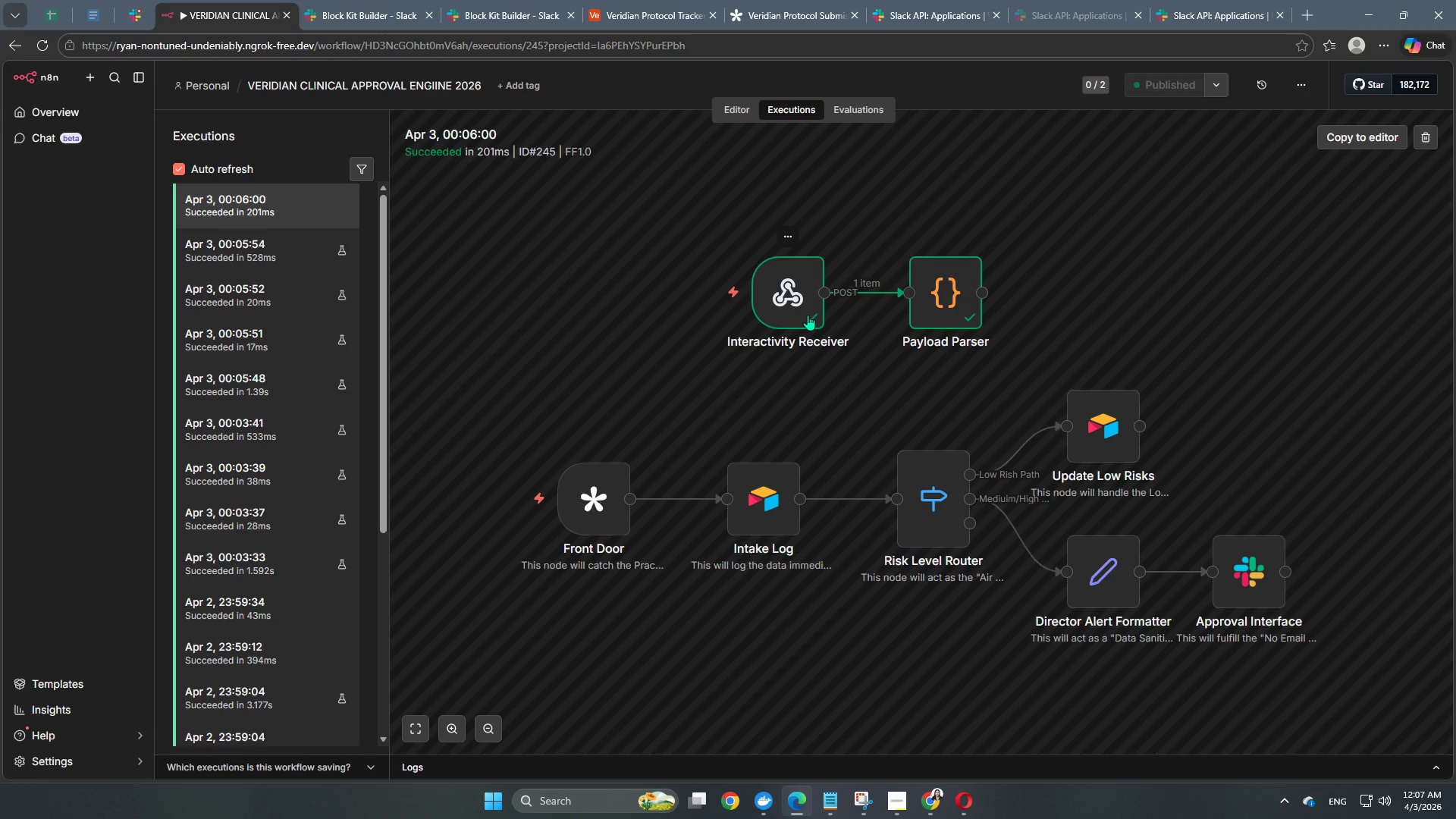 
wait(9.03)
 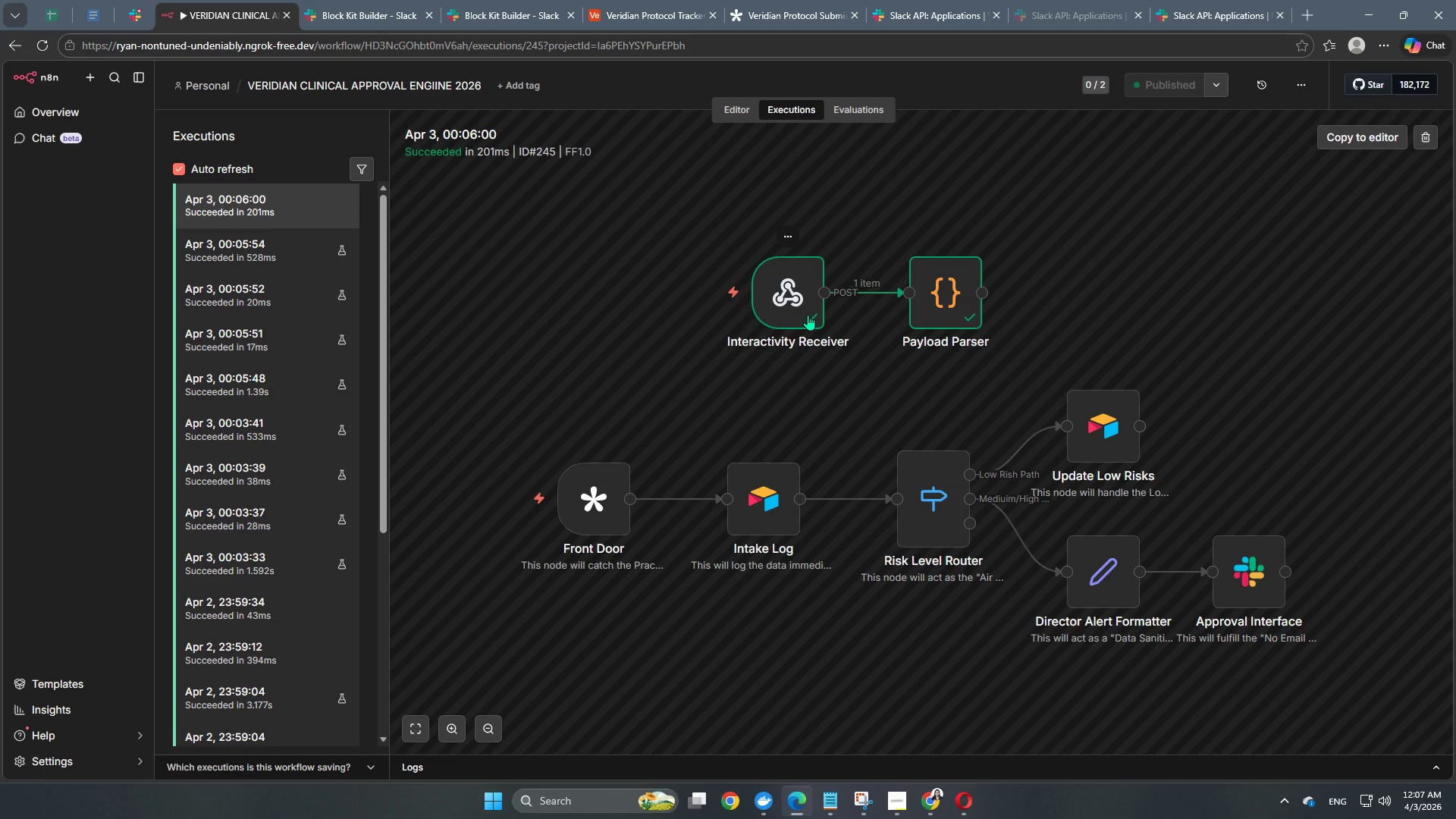 
left_click([794, 316])
 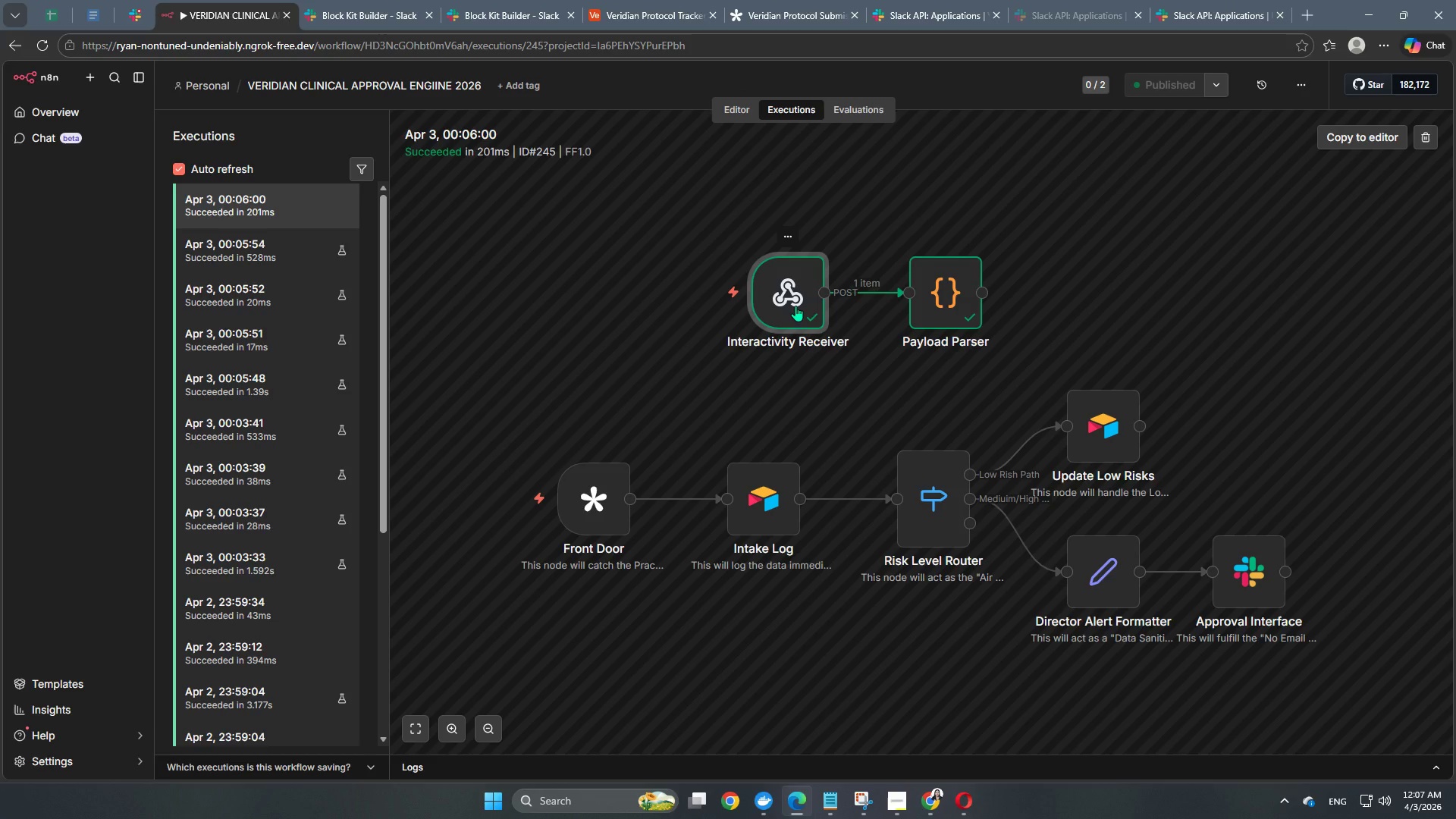 
double_click([795, 306])
 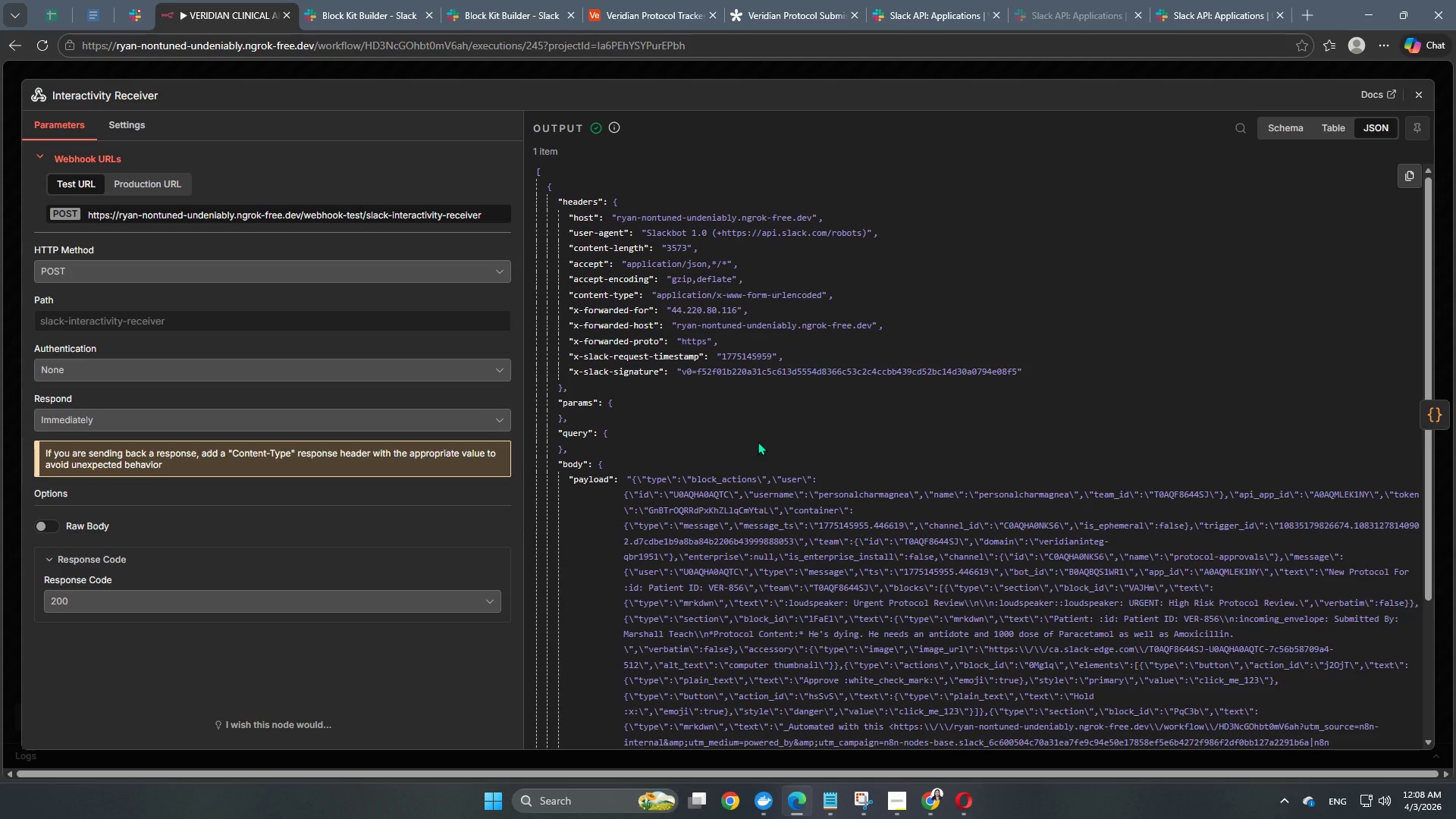 
wait(57.81)
 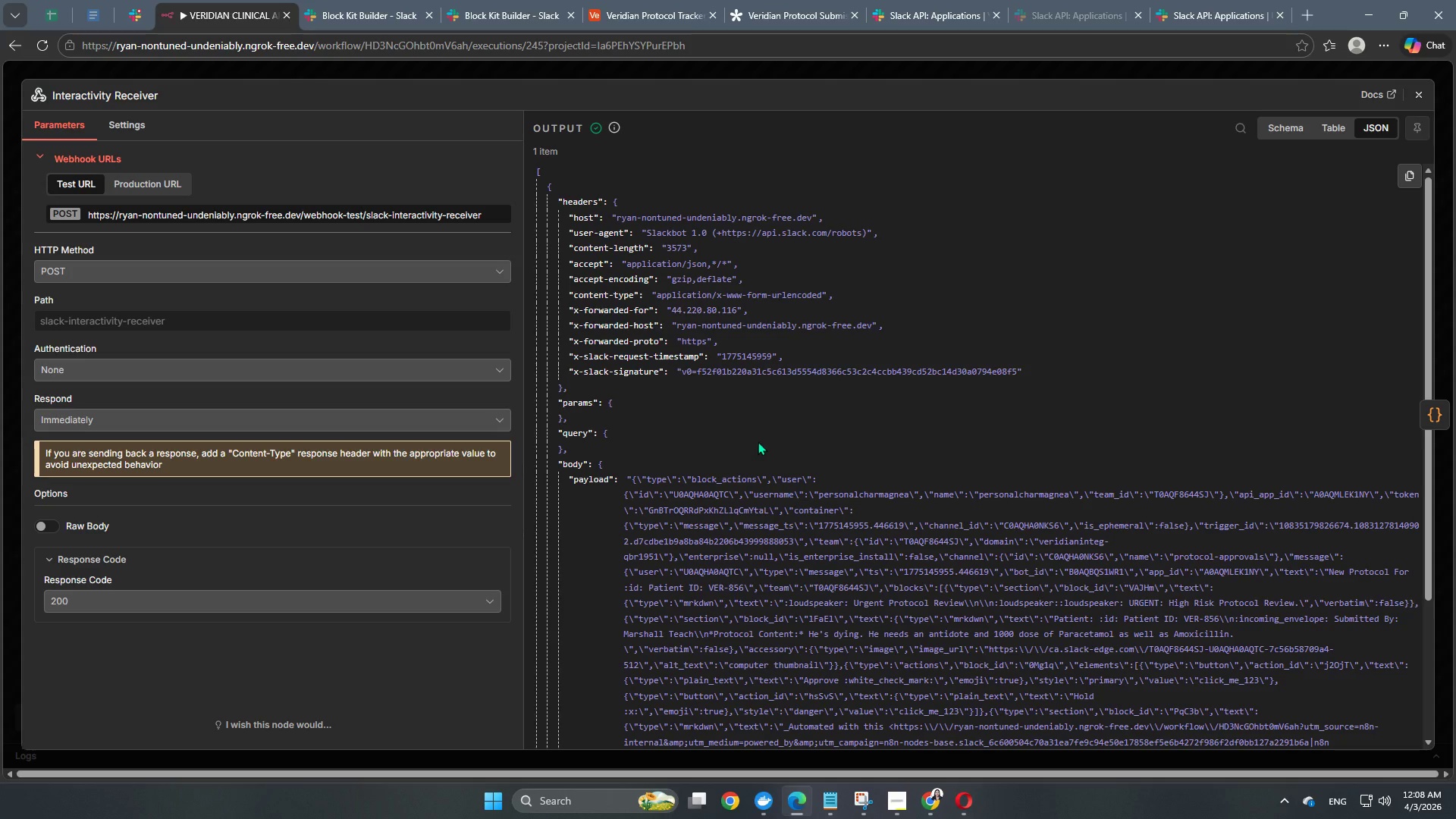 
left_click([604, 475])
 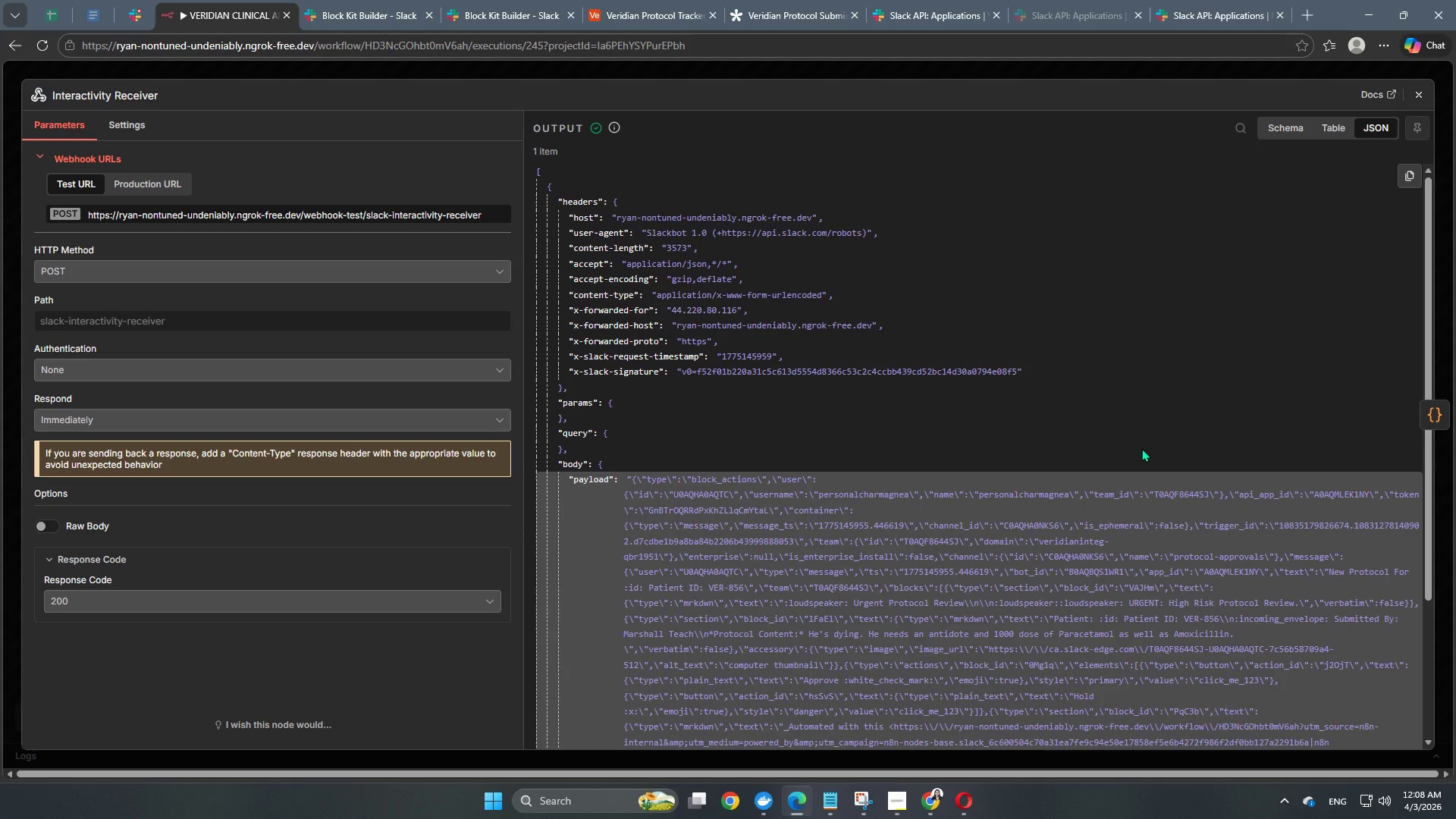 
left_click([1141, 448])
 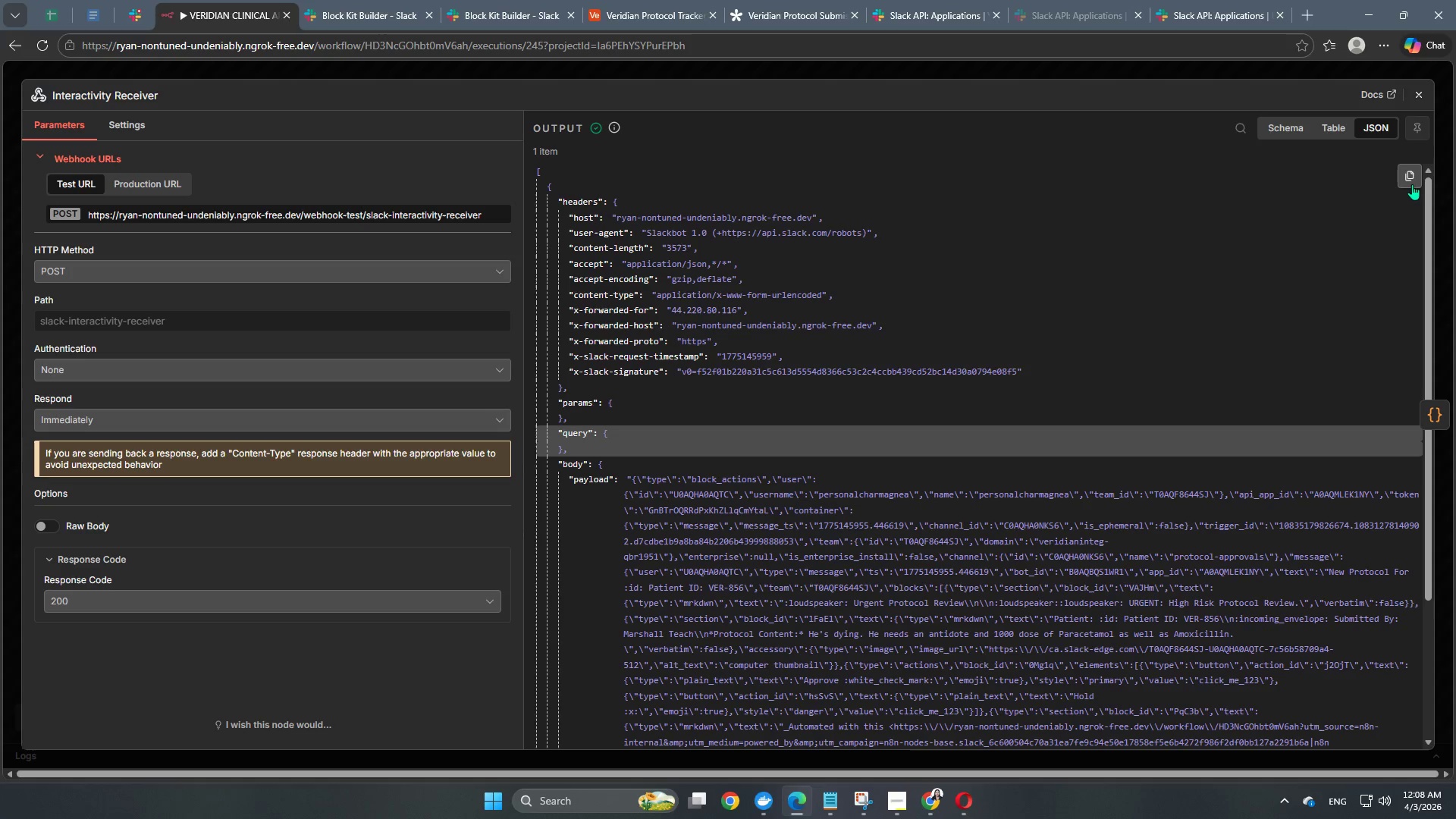 
mouse_move([1404, 133])
 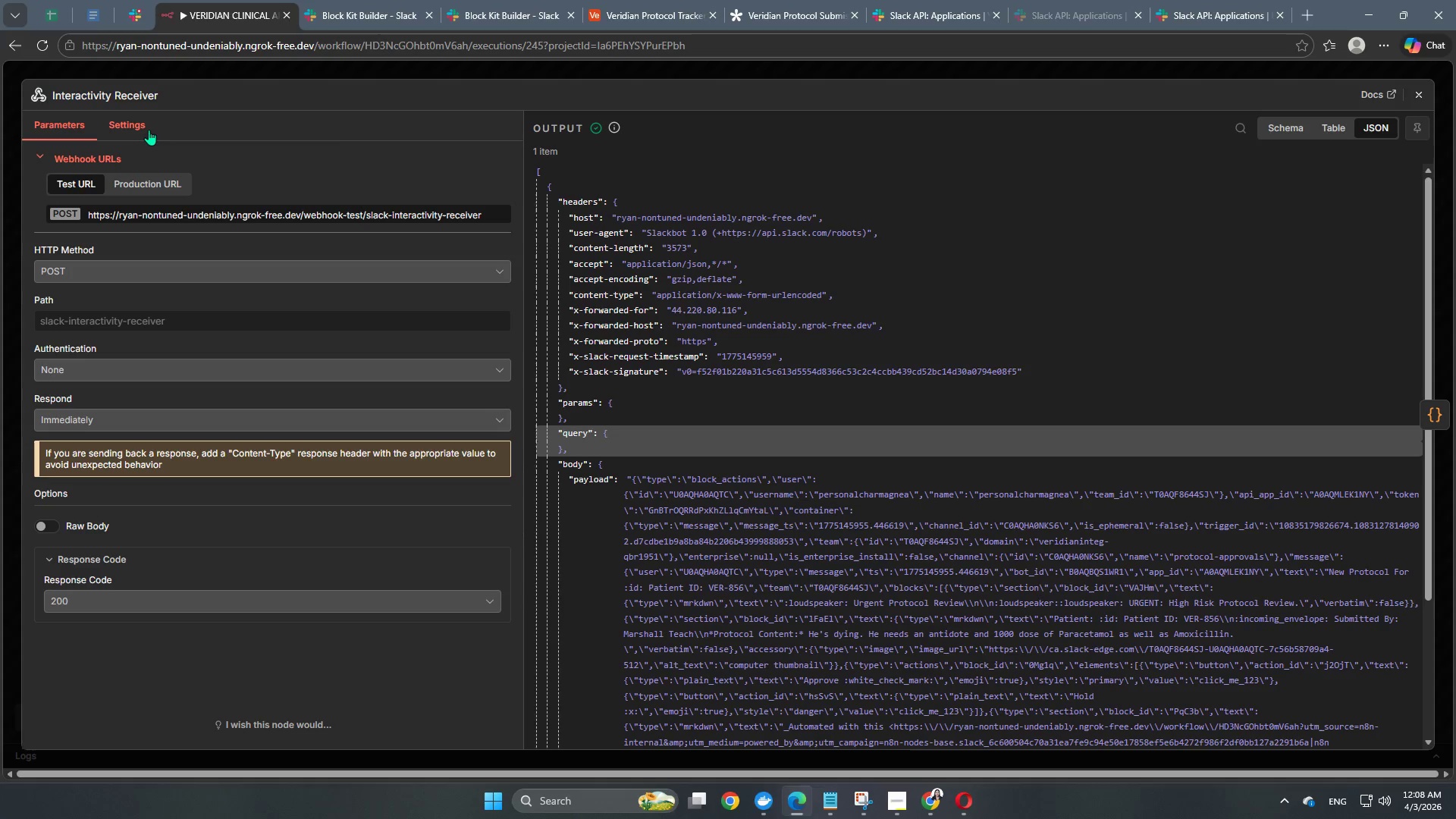 
left_click([210, 74])
 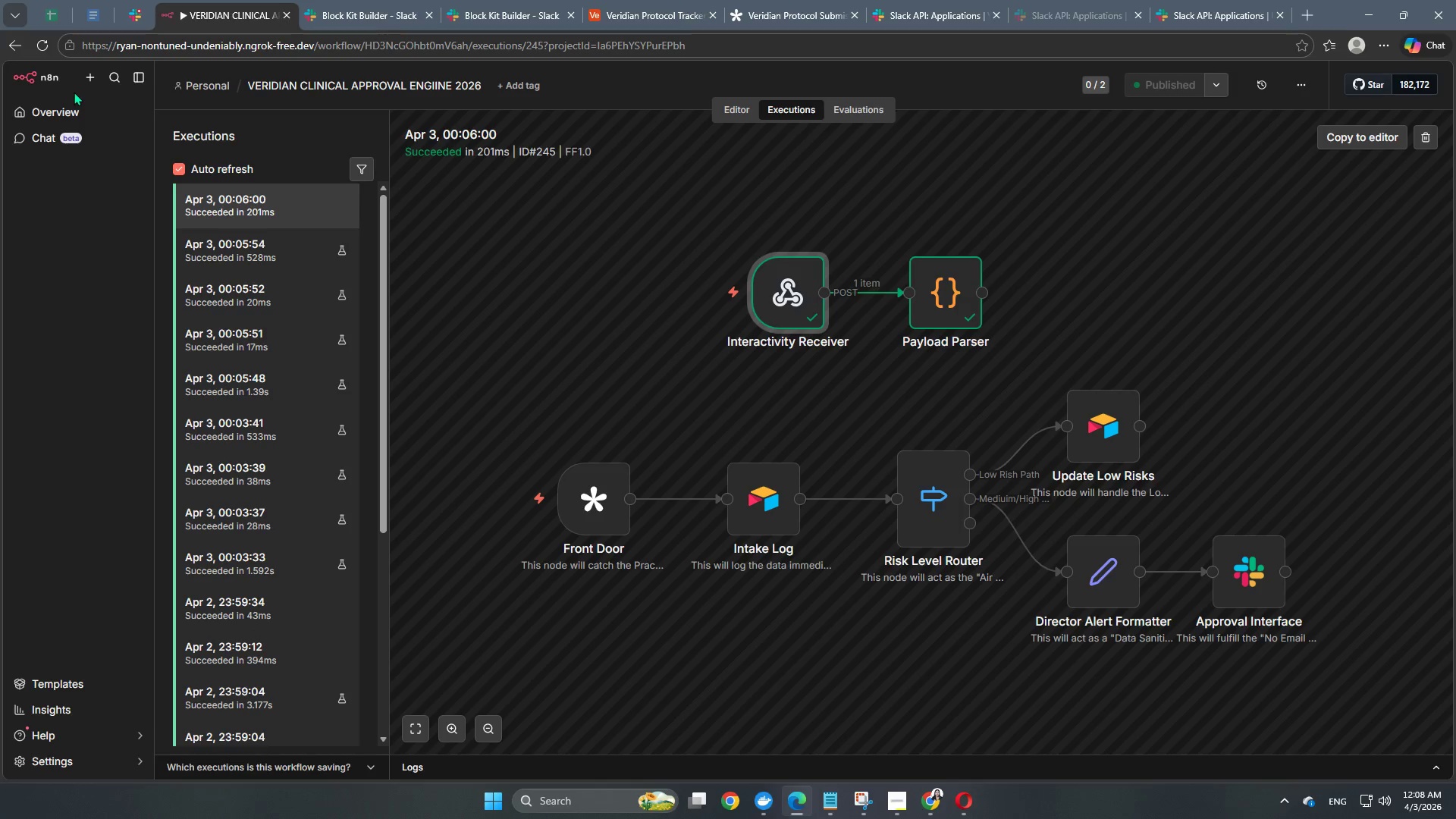 
wait(5.16)
 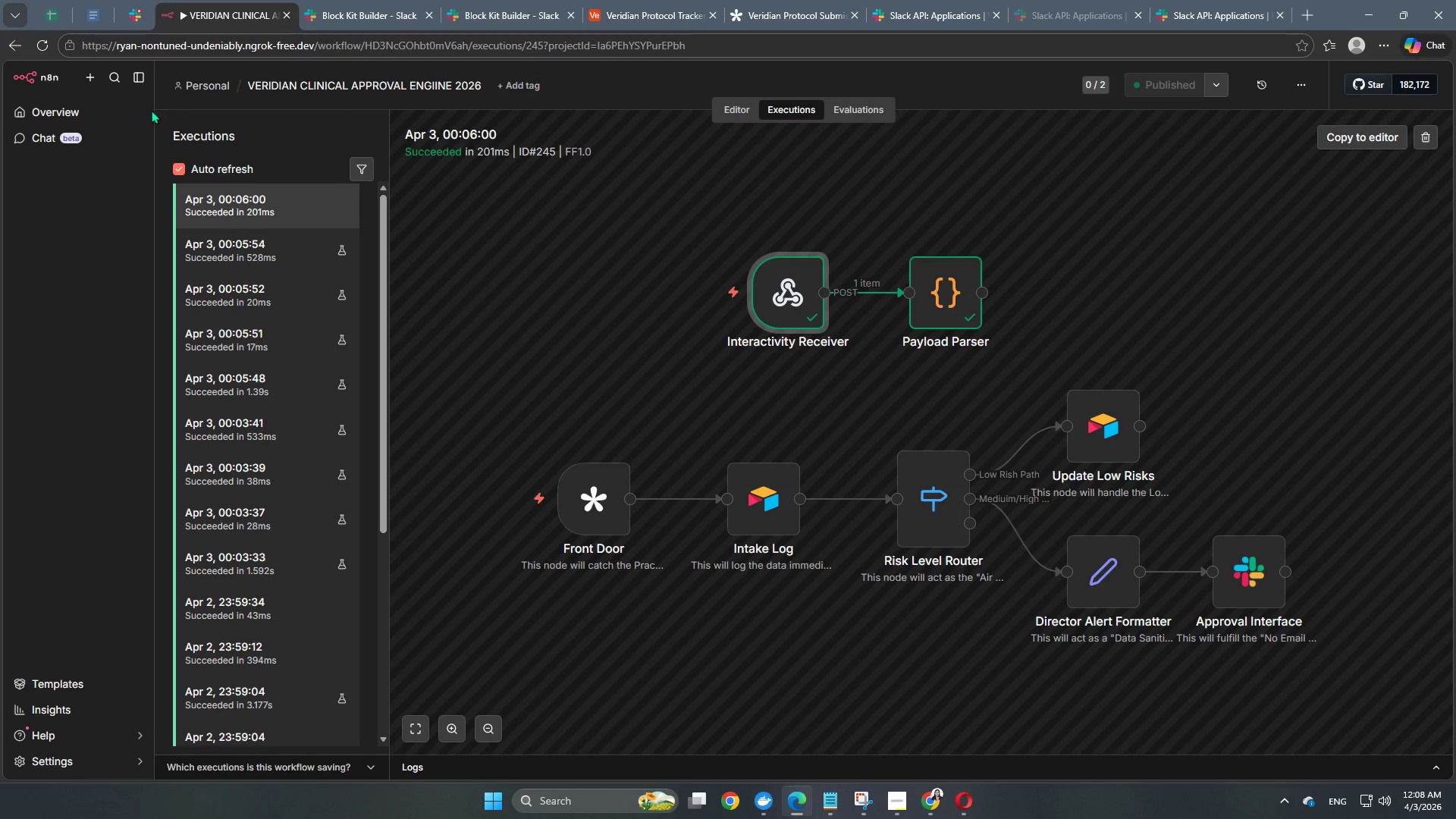 
double_click([940, 291])
 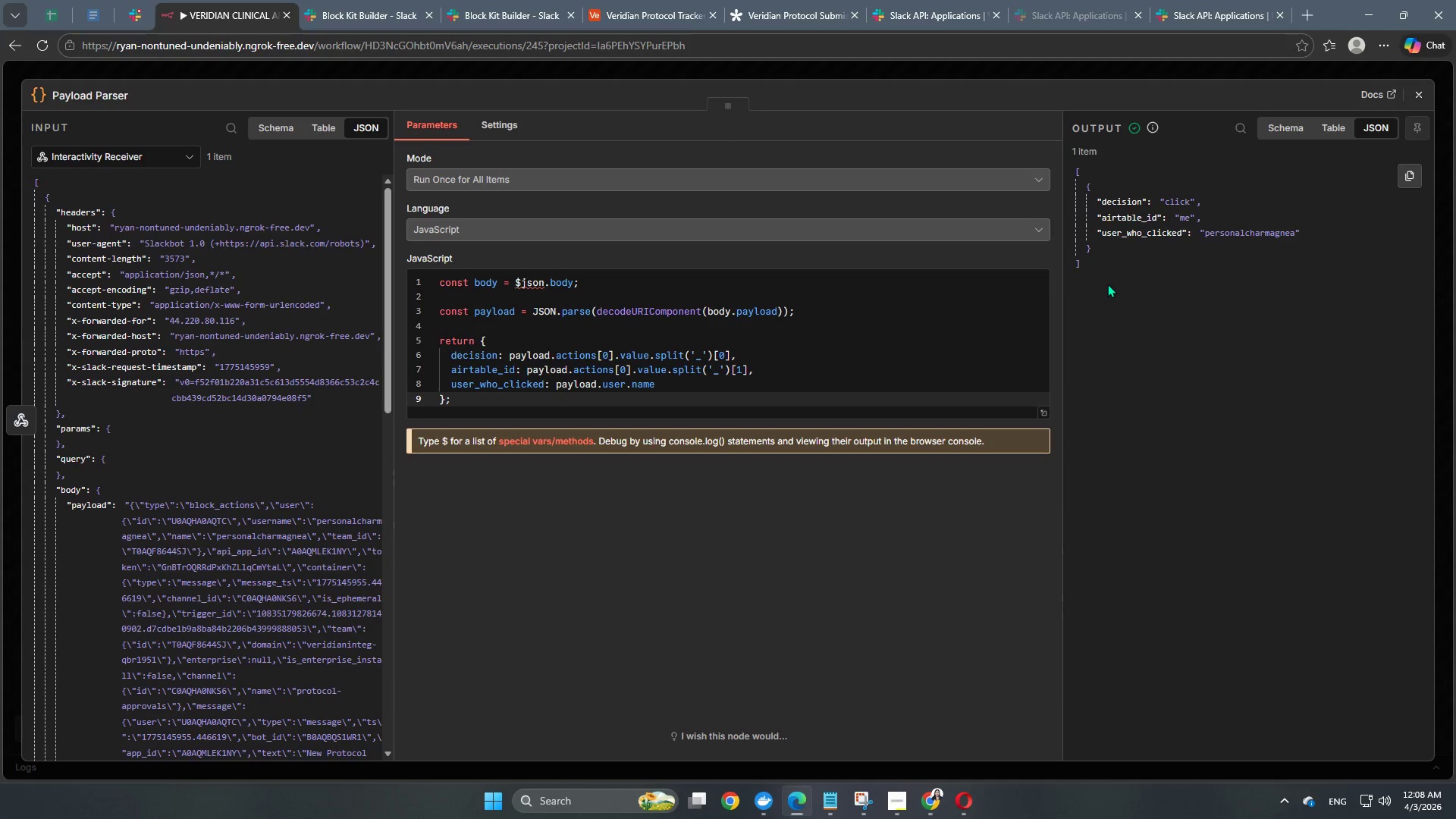 
scroll: coordinate [578, 346], scroll_direction: down, amount: 2.0
 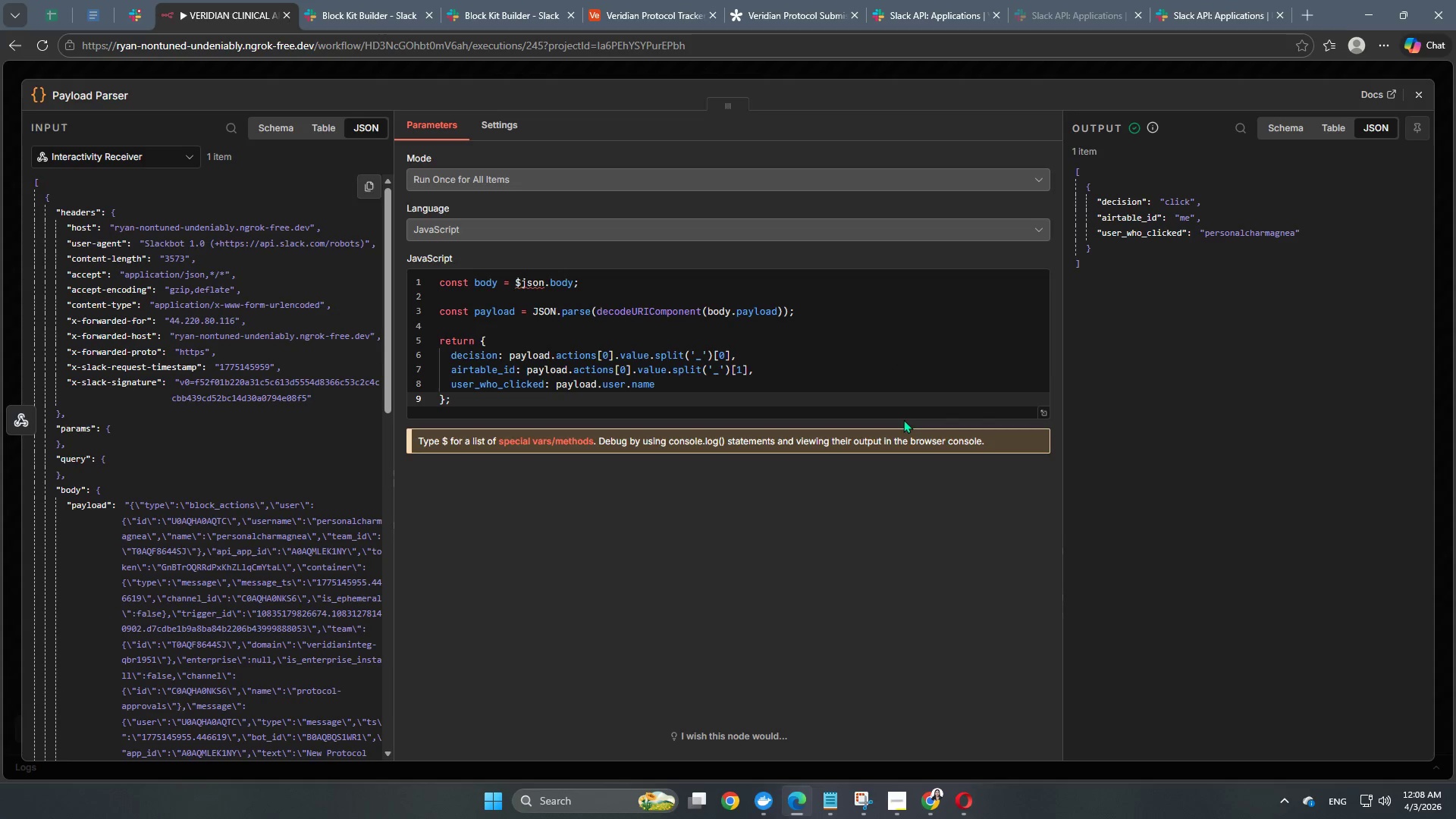 
scroll: coordinate [216, 499], scroll_direction: none, amount: 0.0
 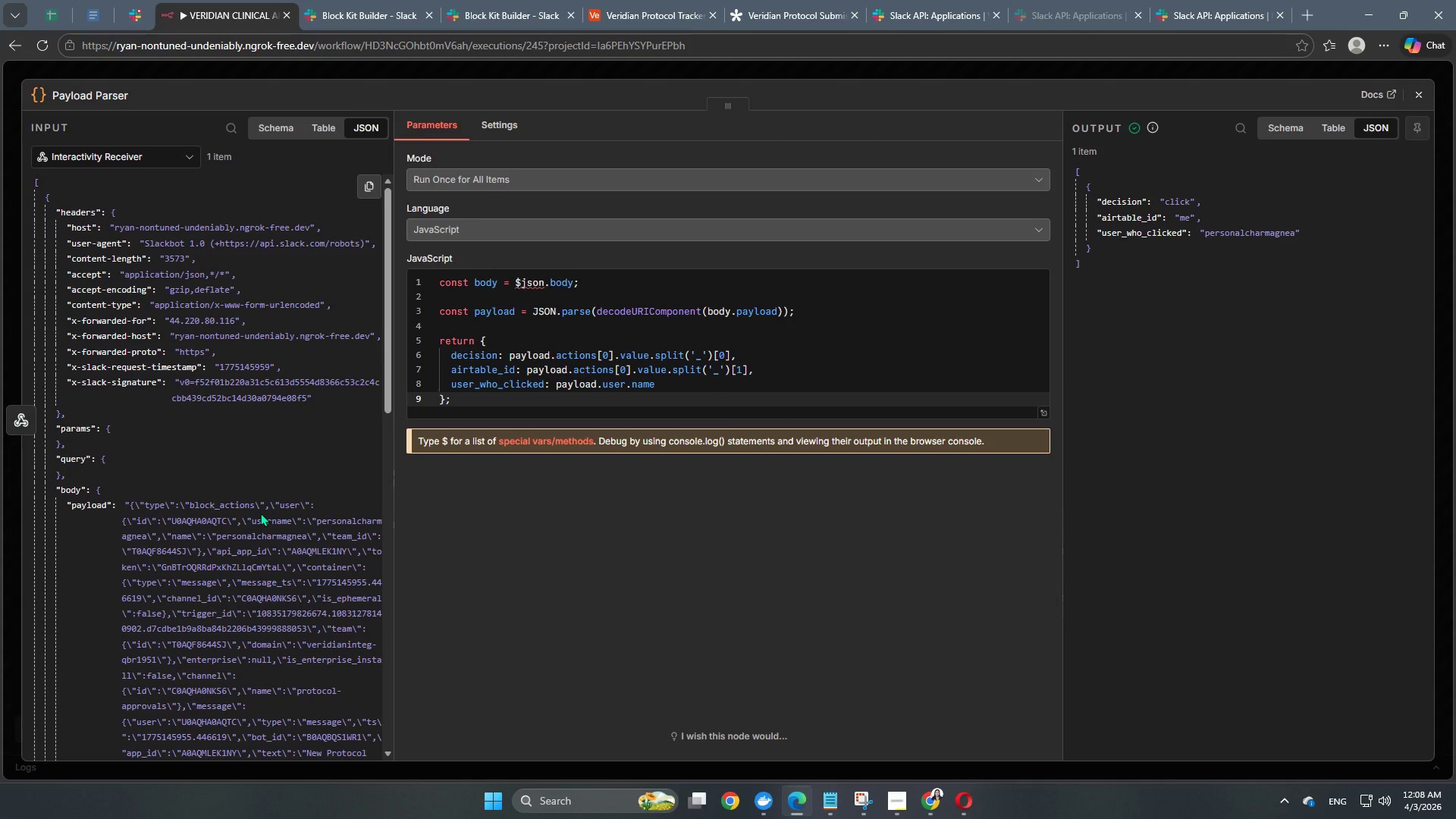 
wait(5.87)
 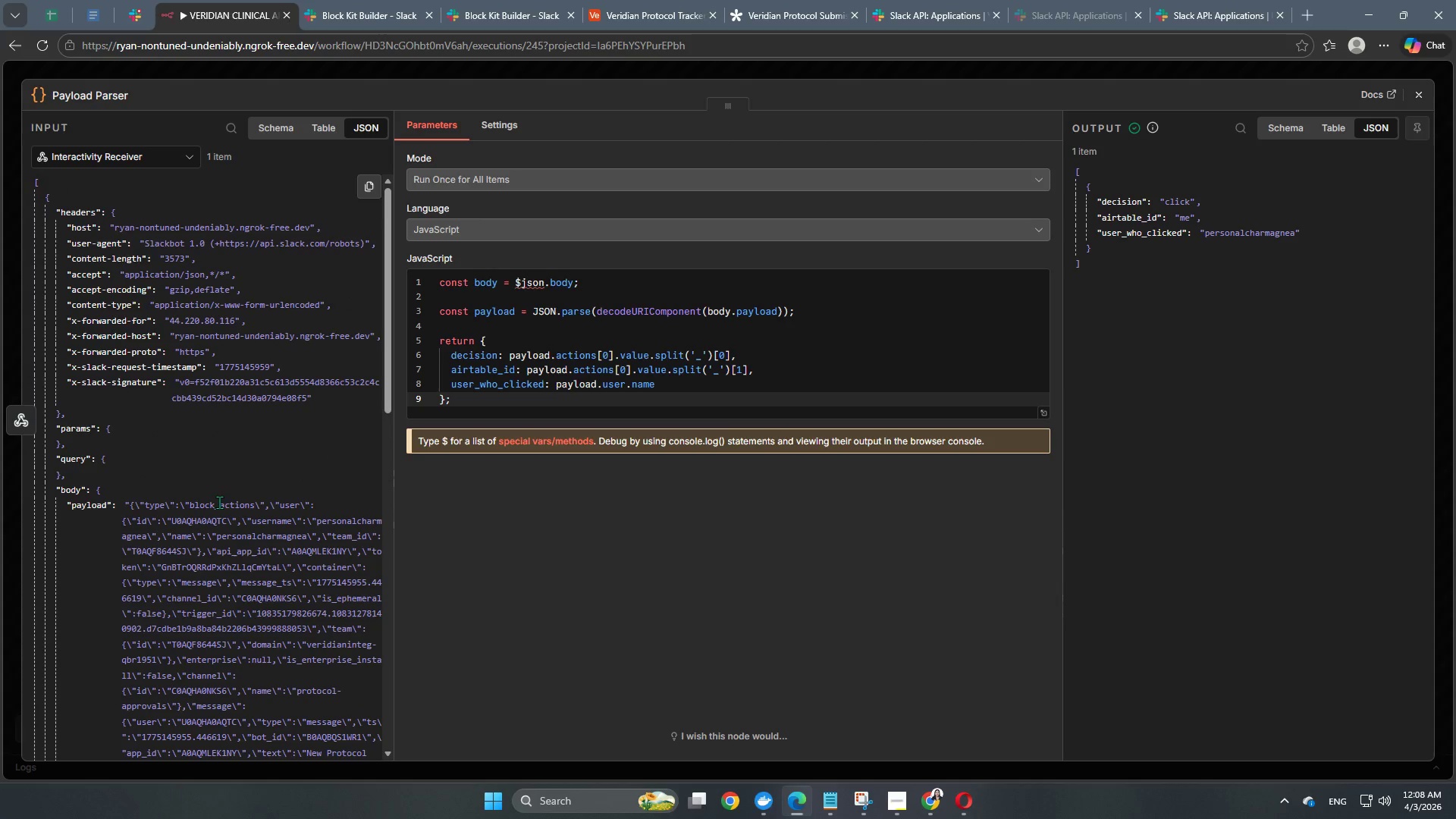 
scroll: coordinate [607, 357], scroll_direction: down, amount: 1.0
 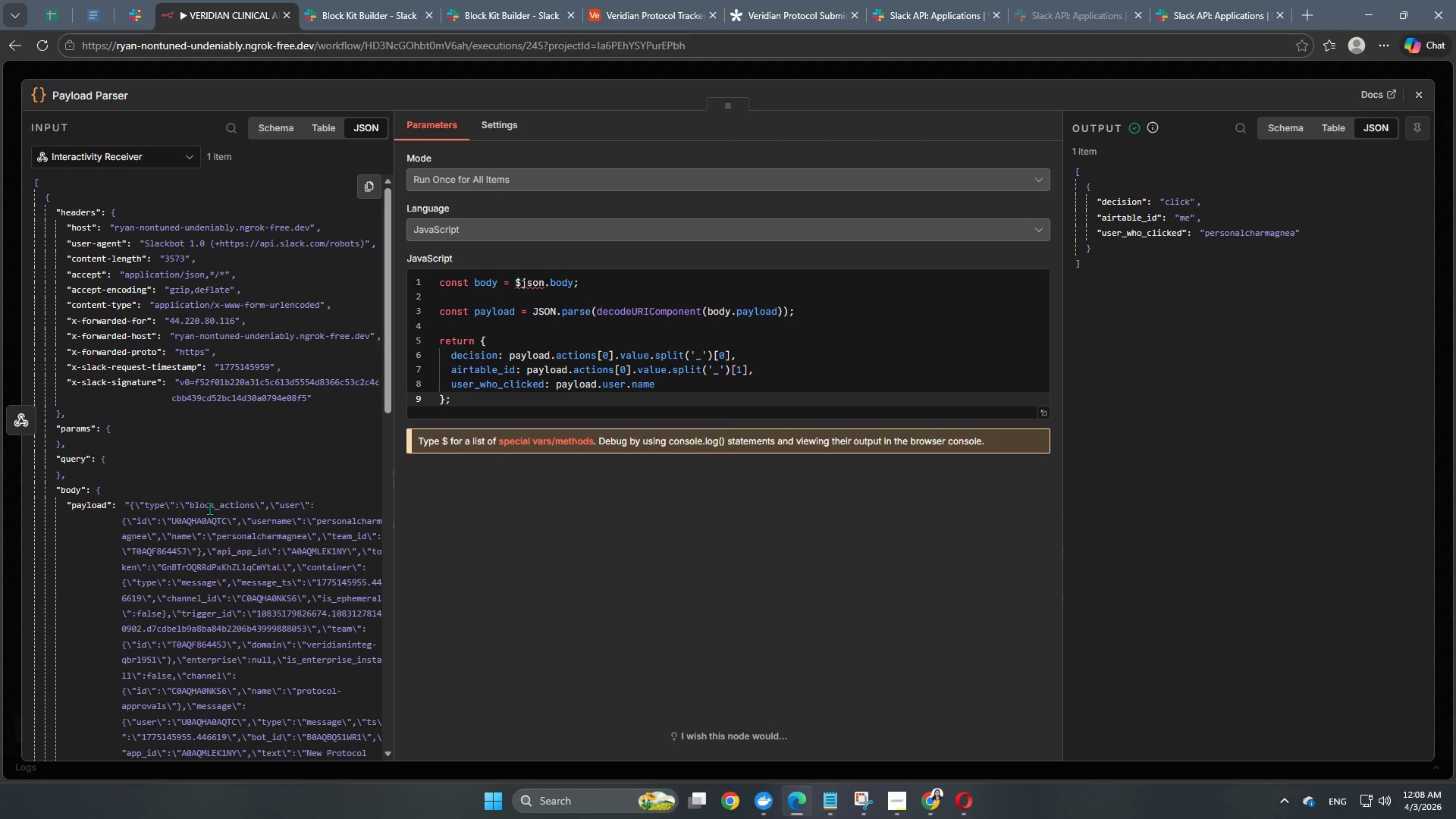 
scroll: coordinate [211, 506], scroll_direction: up, amount: 2.0
 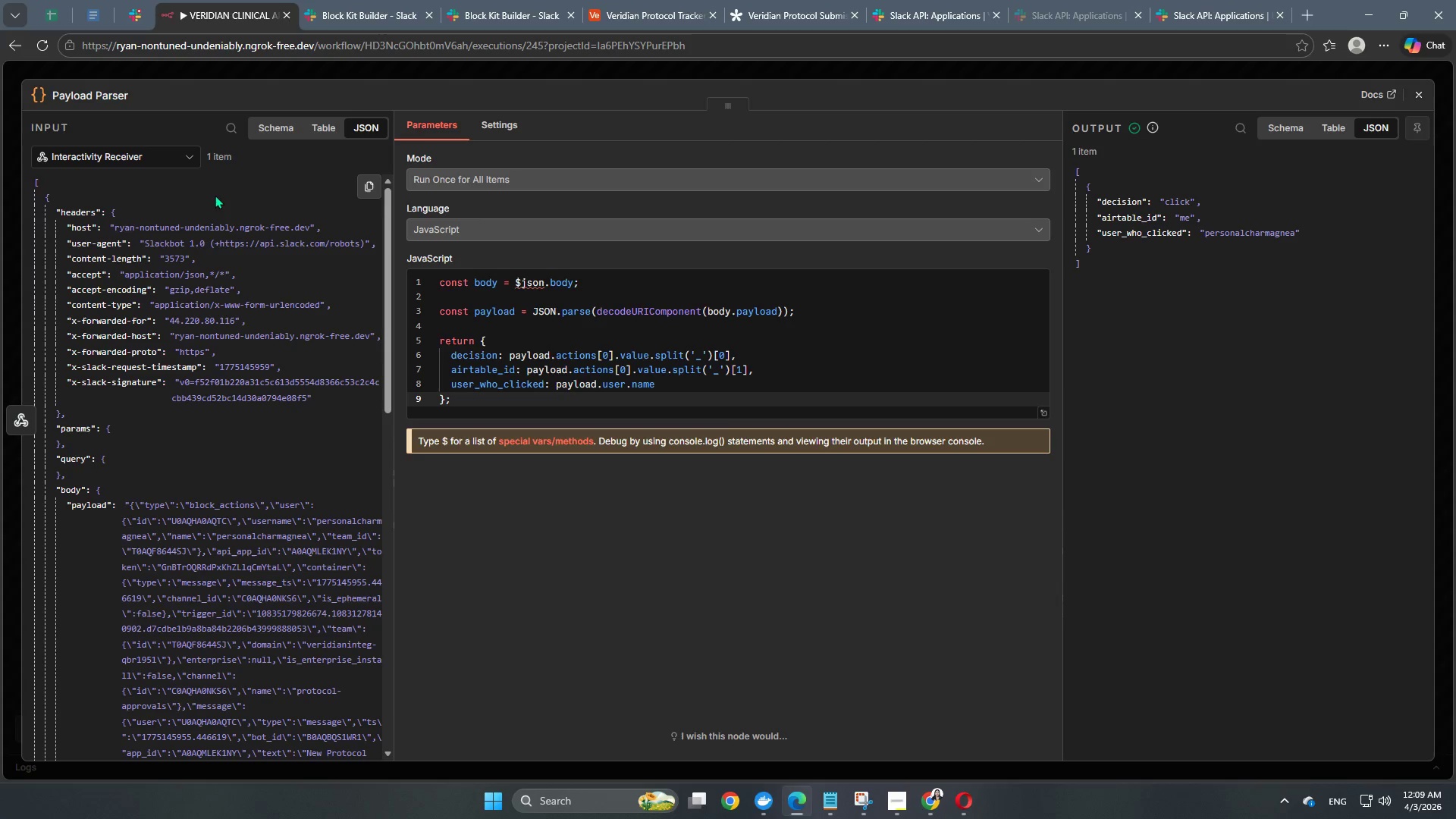 
wait(10.7)
 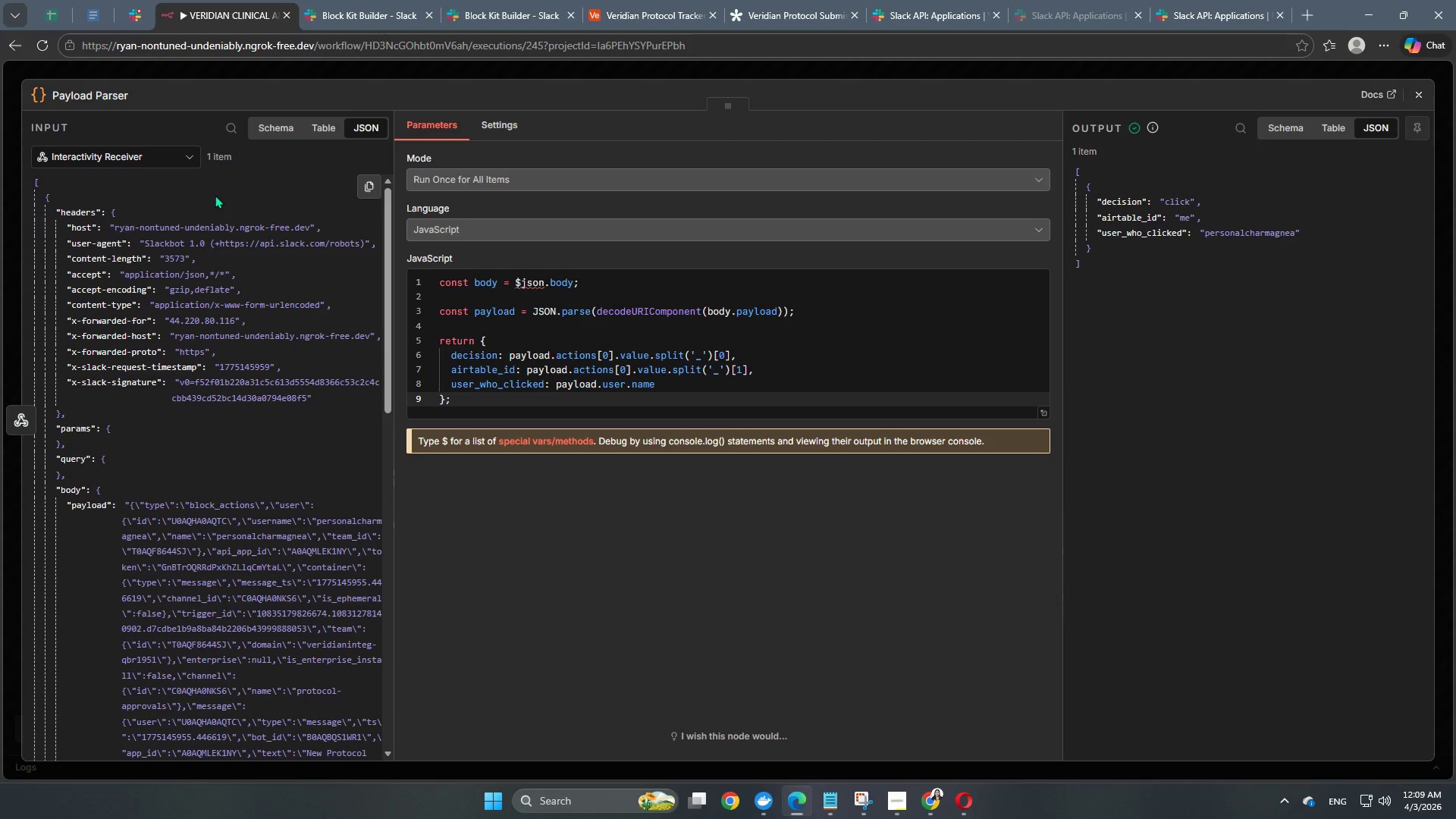 
scroll: coordinate [281, 420], scroll_direction: down, amount: 4.0
 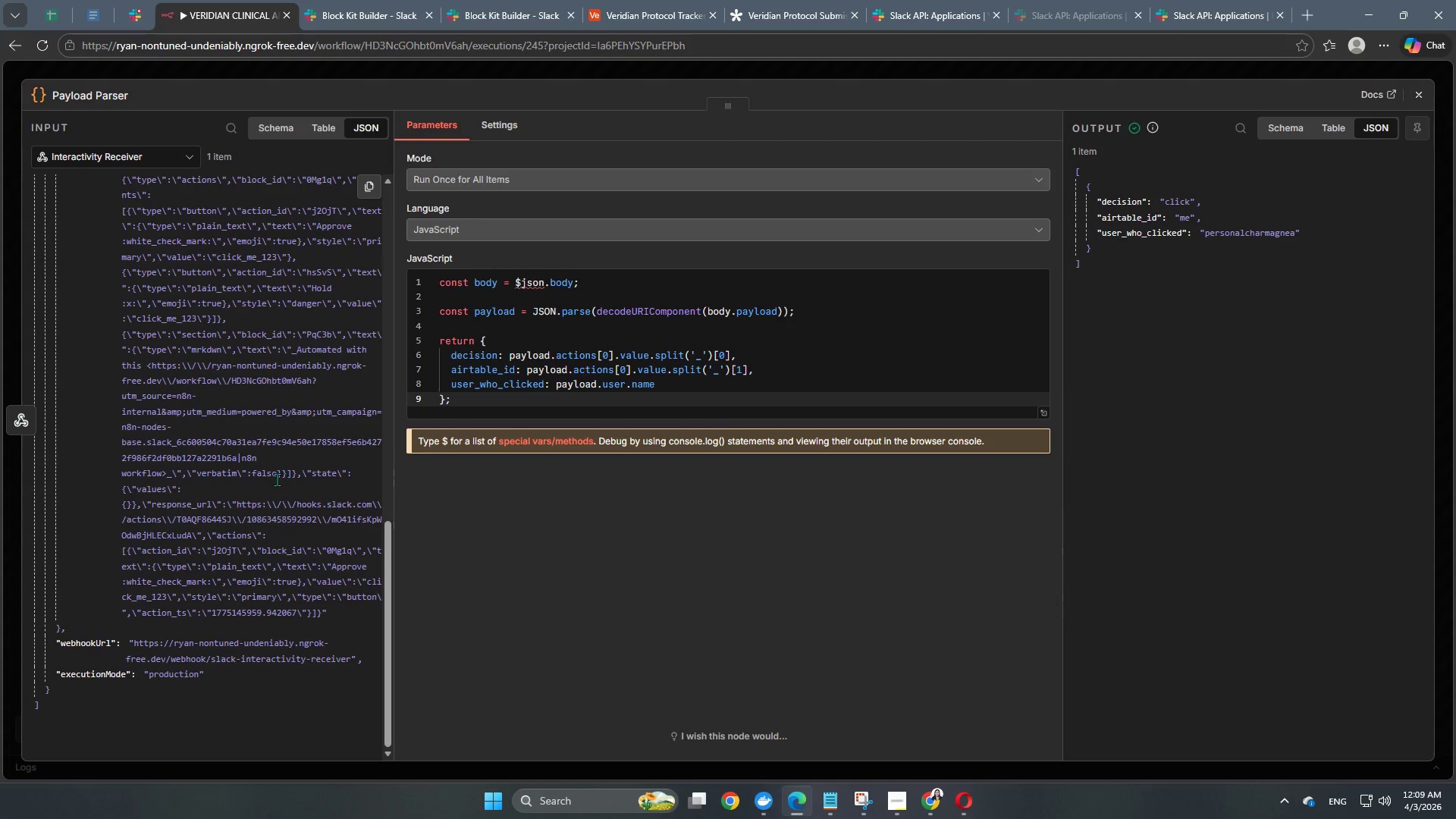 
scroll: coordinate [651, 369], scroll_direction: up, amount: 15.0
 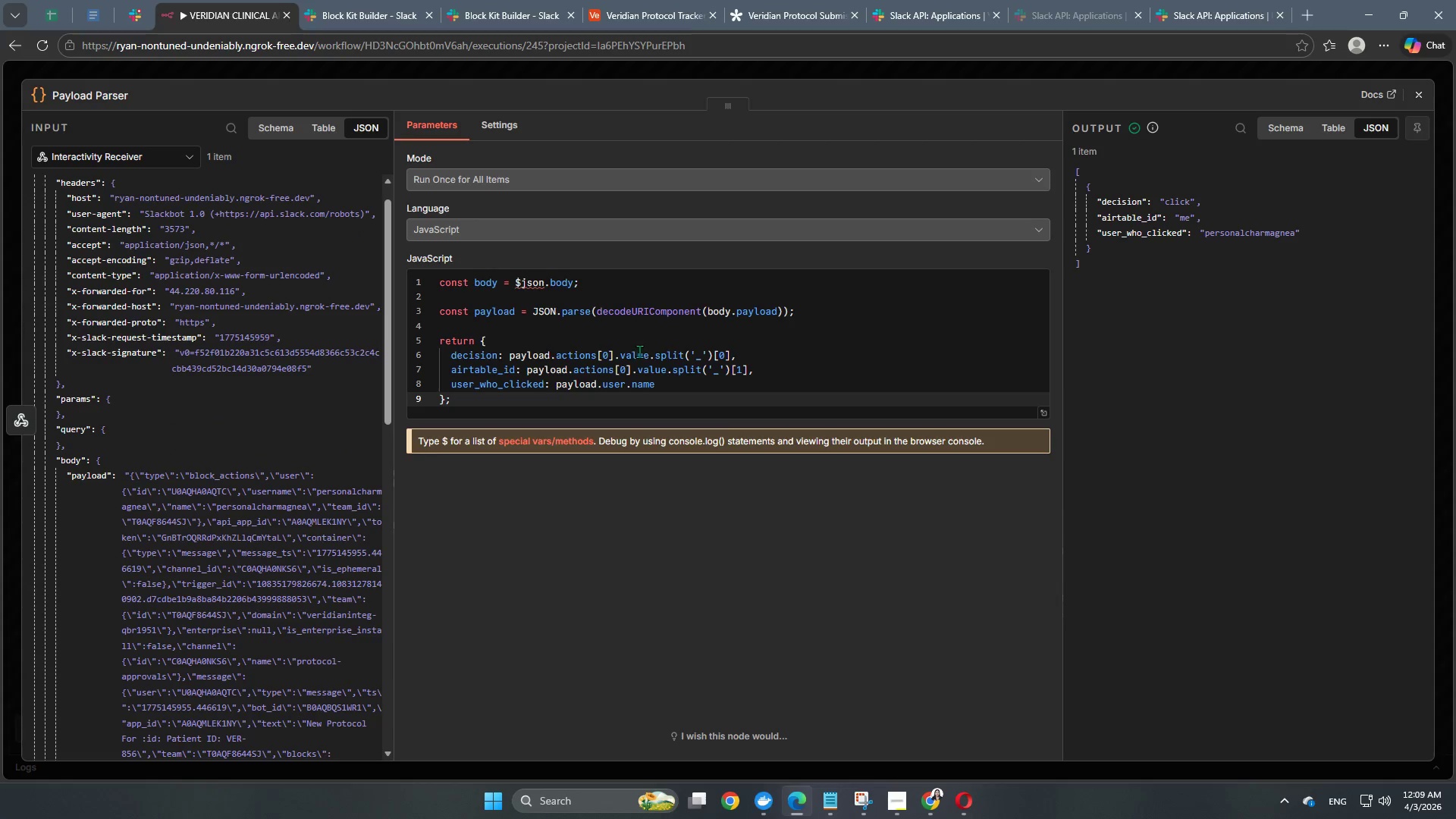 
left_click([639, 351])
 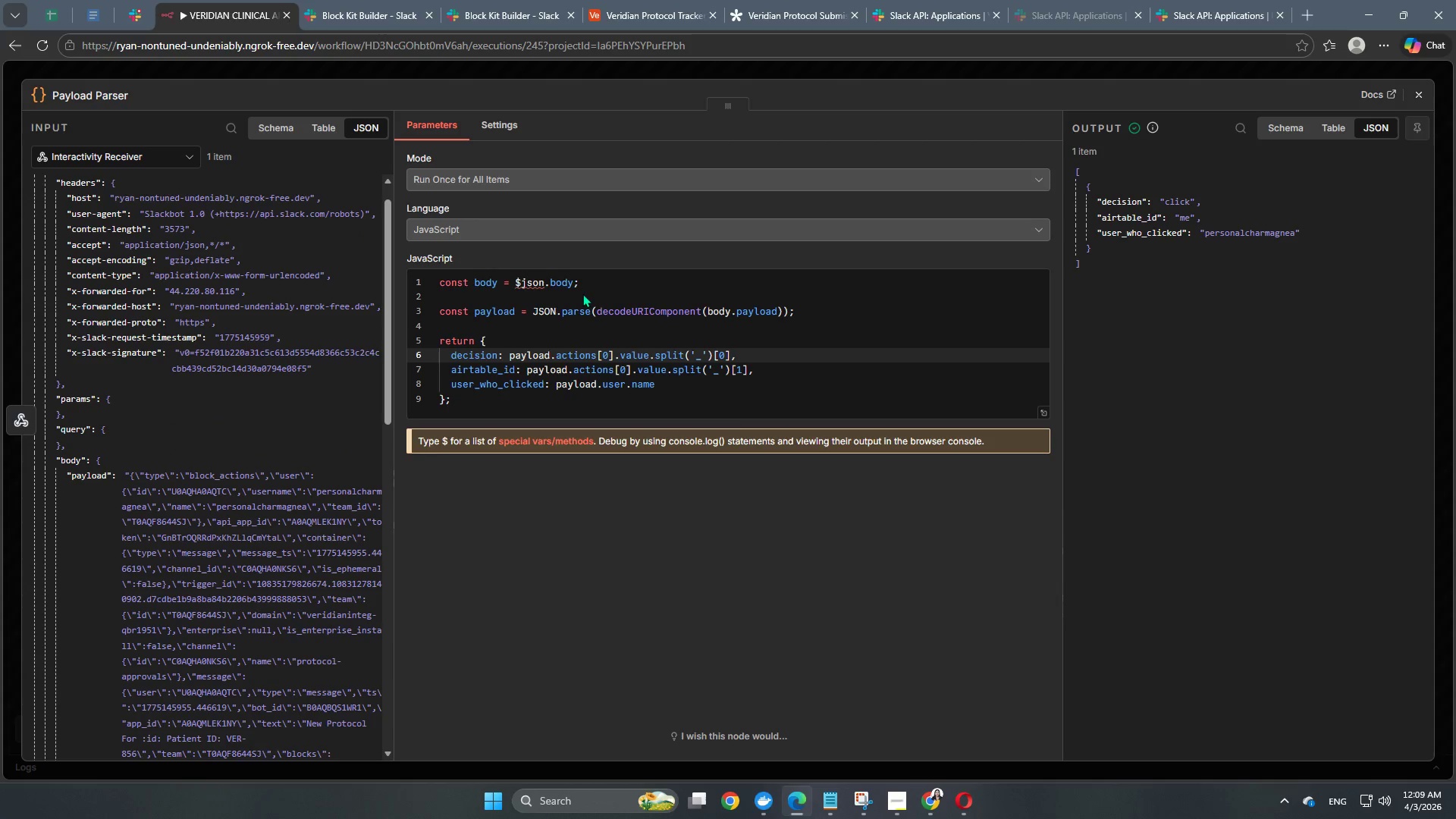 
left_click([574, 293])
 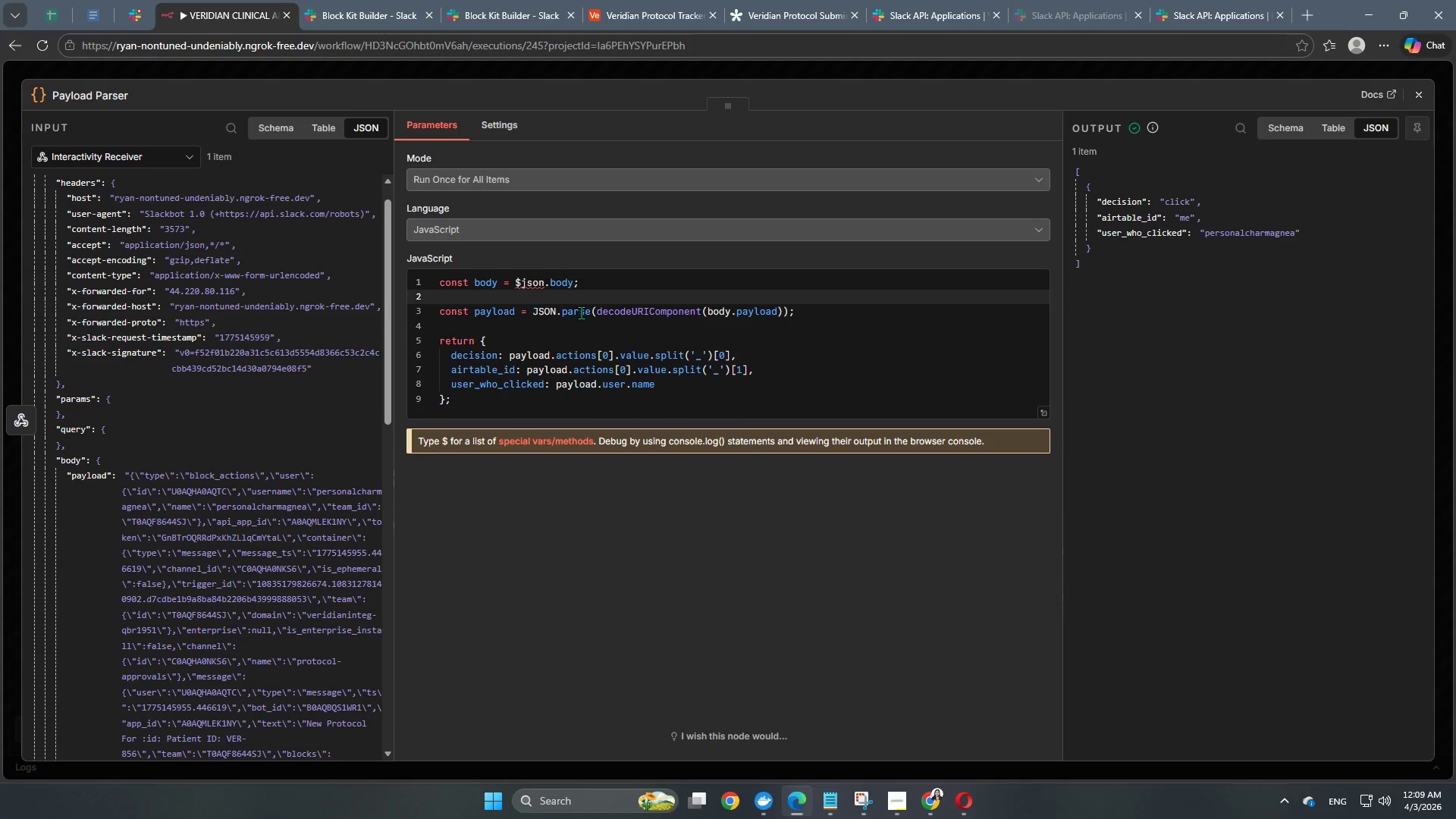 
scroll: coordinate [269, 457], scroll_direction: down, amount: 1.0
 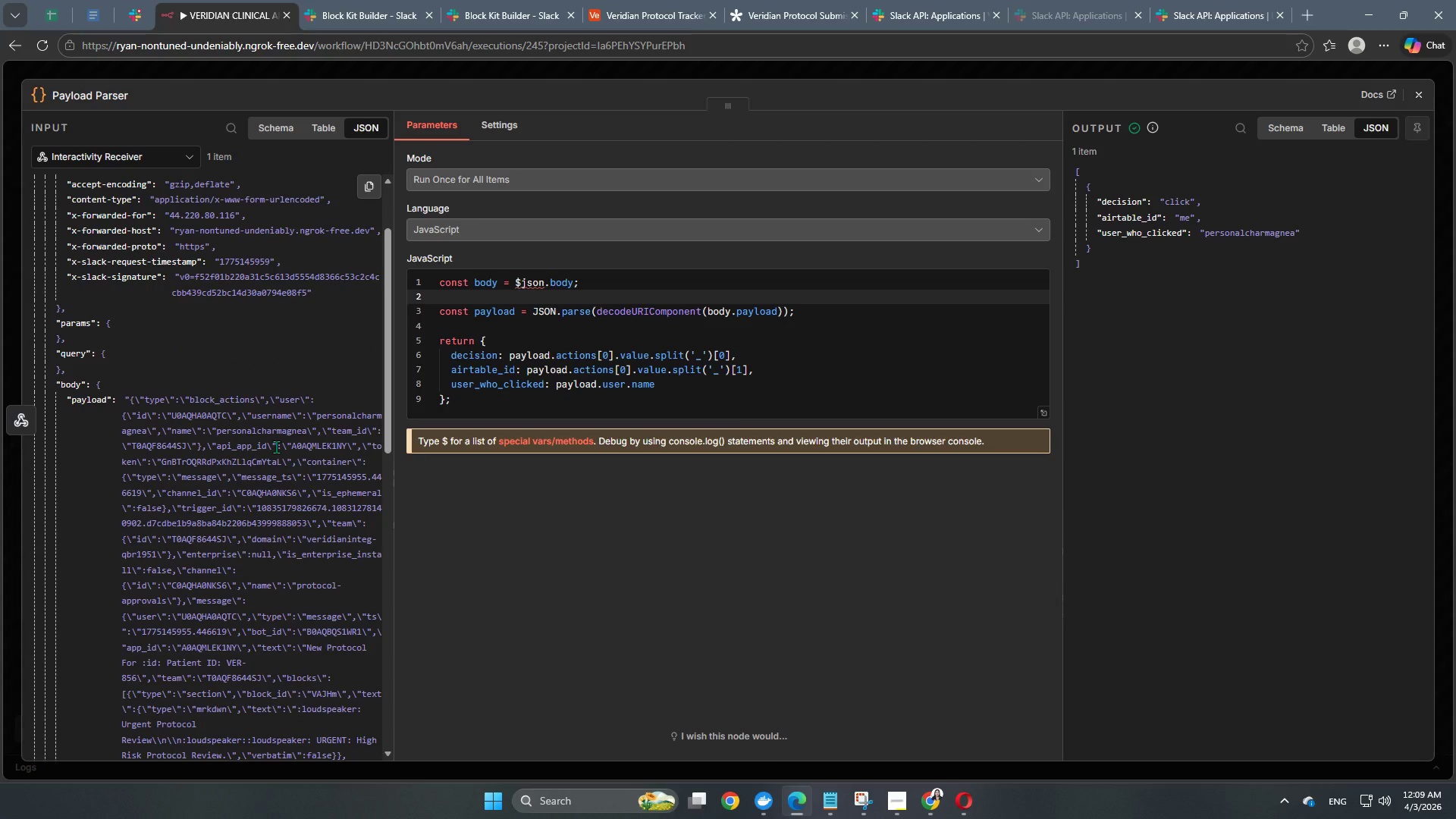 
wait(10.69)
 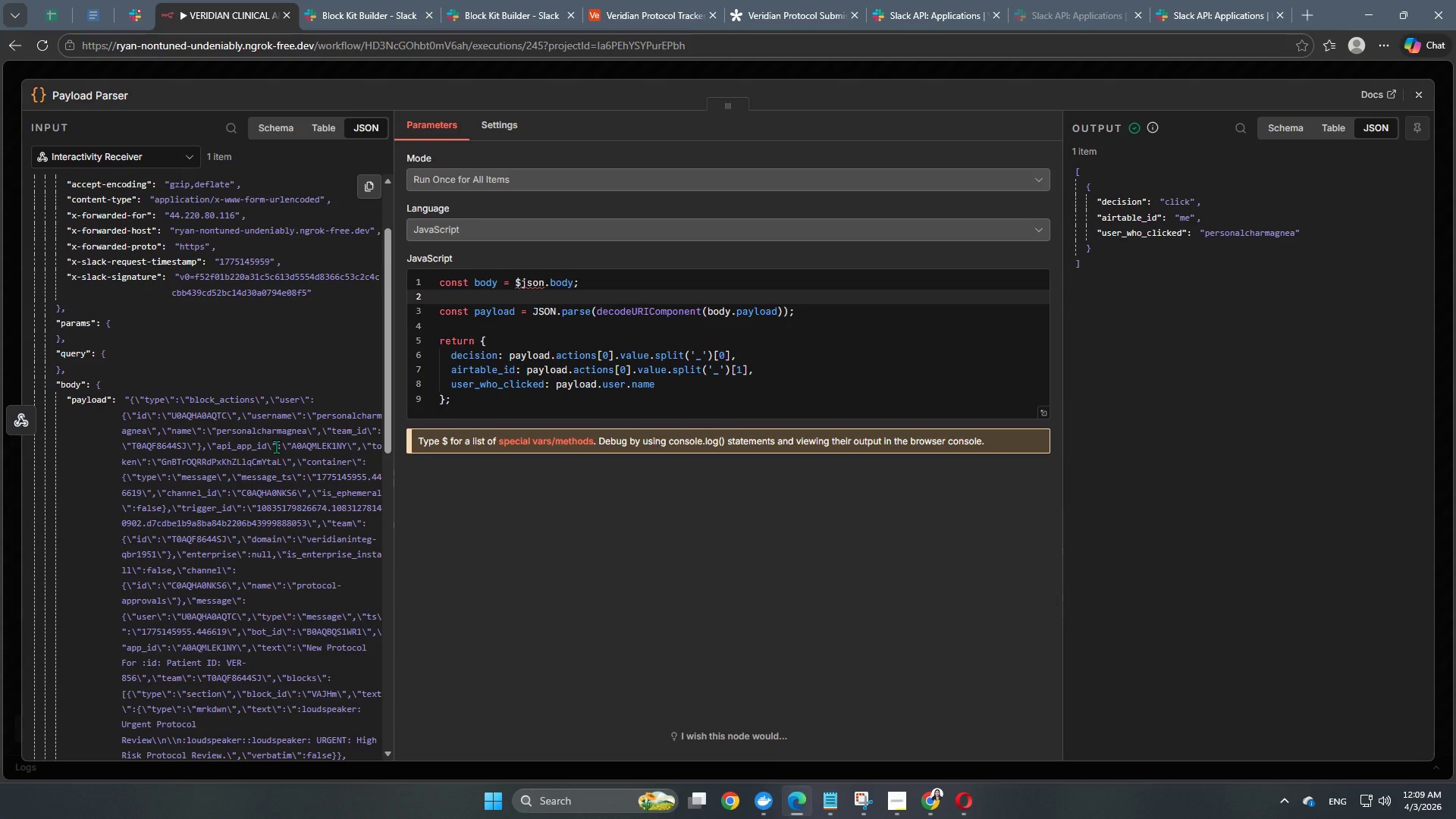 
scroll: coordinate [230, 422], scroll_direction: up, amount: 3.0
 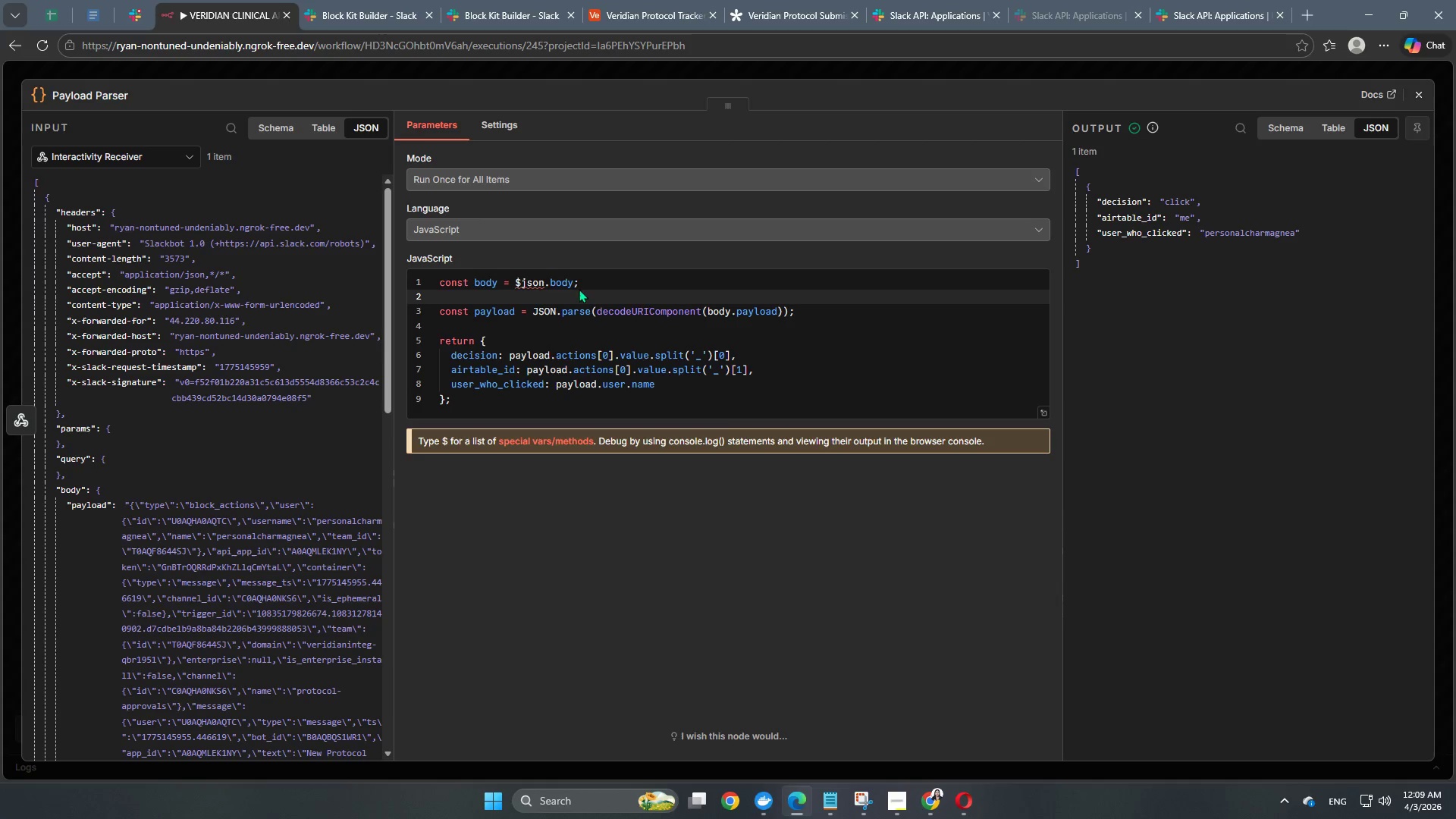 
wait(5.78)
 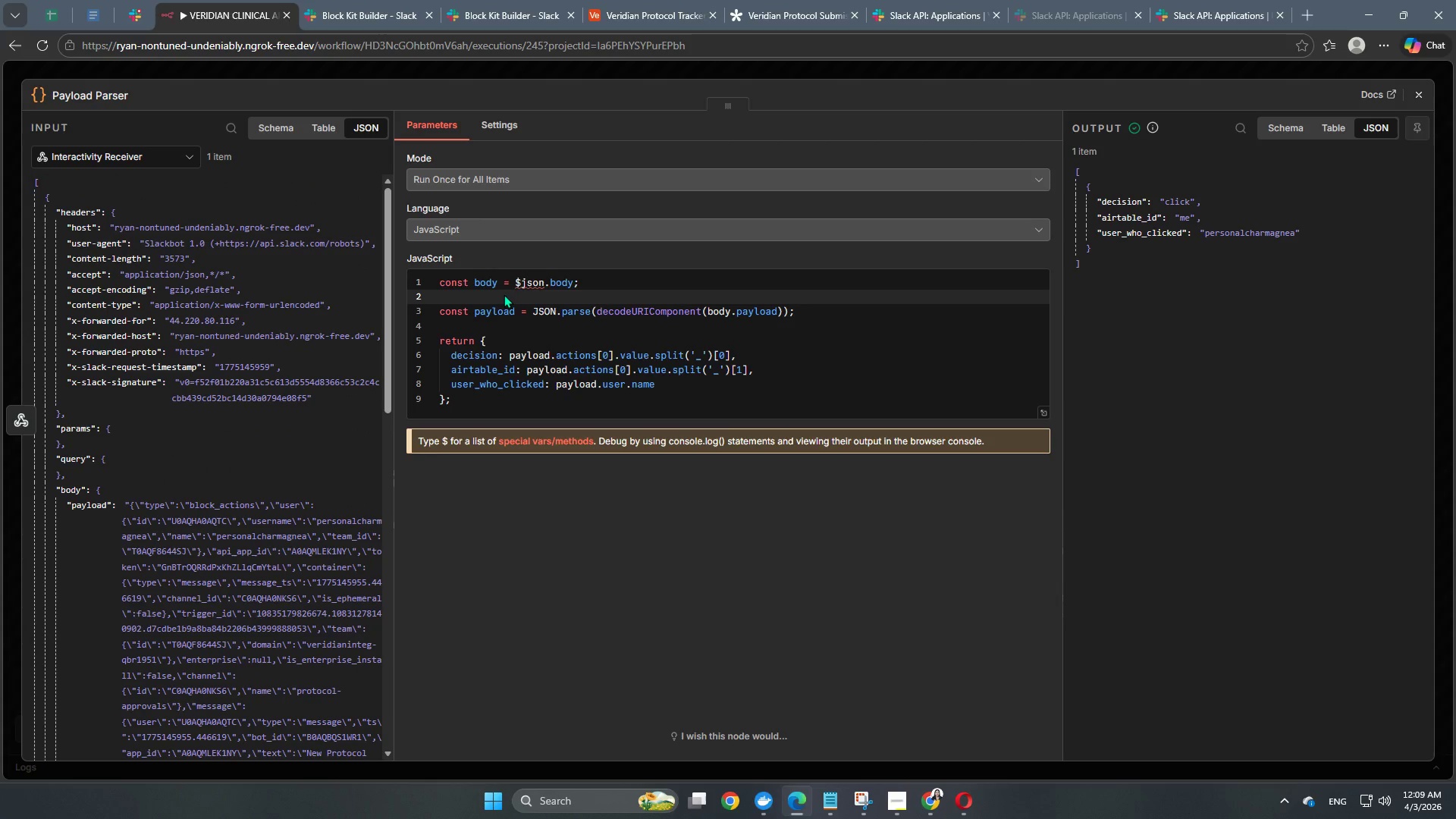 
left_click([494, 284])
 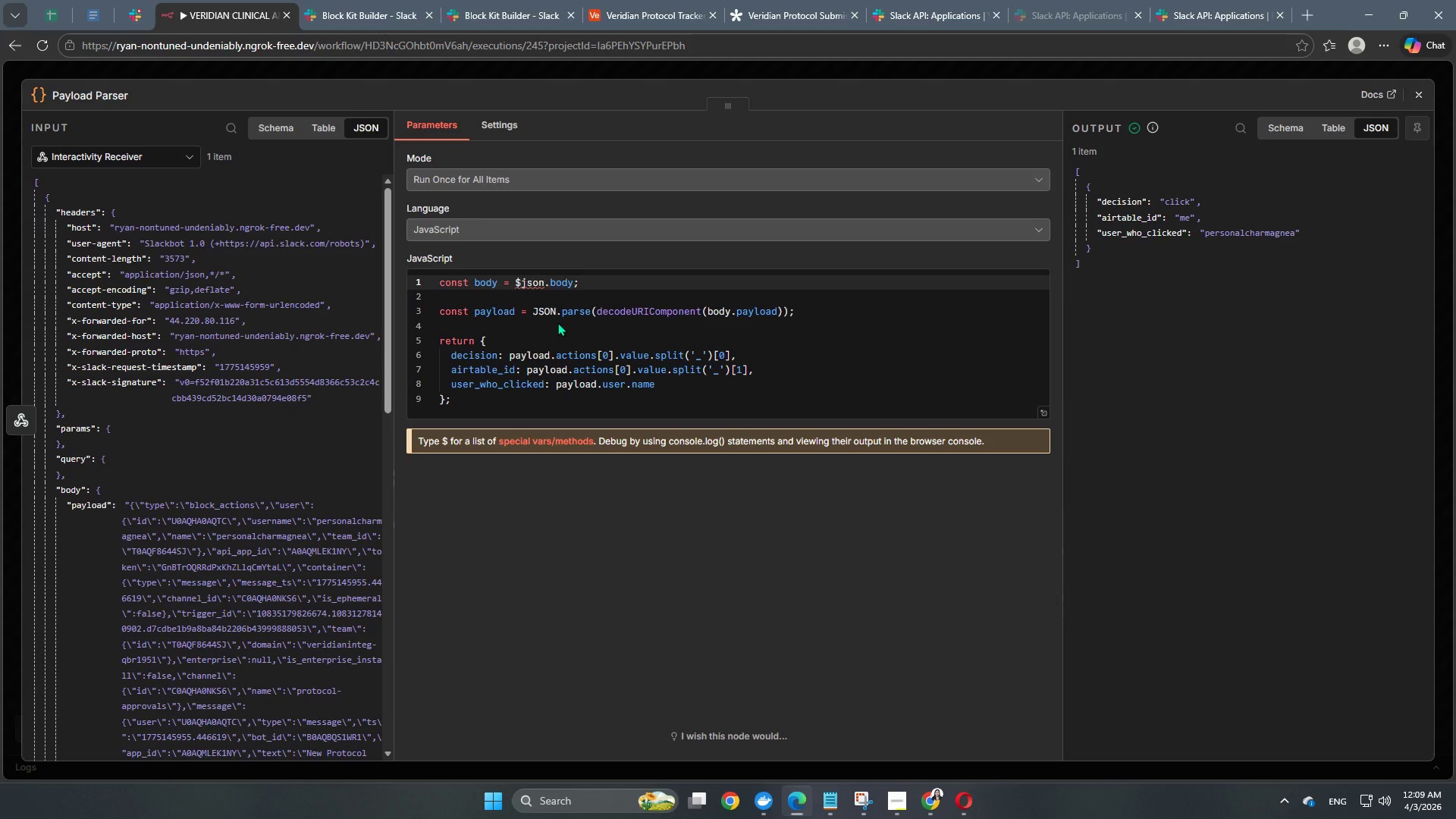 
wait(7.27)
 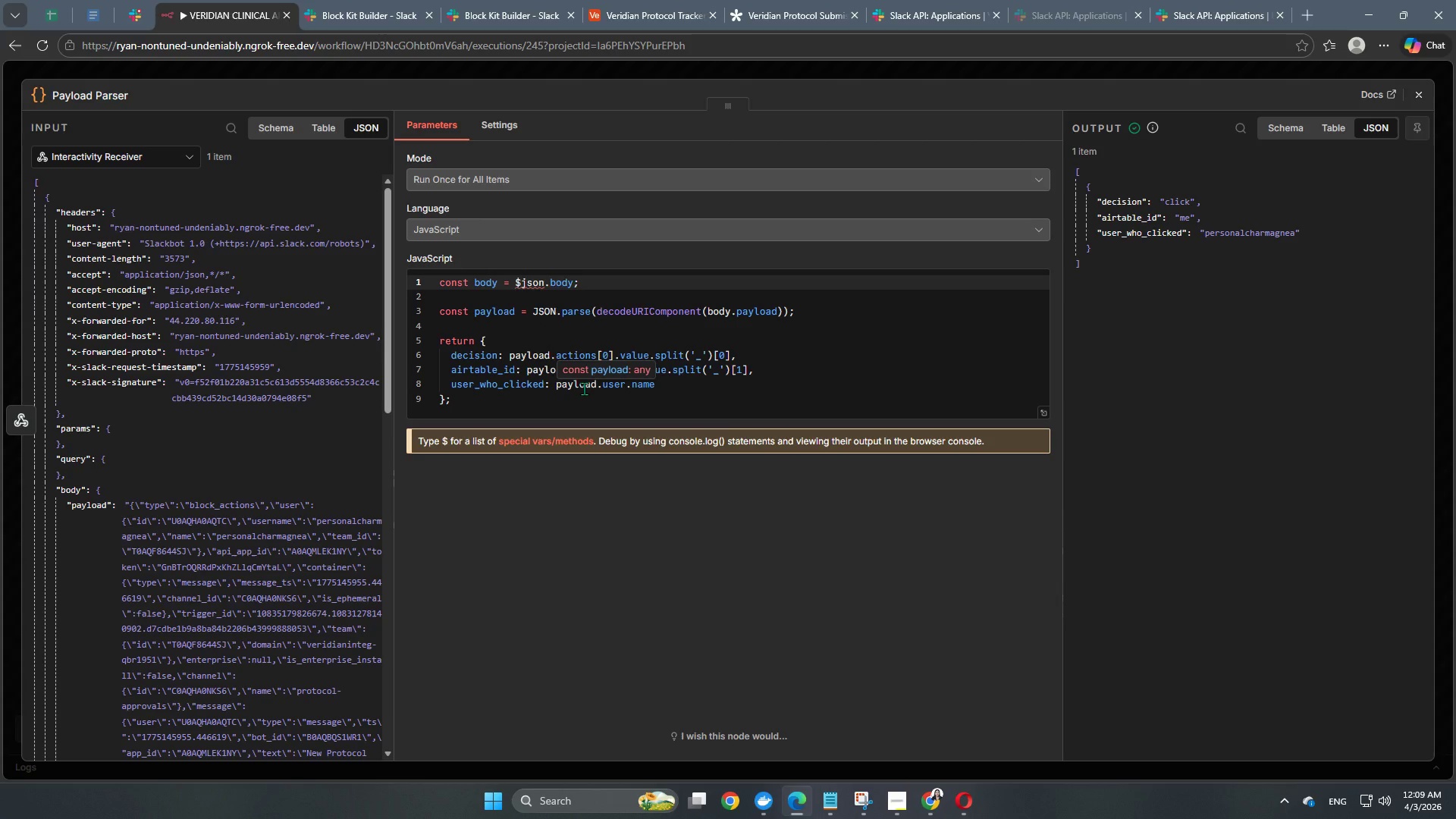 
left_click_drag(start_coordinate=[592, 287], to_coordinate=[590, 281])
 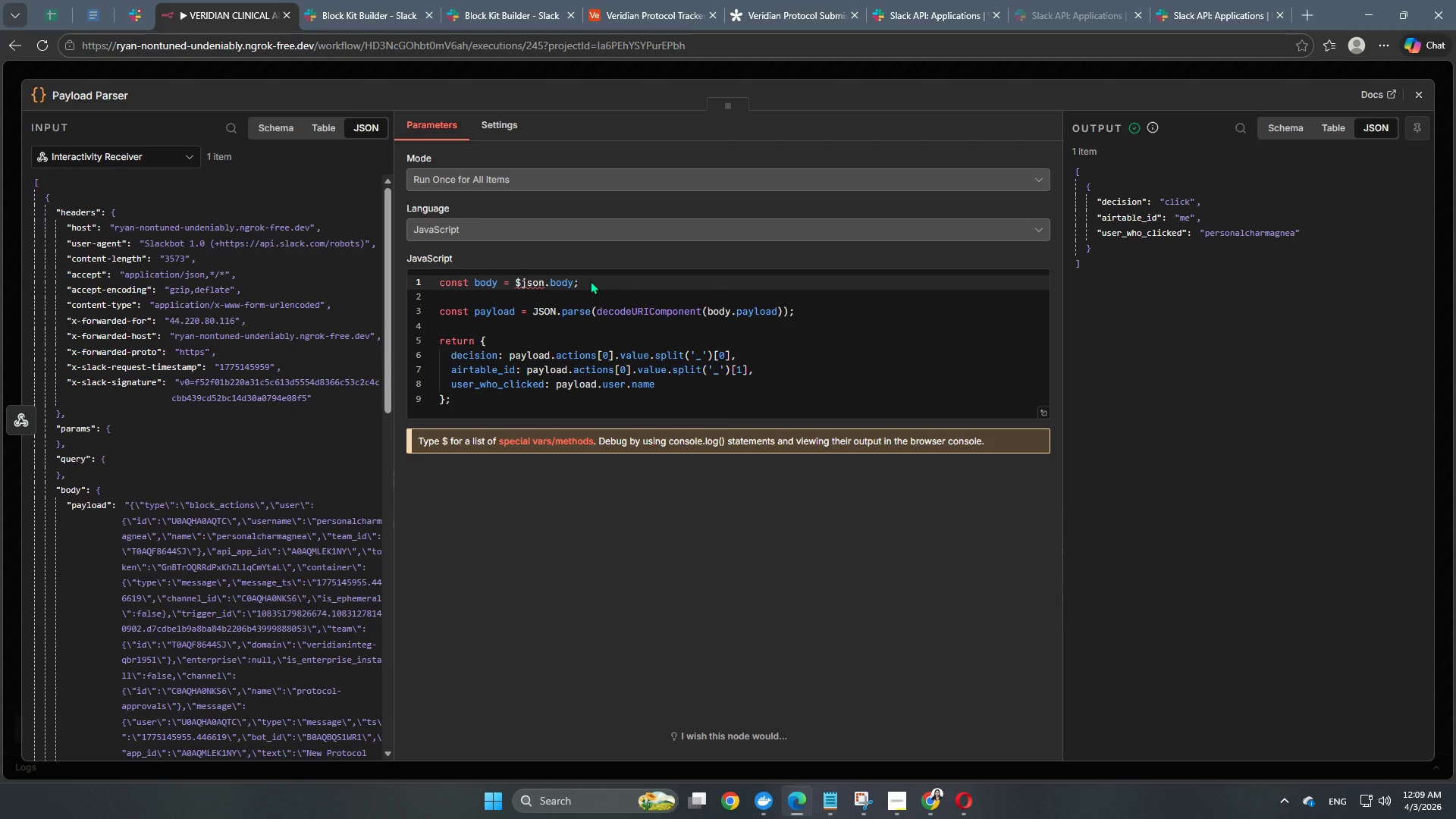 
double_click([590, 281])
 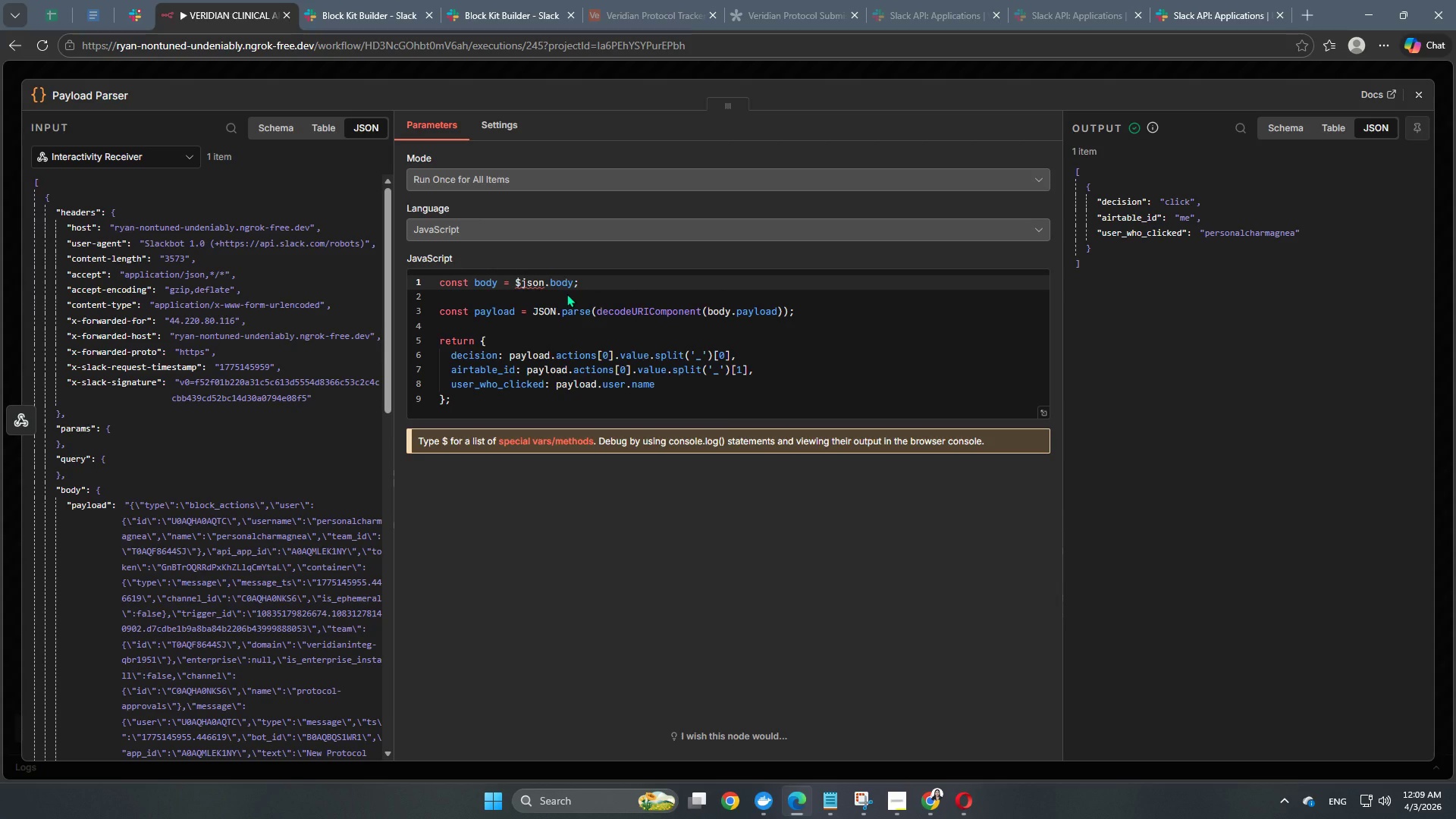 
wait(13.78)
 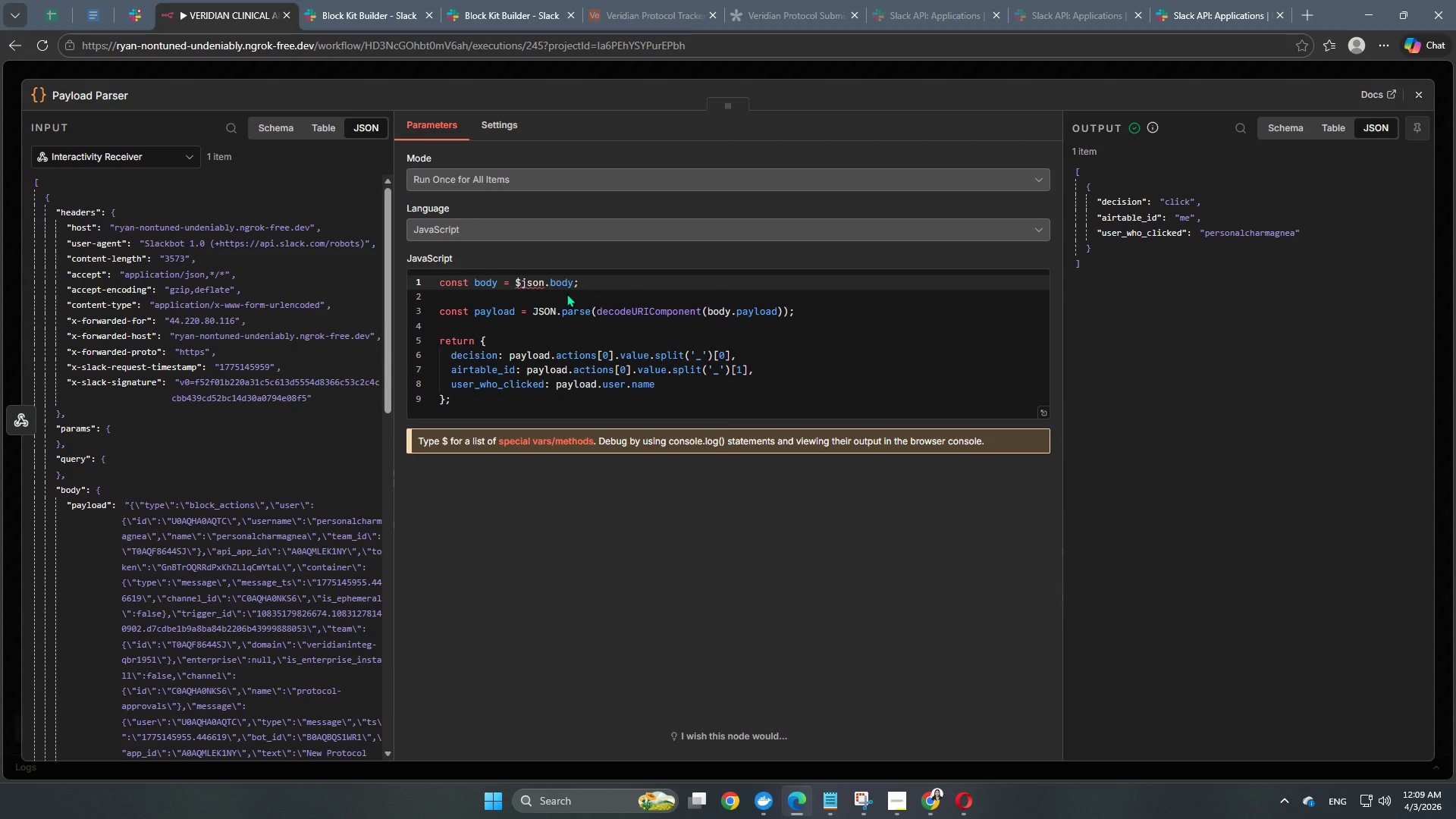 
scroll: coordinate [303, 514], scroll_direction: down, amount: 5.0
 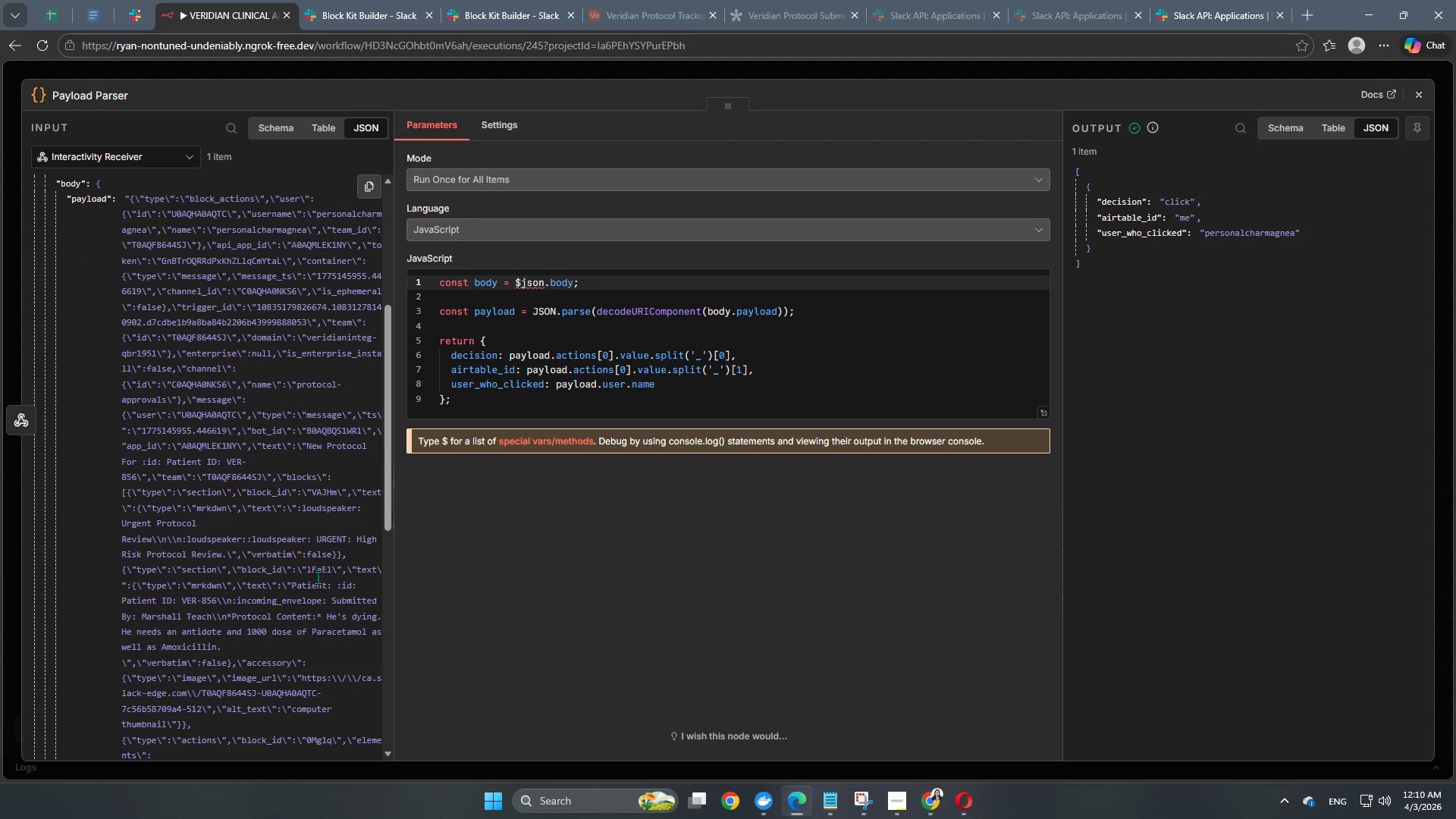 
wait(8.12)
 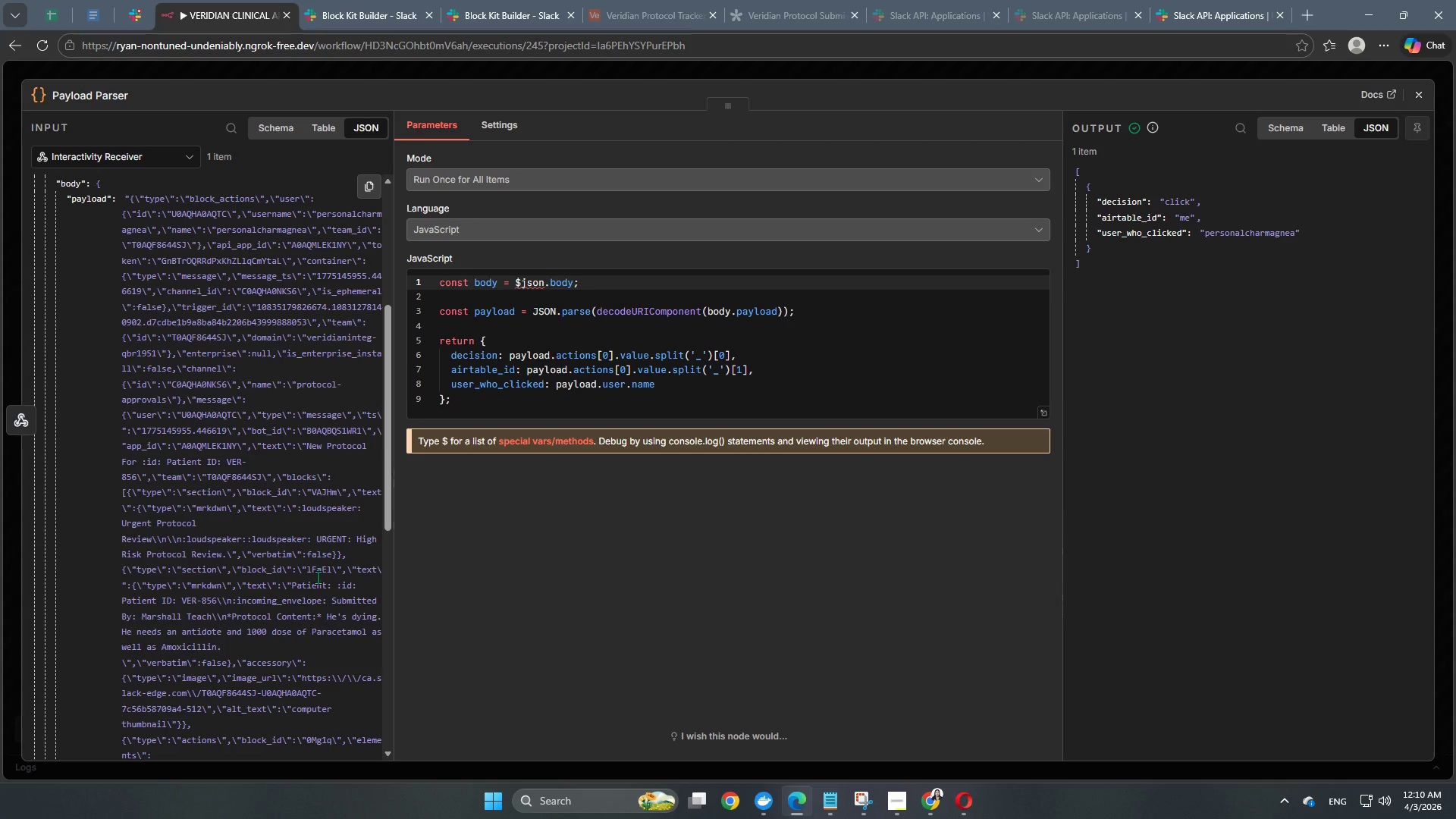 
scroll: coordinate [332, 609], scroll_direction: down, amount: 3.0
 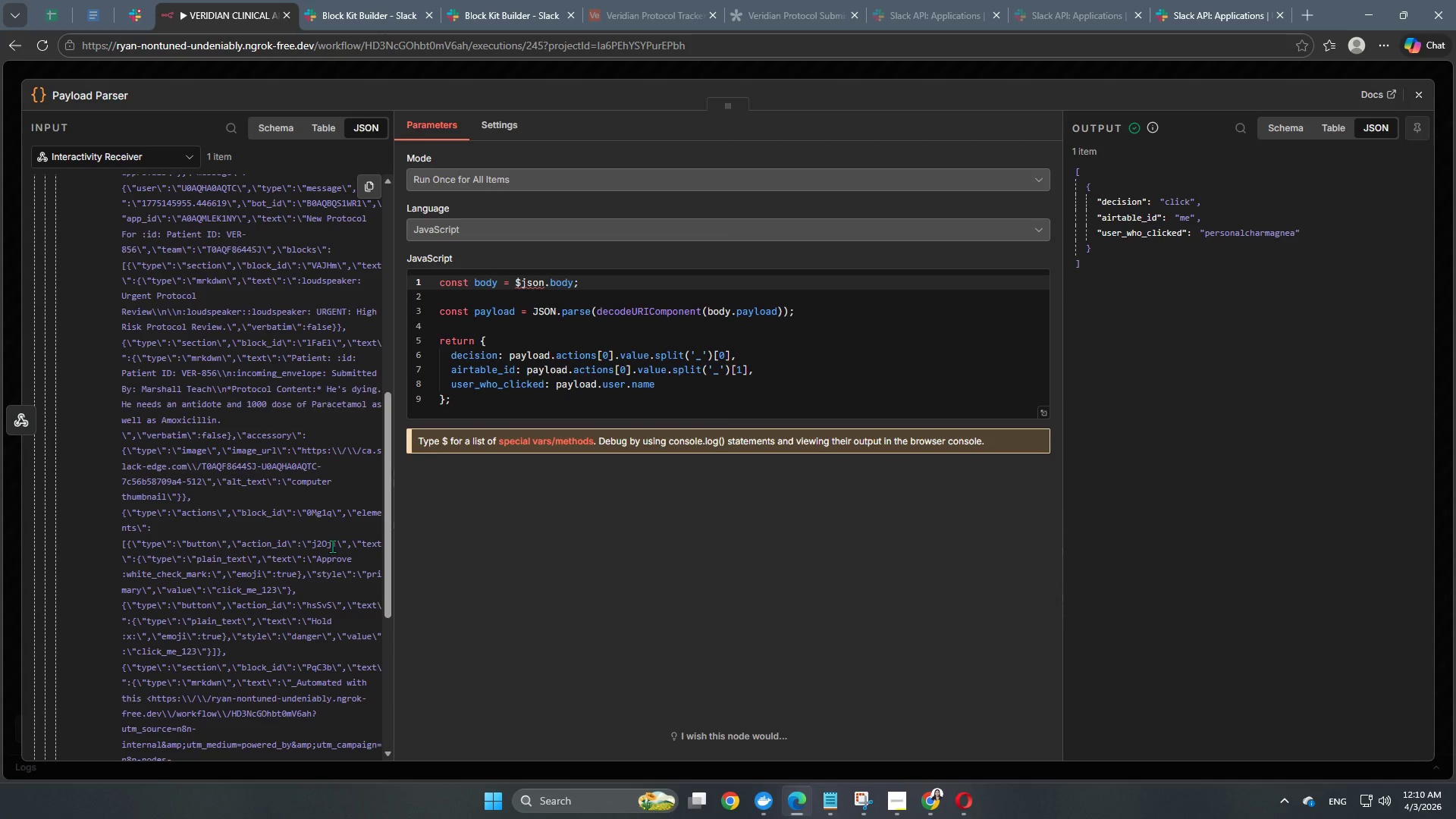 
wait(14.82)
 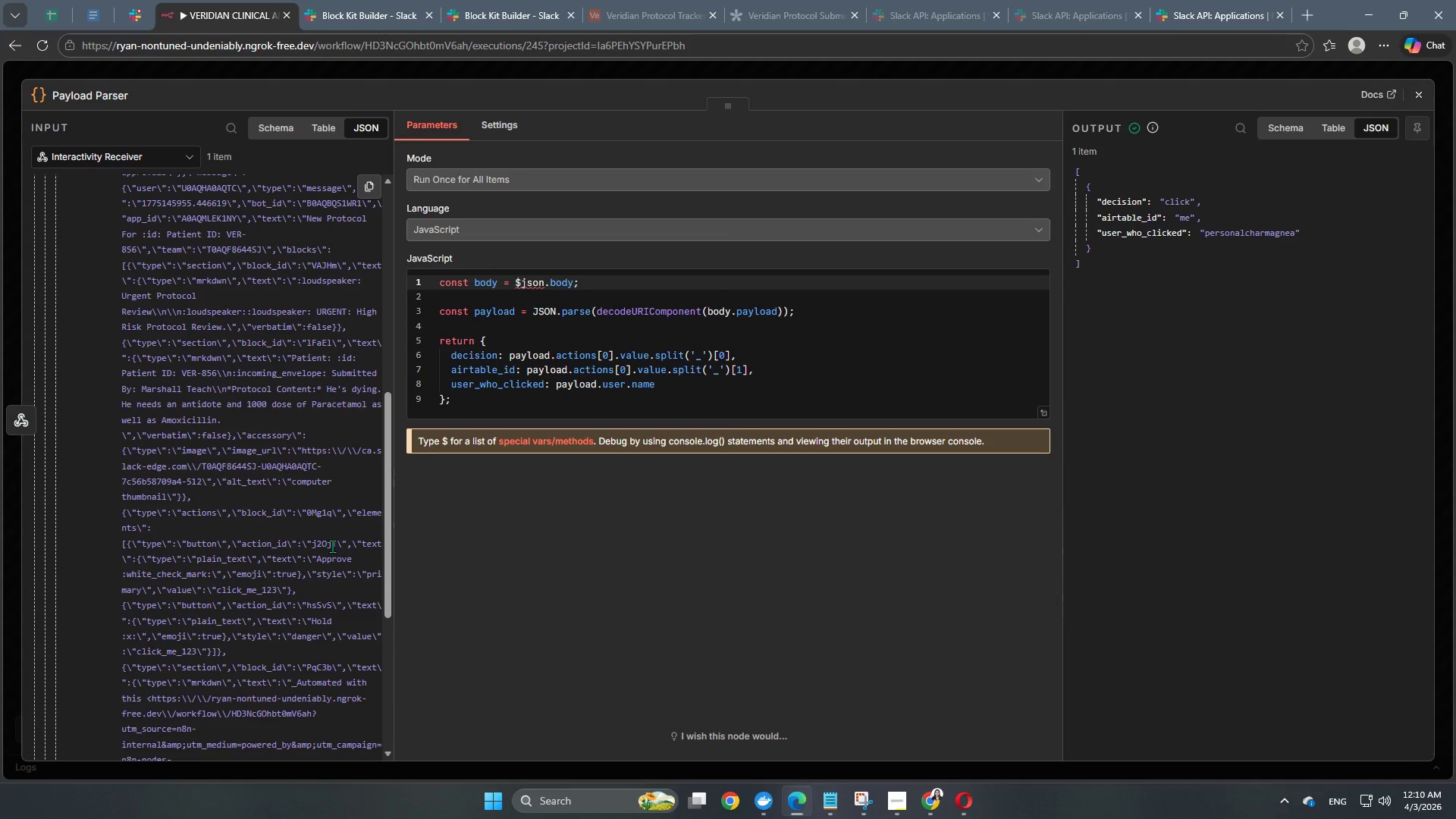 
scroll: coordinate [785, 472], scroll_direction: down, amount: 2.0
 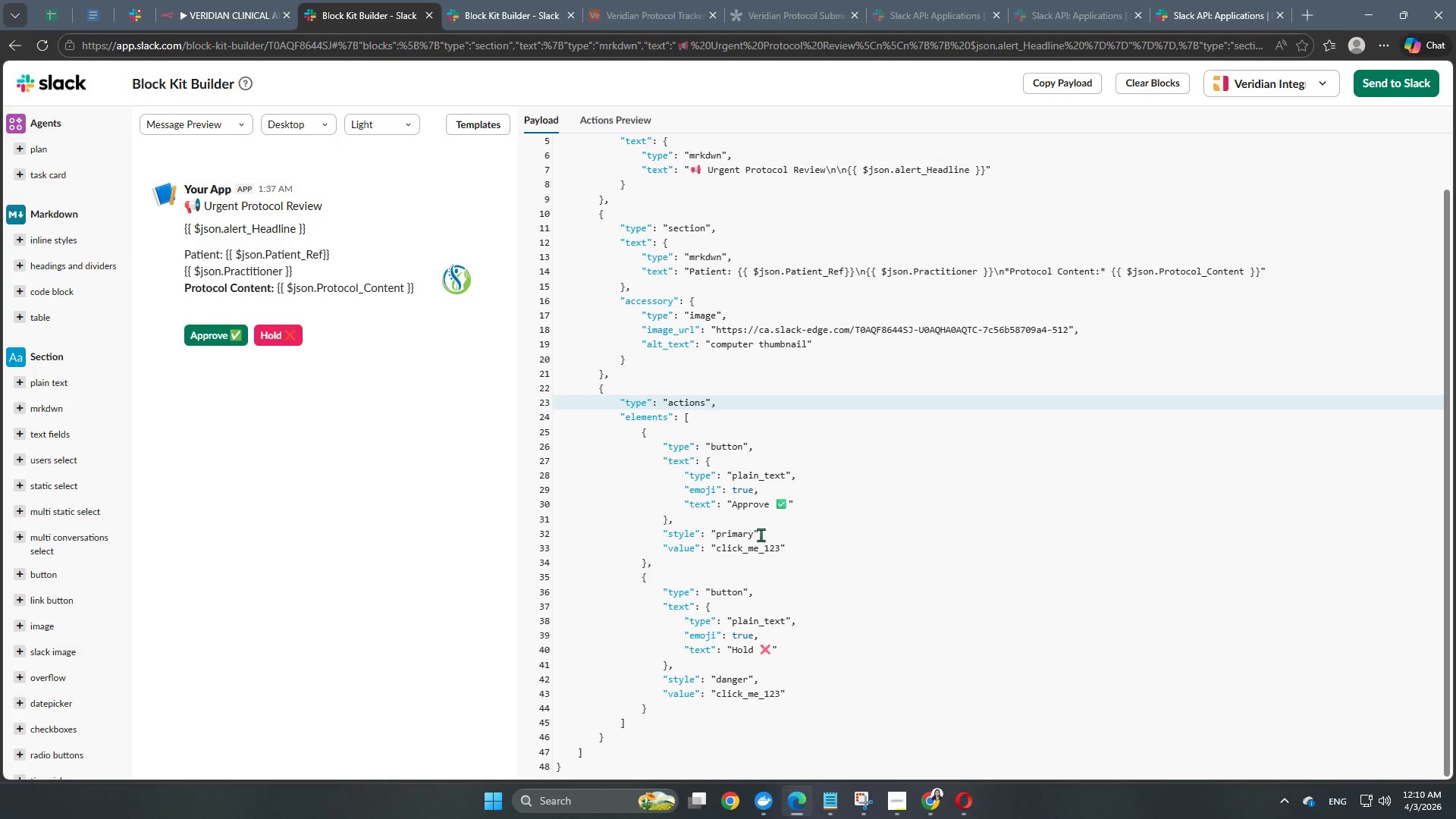 
left_click([772, 553])
 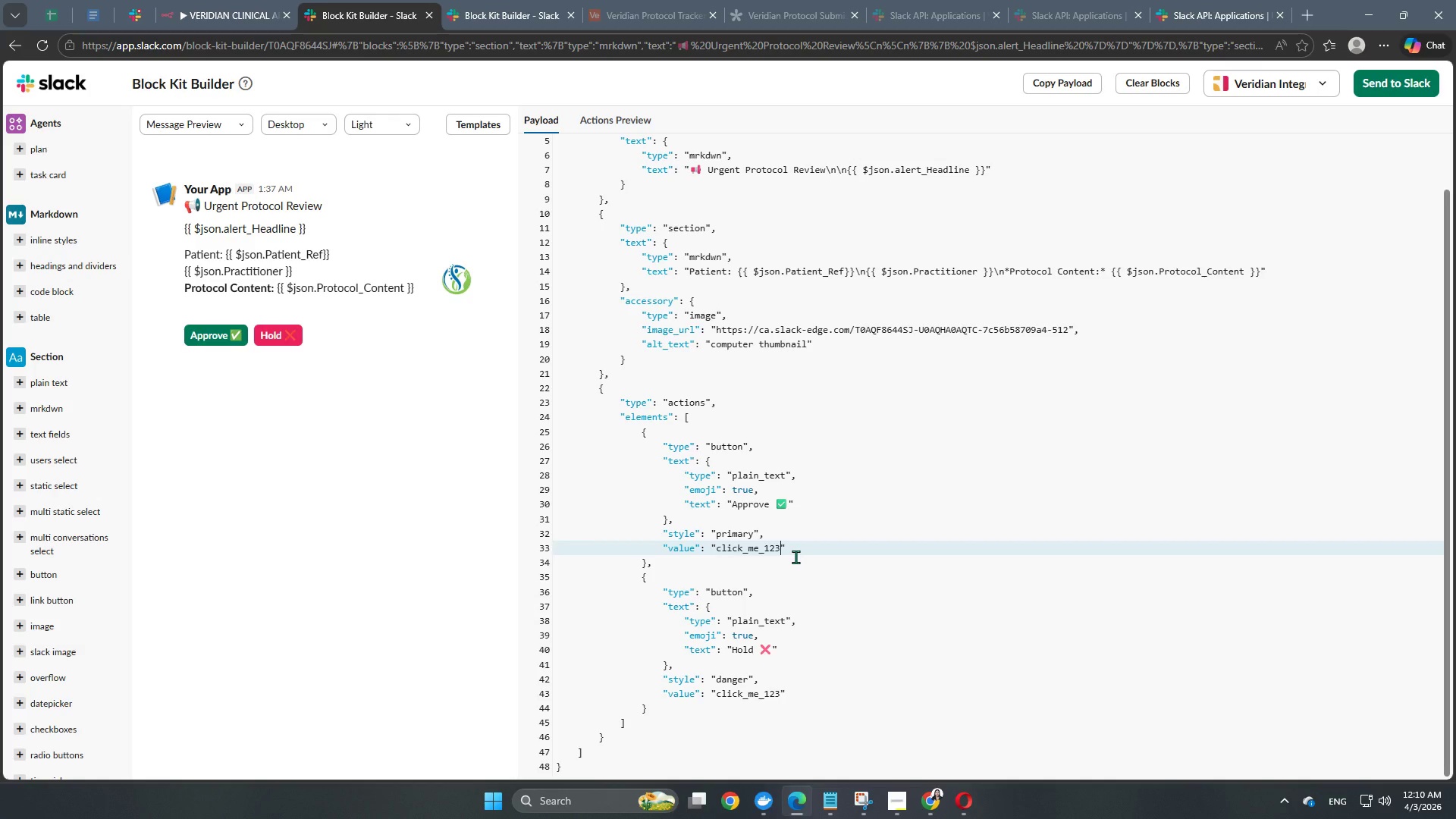 
wait(5.99)
 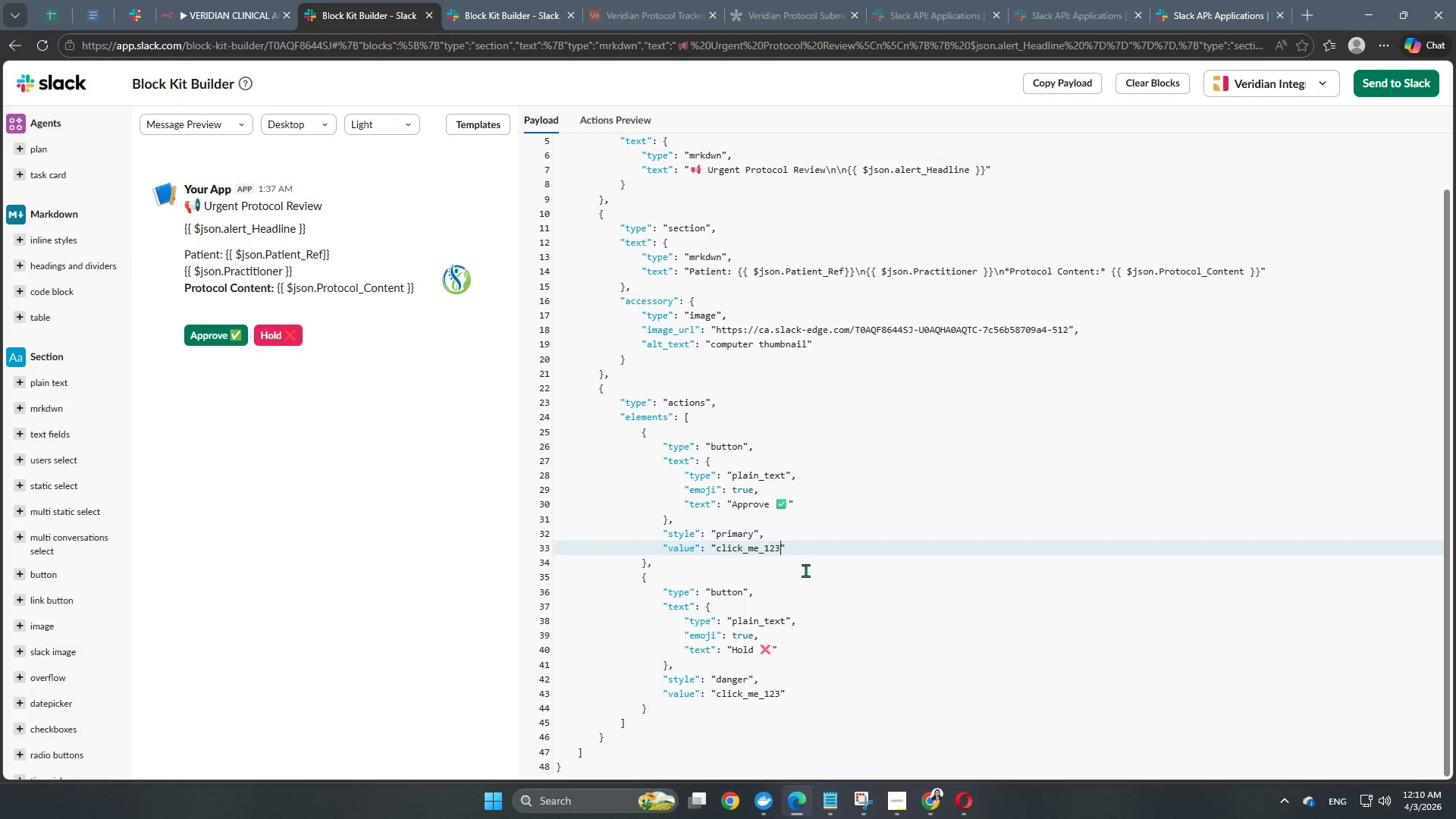 
key(Backspace)
 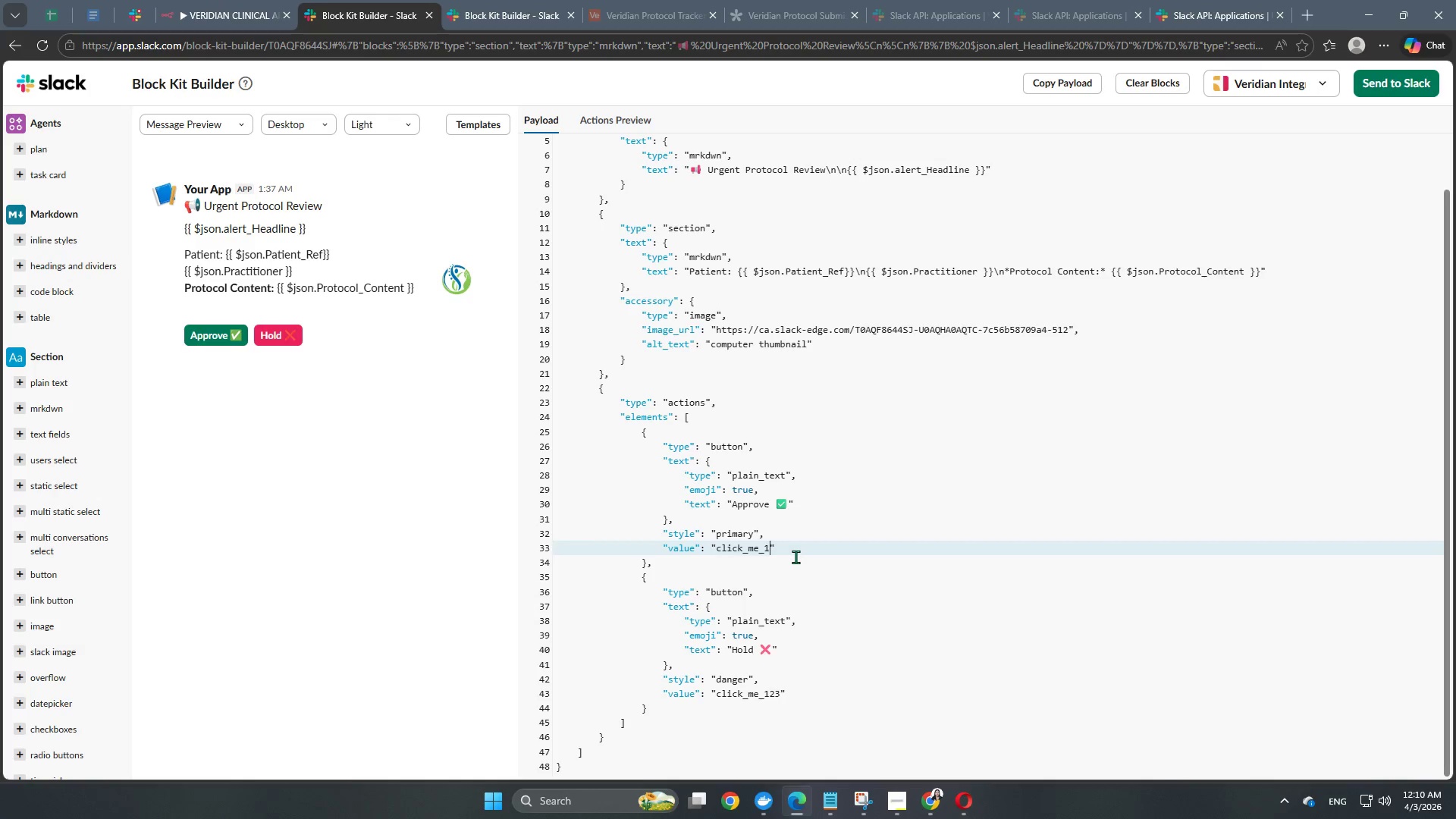 
key(Backspace)
 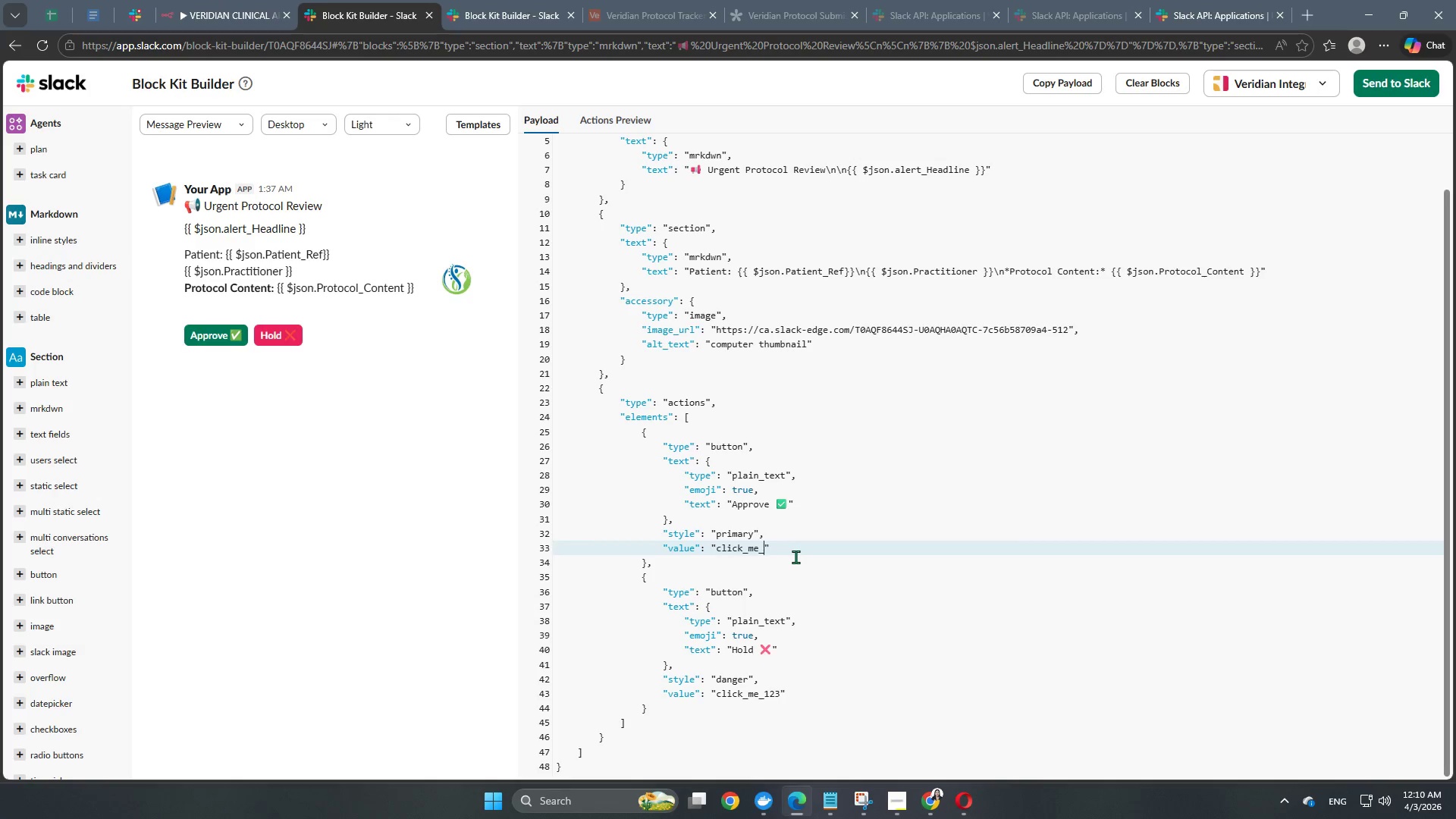 
key(Backspace)
 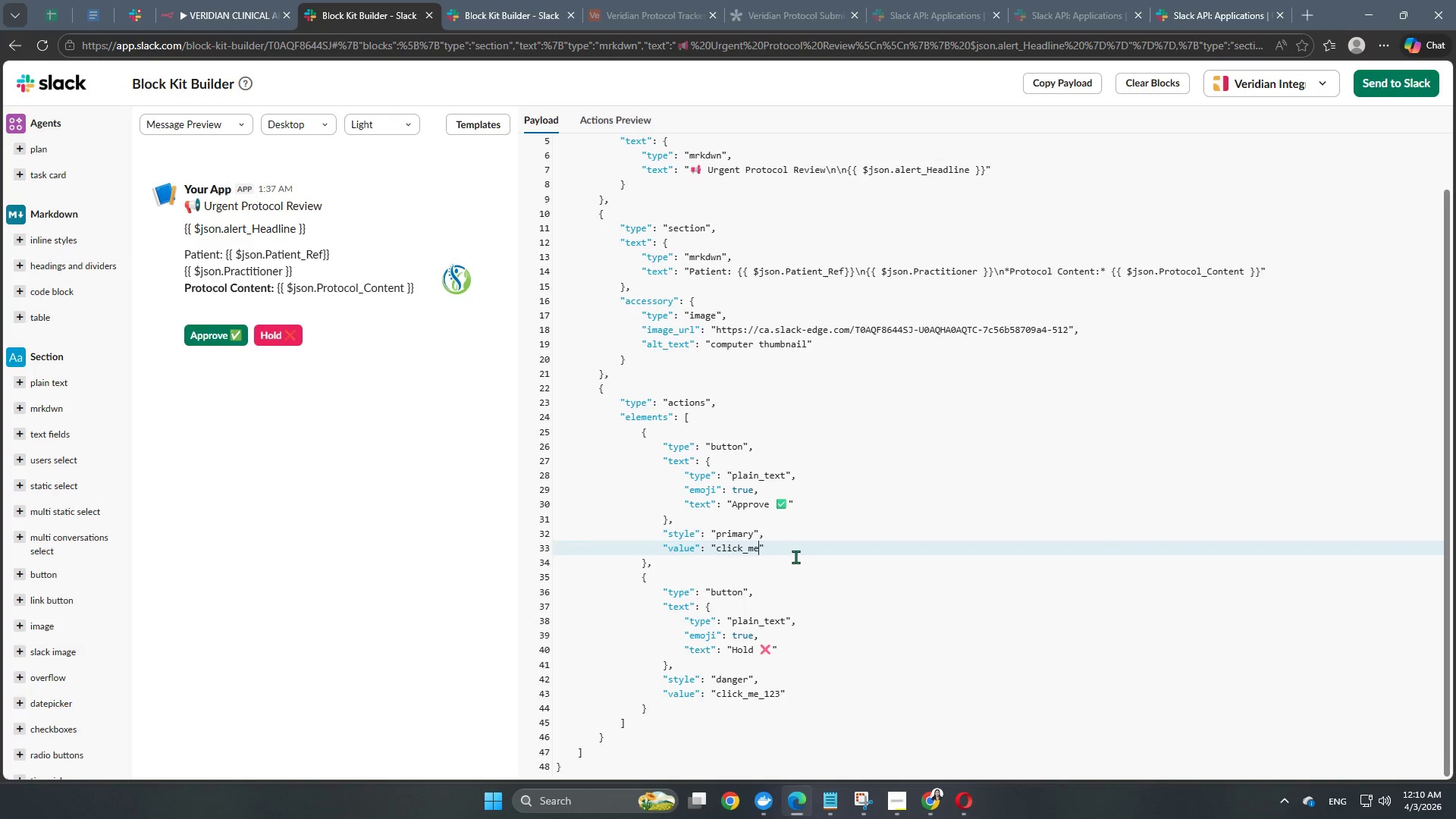 
key(Backspace)
 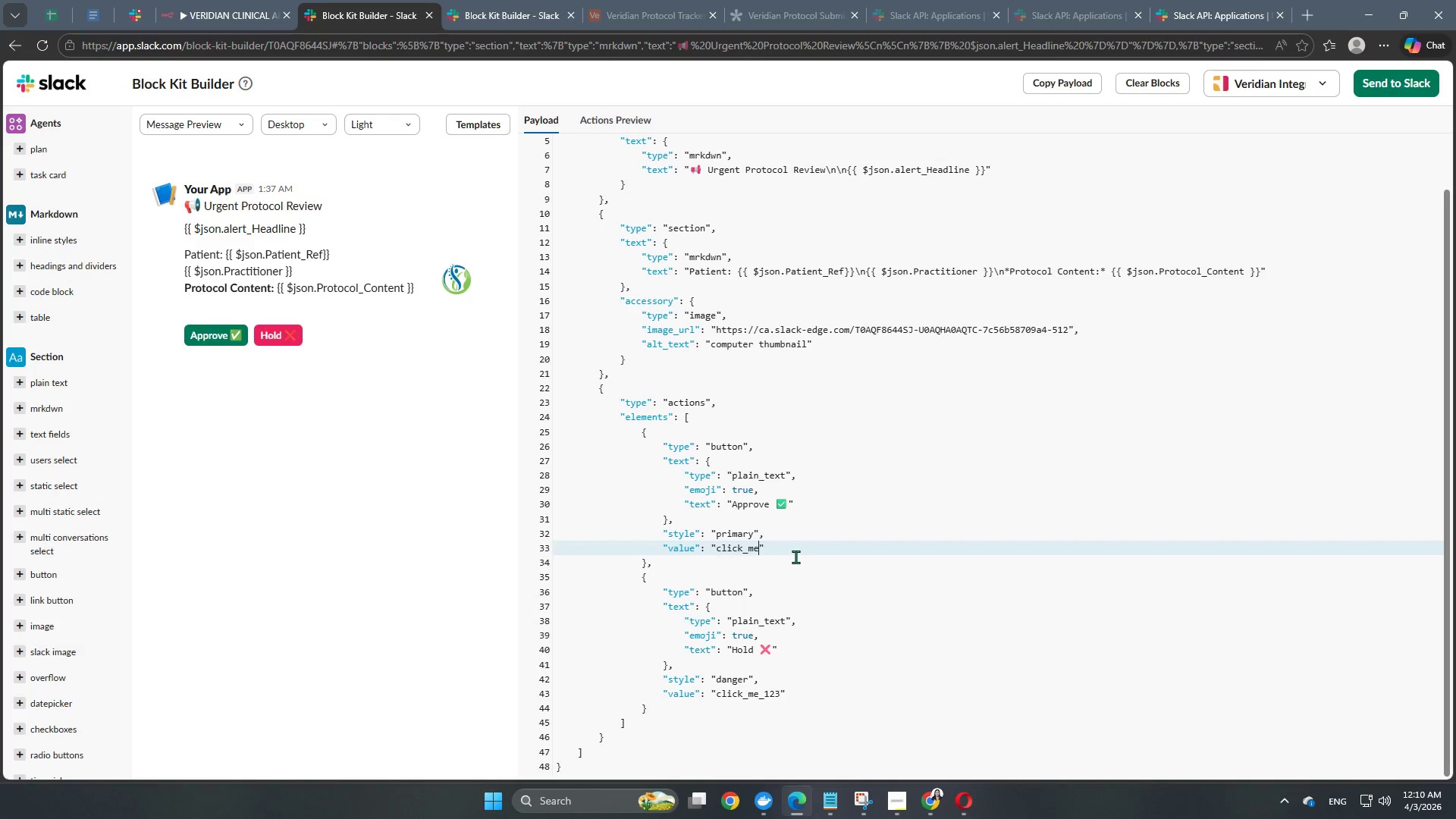 
key(Backspace)
 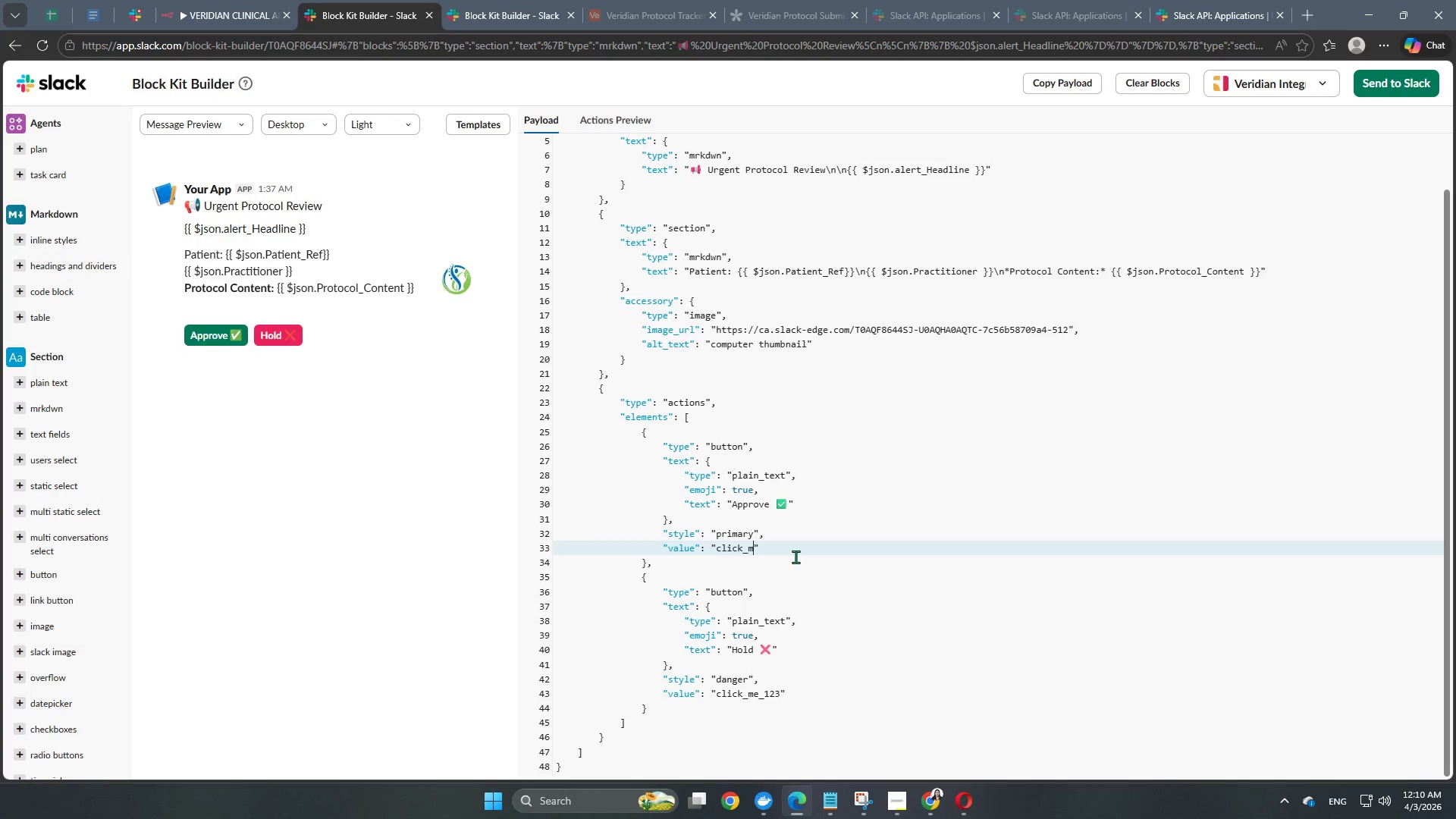 
key(Backspace)
 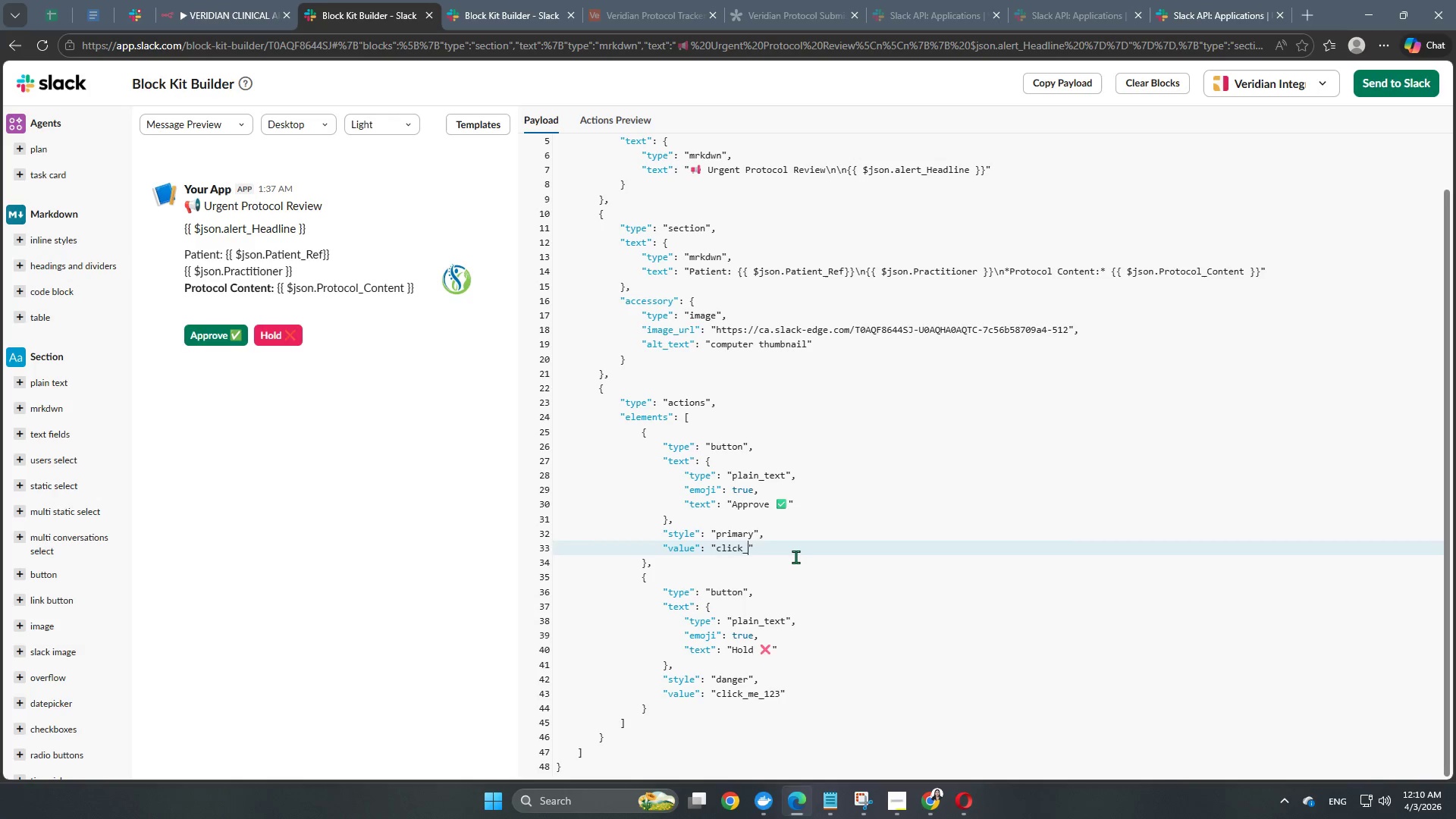 
key(Backspace)
 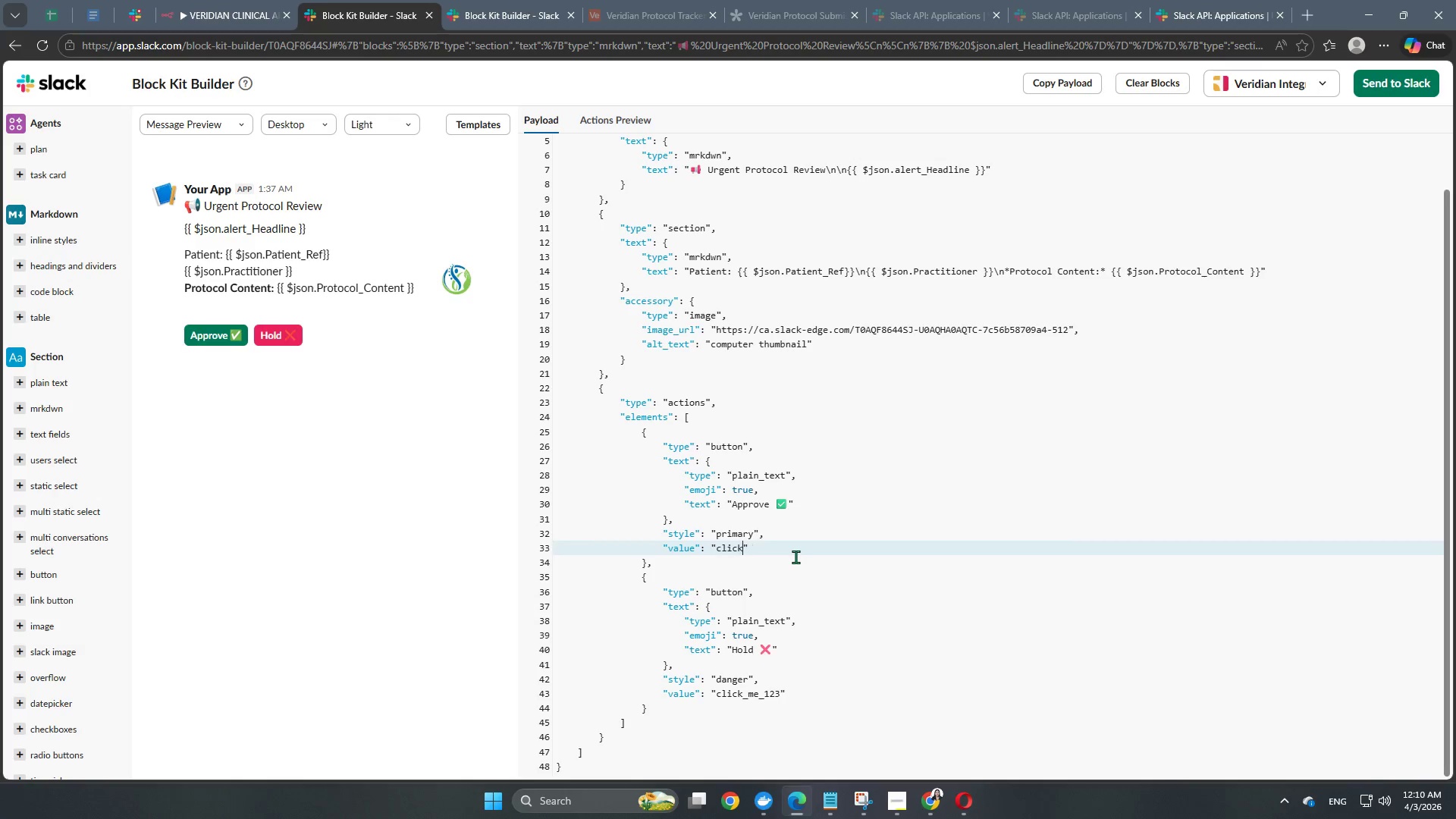 
key(Backspace)
 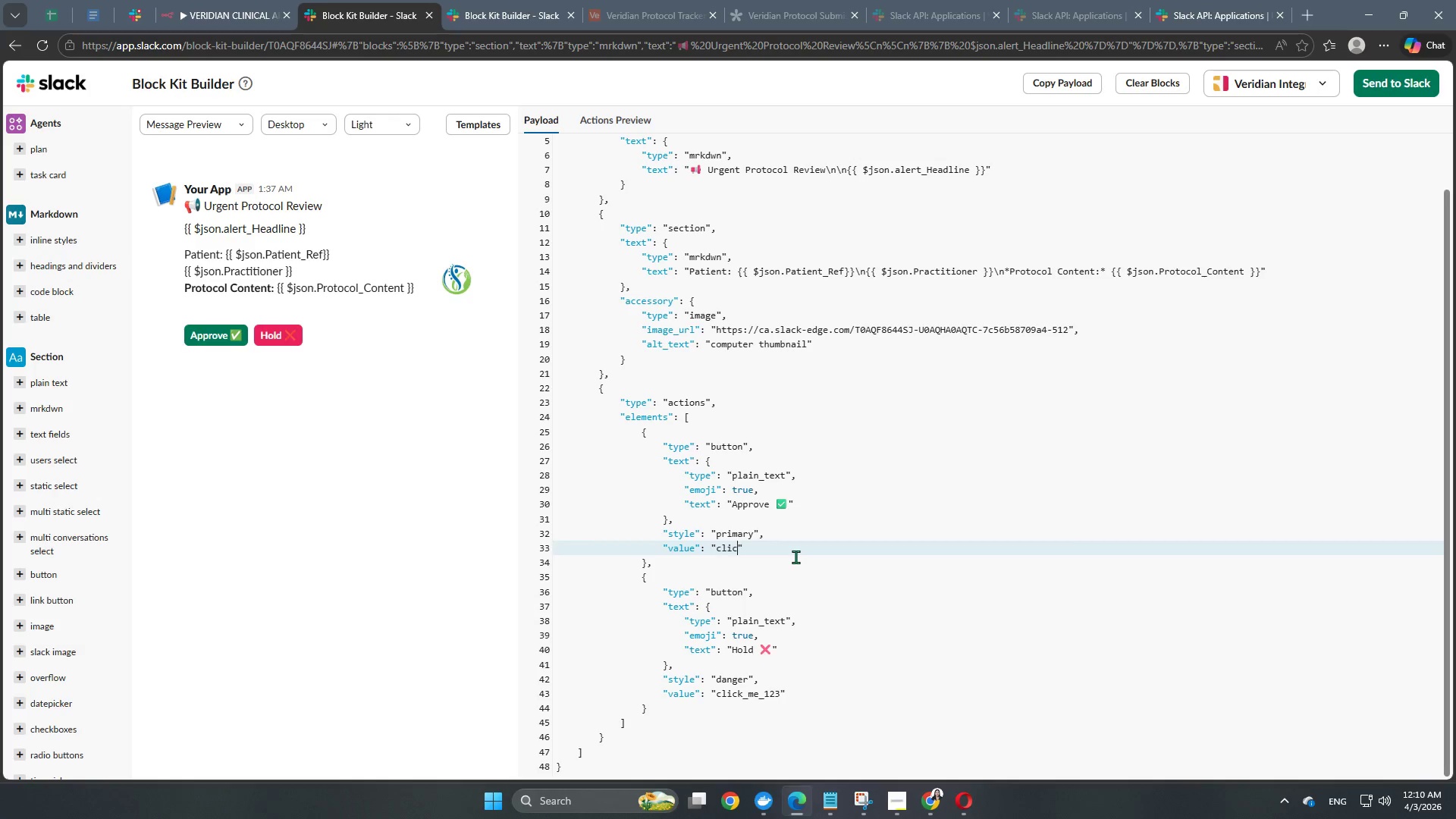 
key(Backspace)
 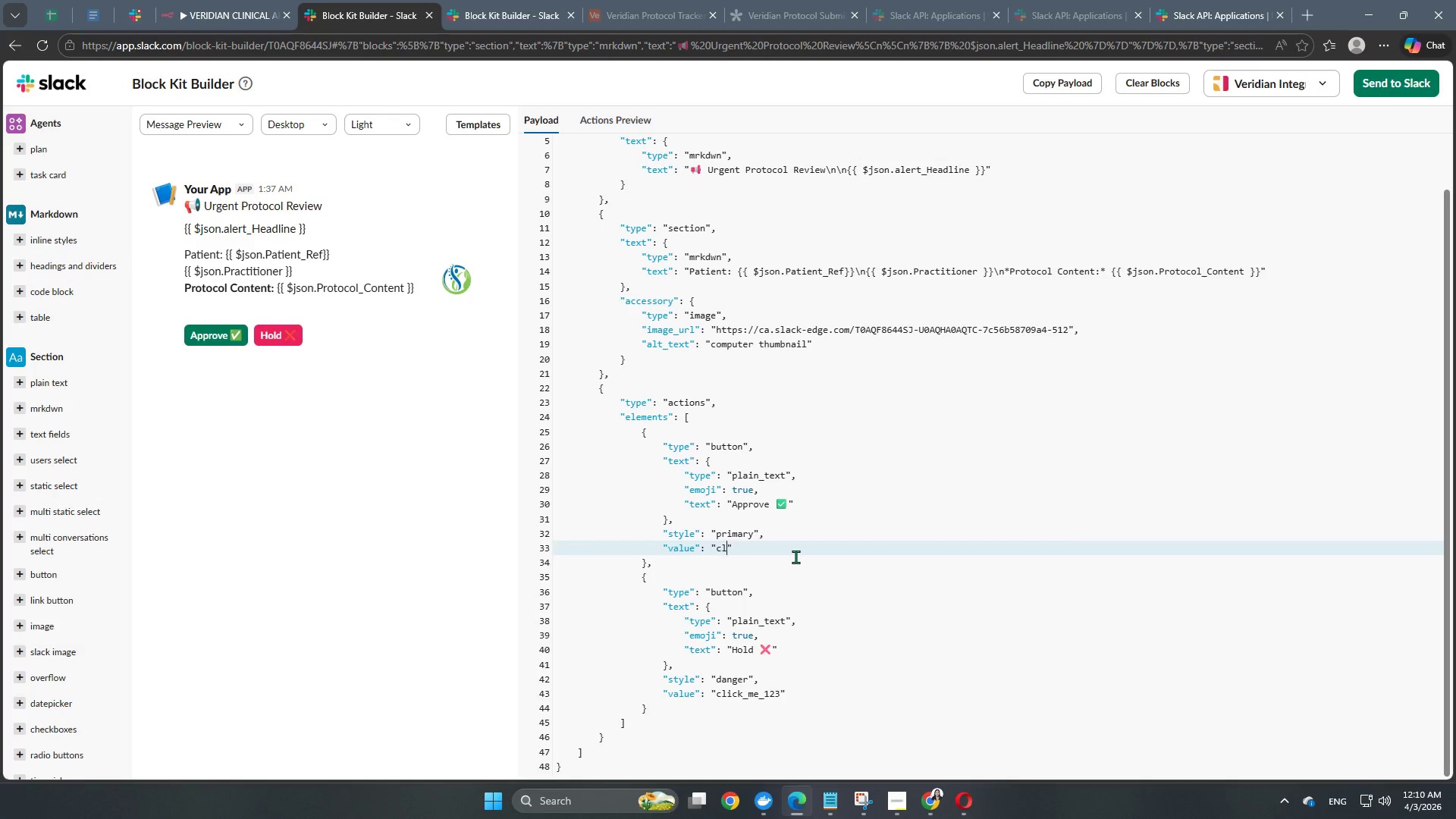 
key(Backspace)
 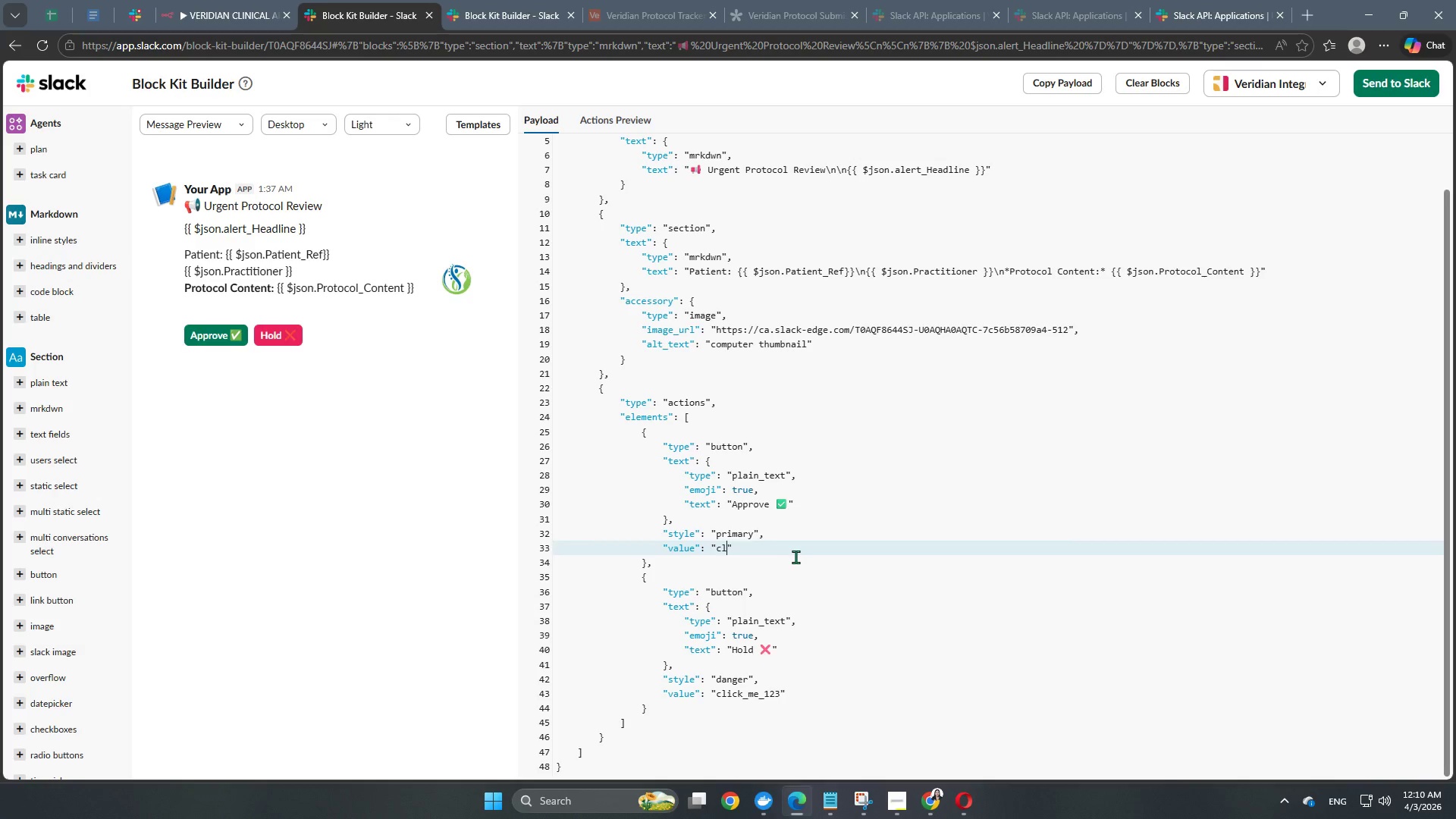 
key(Backspace)
 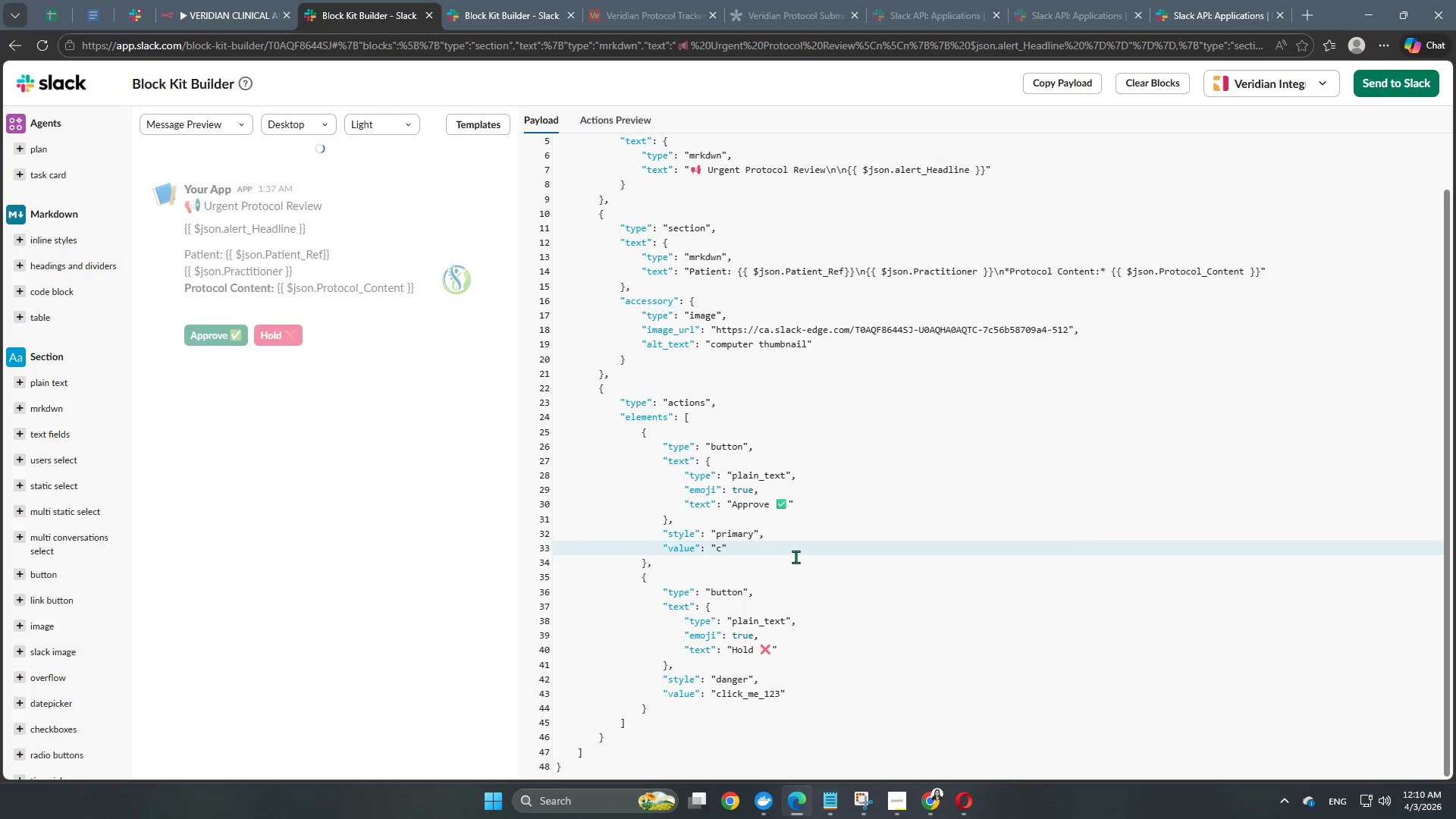 
key(Backspace)
 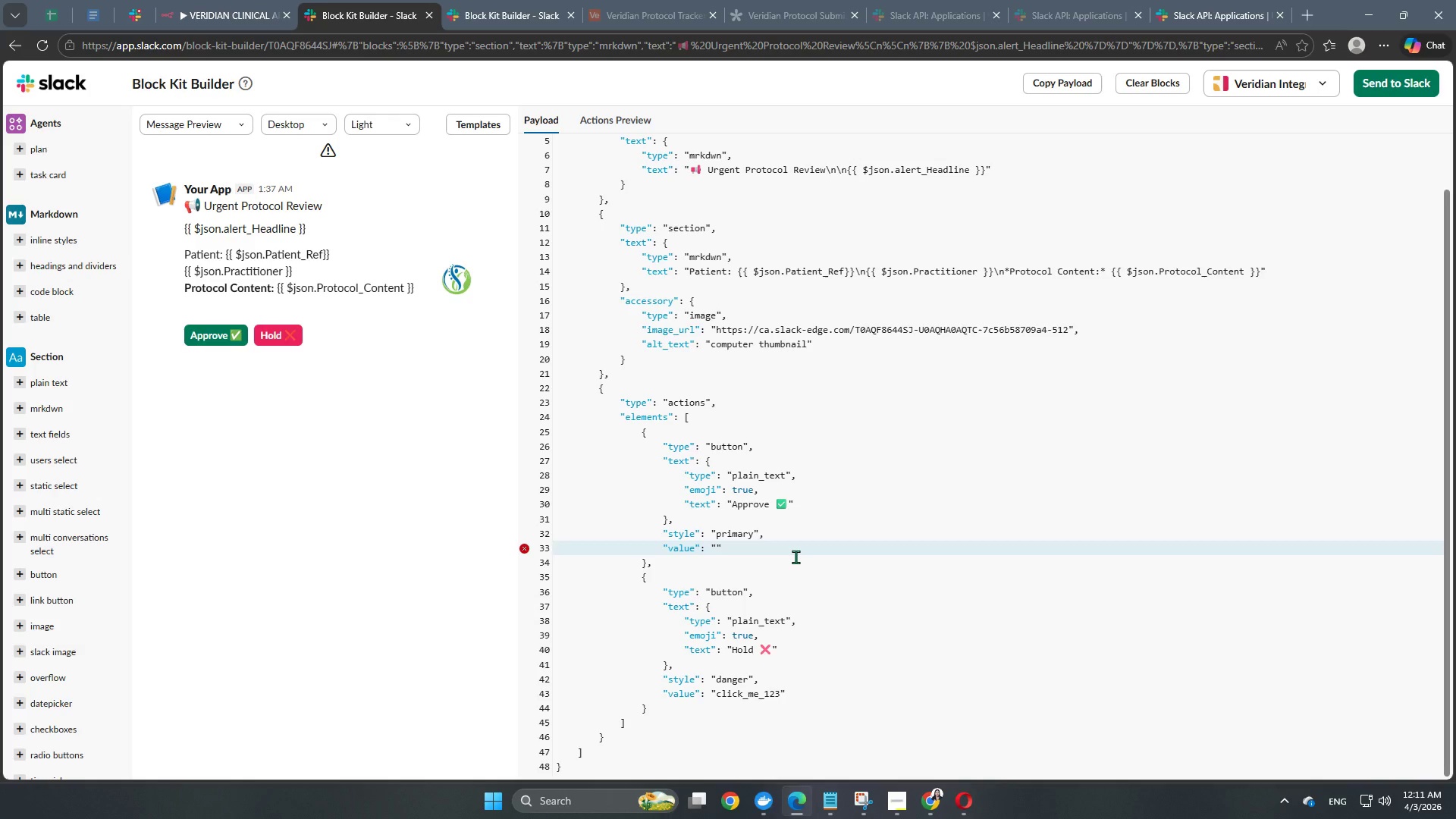 
wait(16.47)
 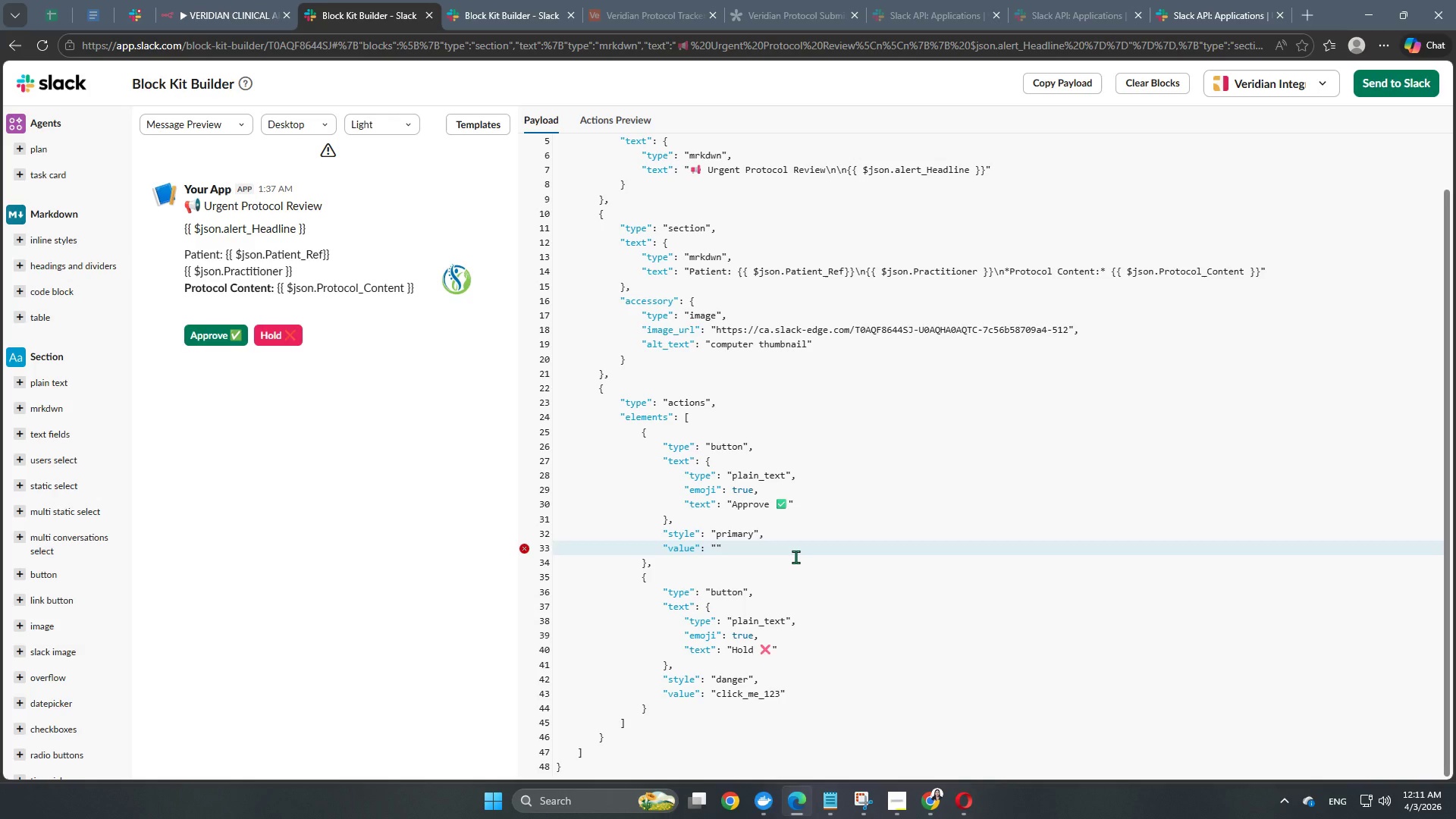 
type(approved)
 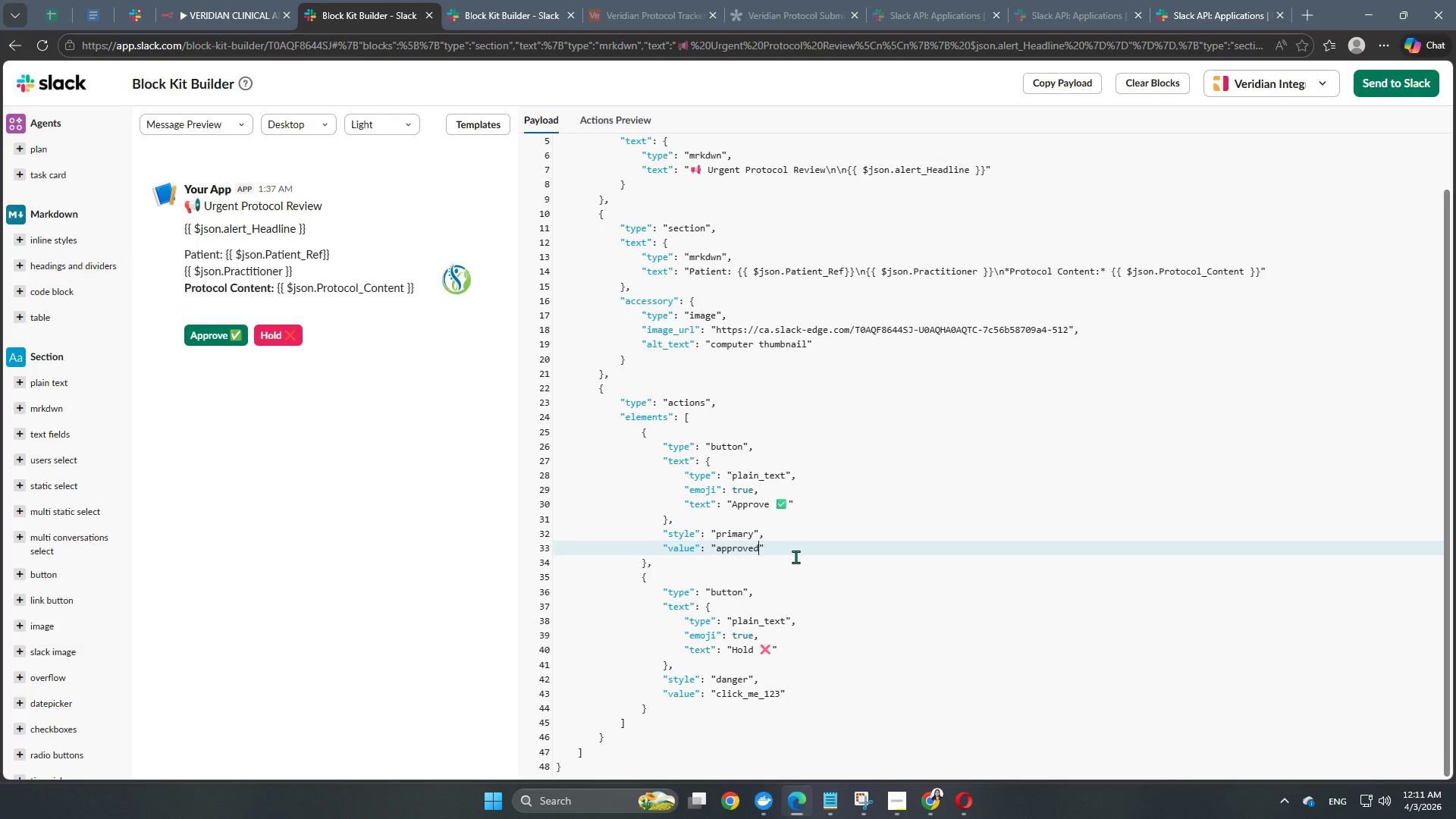 
hold_key(key=ShiftRight, duration=1.5)
 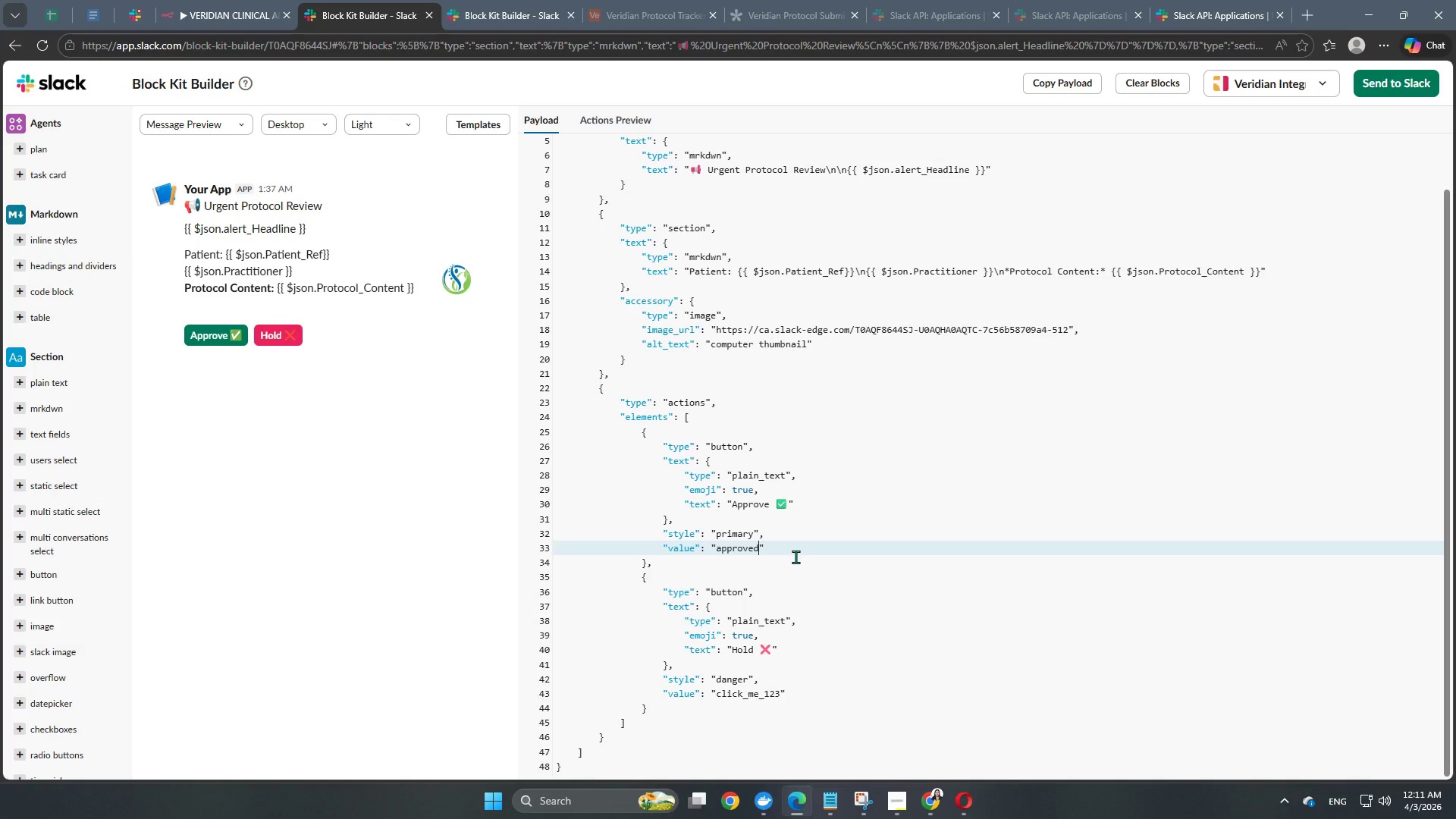 
key(Shift+ShiftRight)
 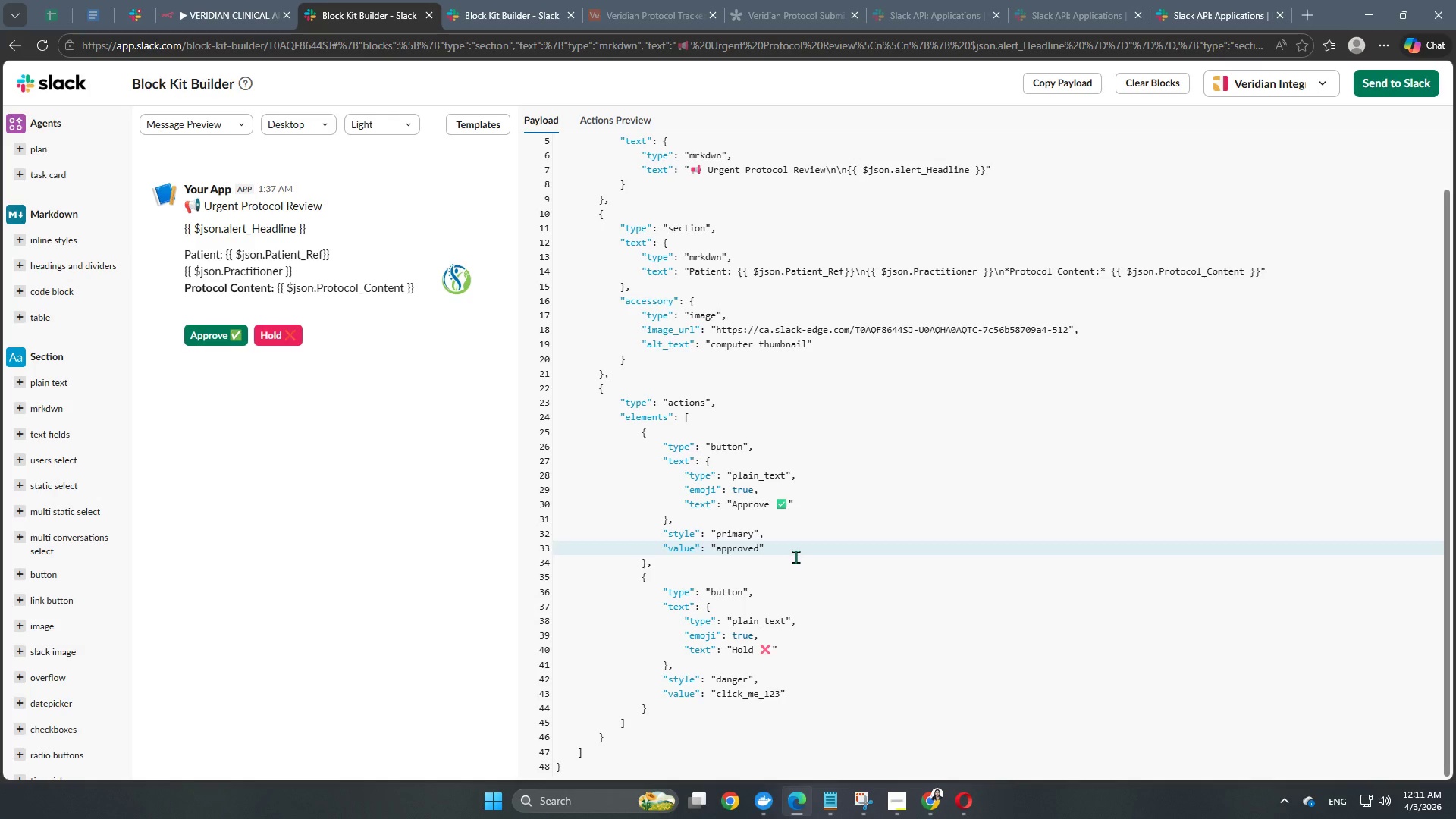 
hold_key(key=ShiftRight, duration=1.5)
 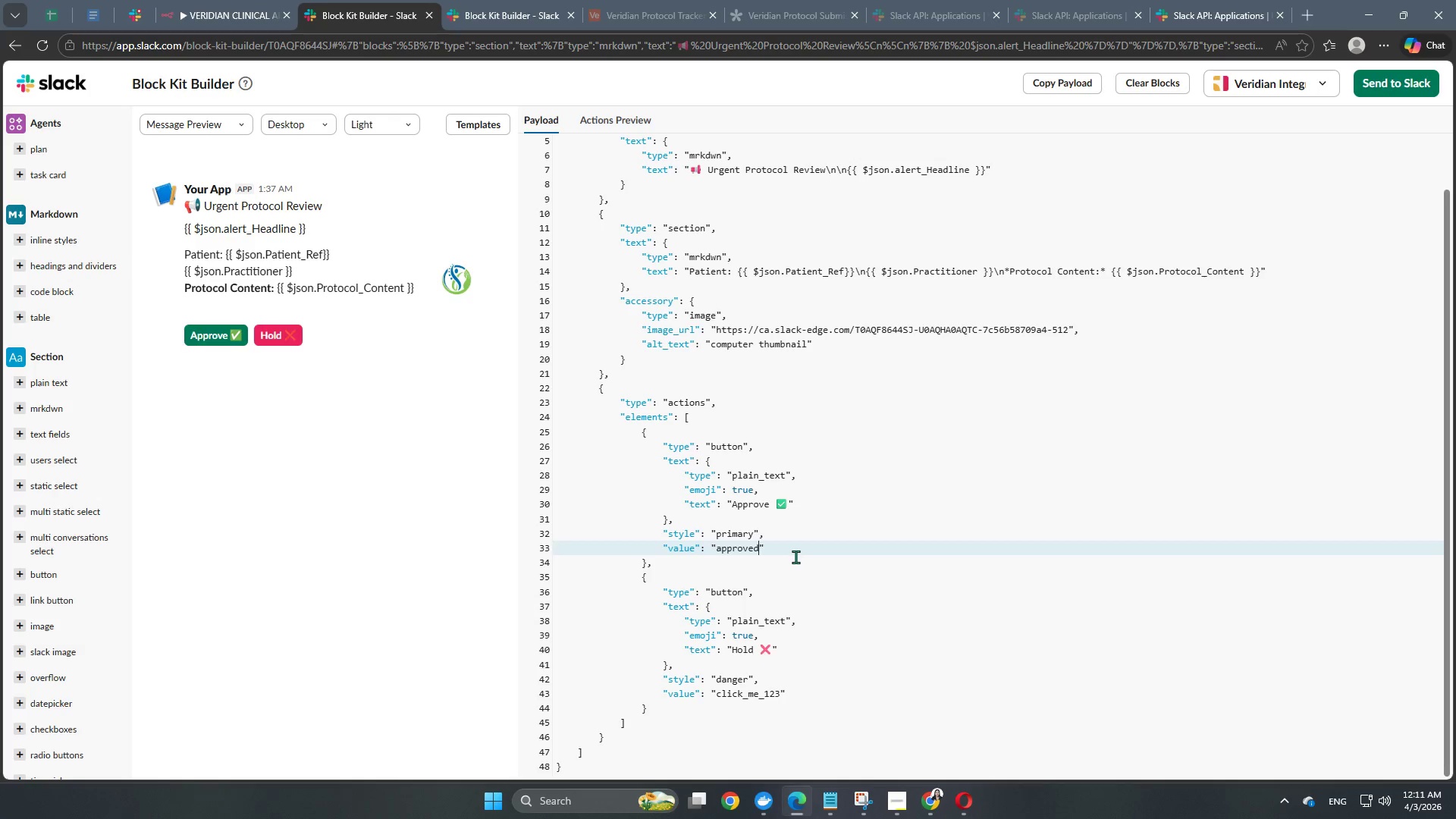 
key(Shift+Minus)
 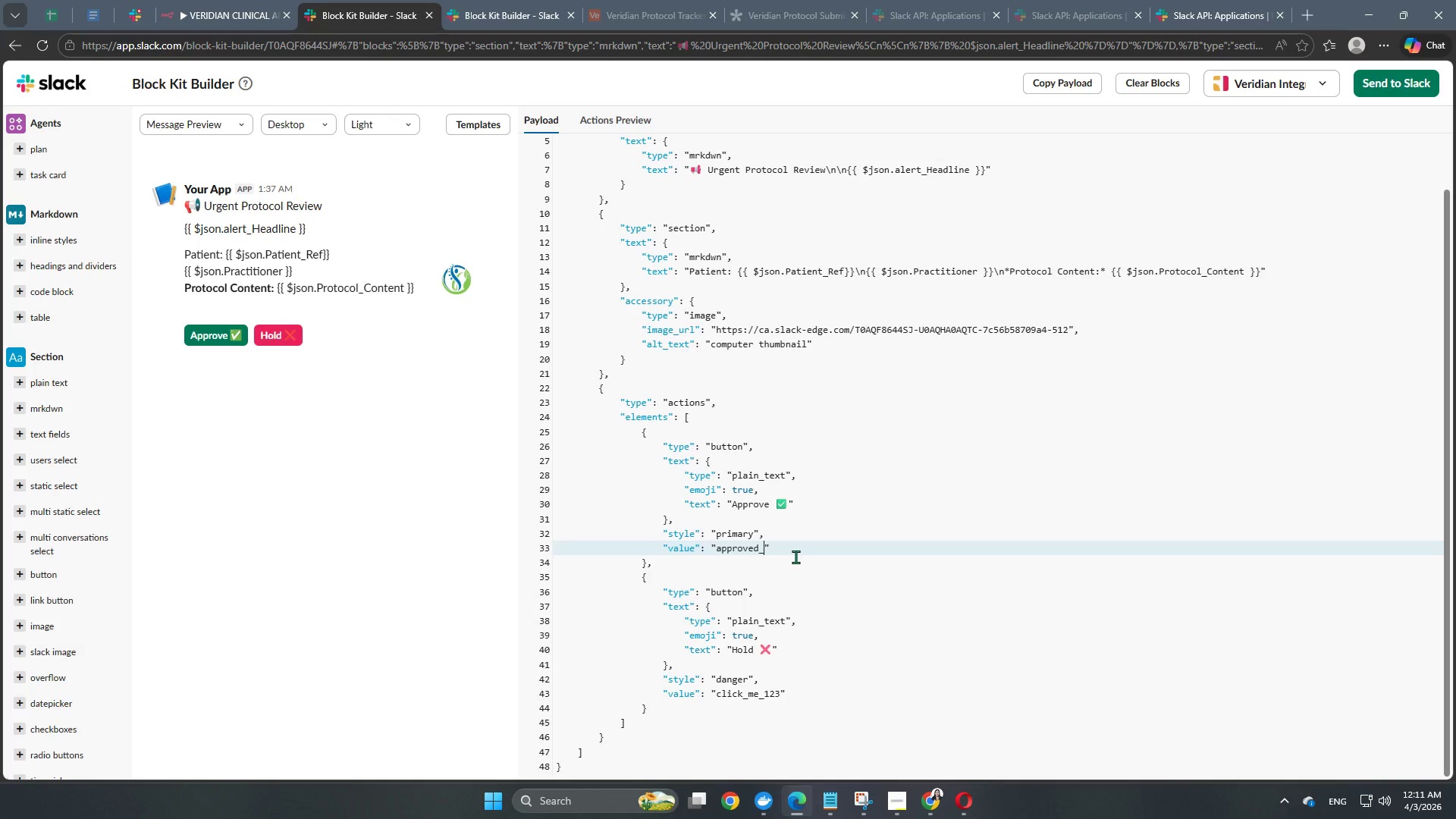 
key(Shift+BracketLeft)
 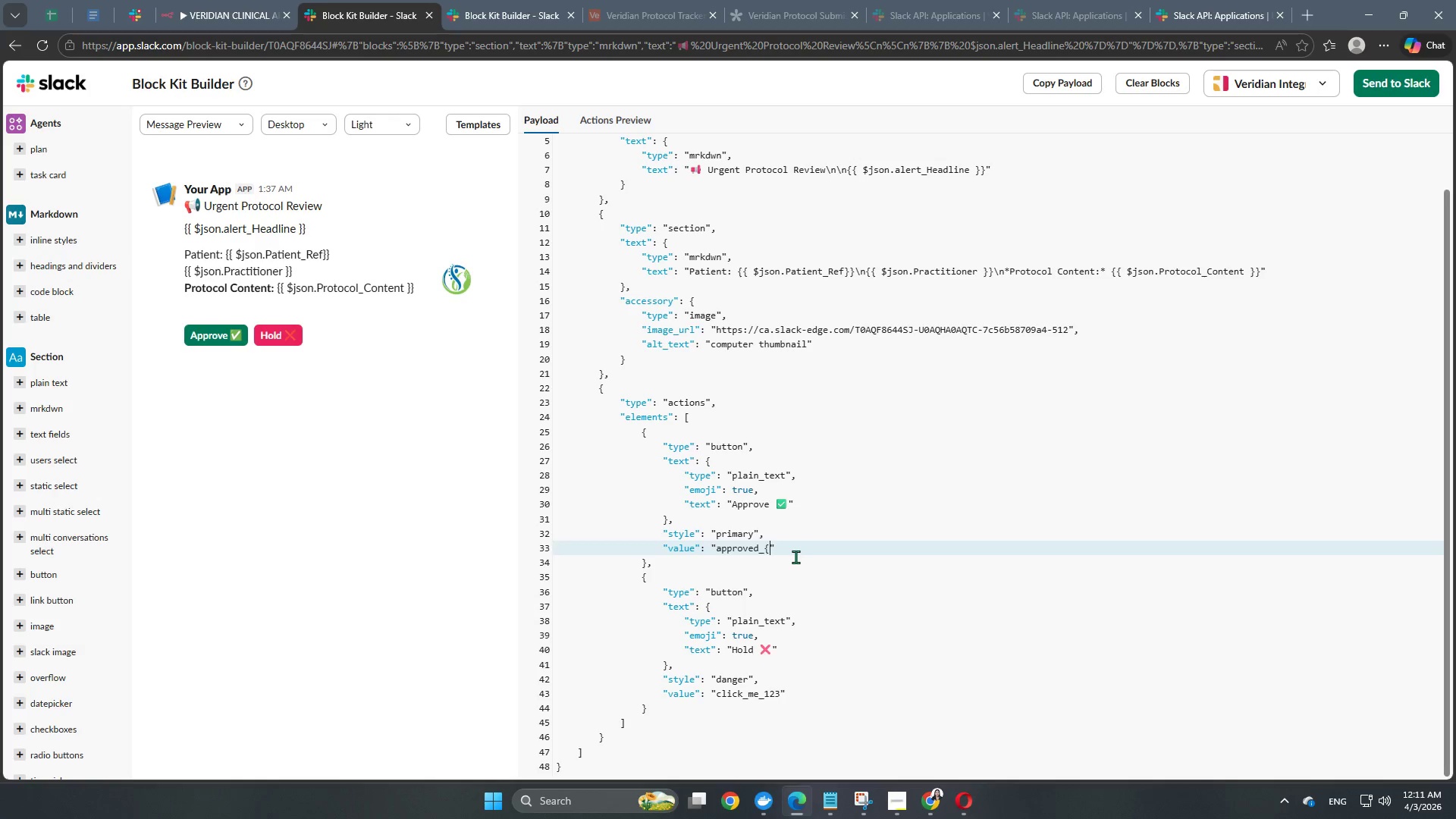 
key(Shift+BracketLeft)
 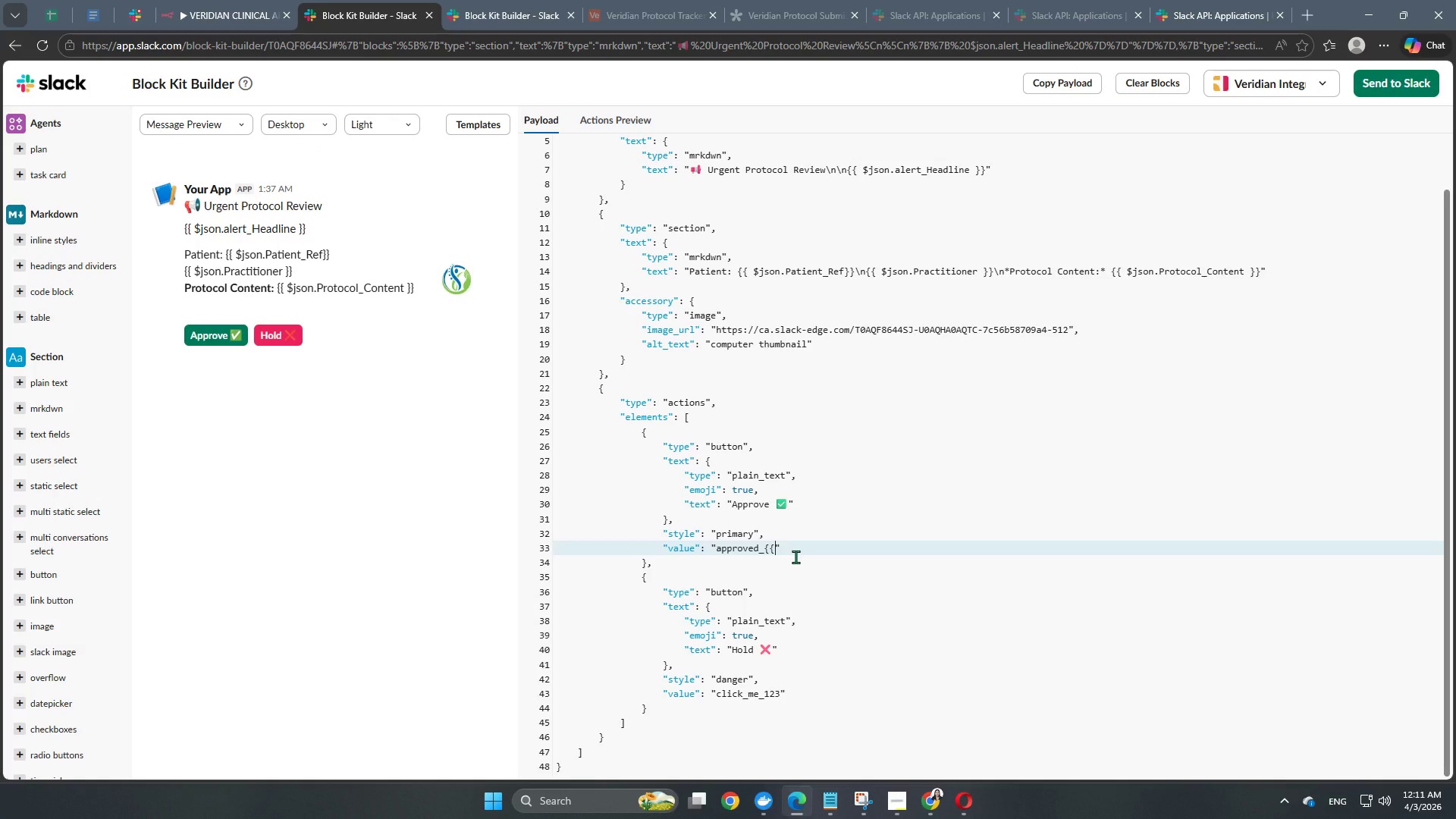 
wait(6.05)
 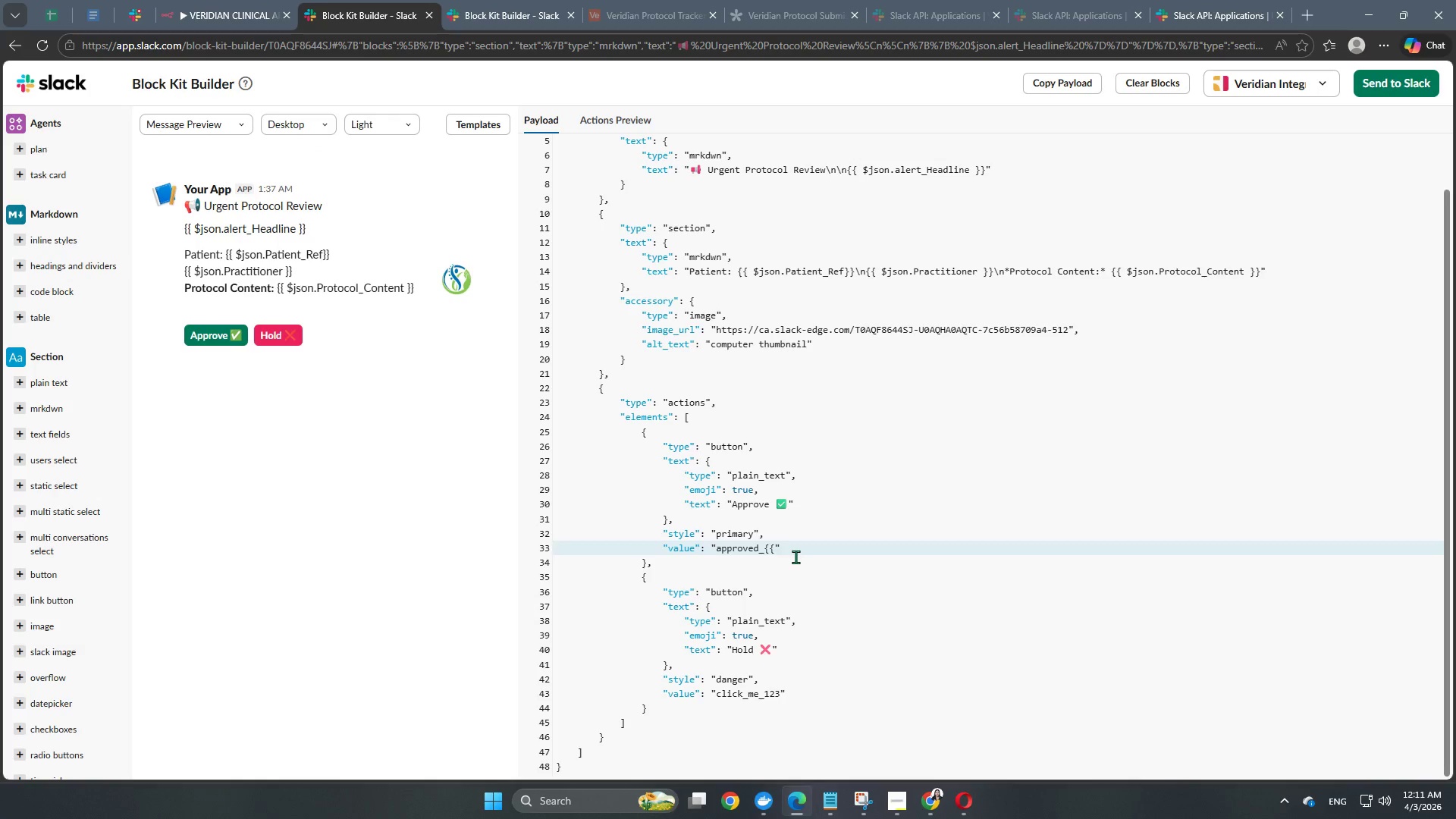 
type( $)
key(Backspace)
key(Backspace)
type( $jsoo)
 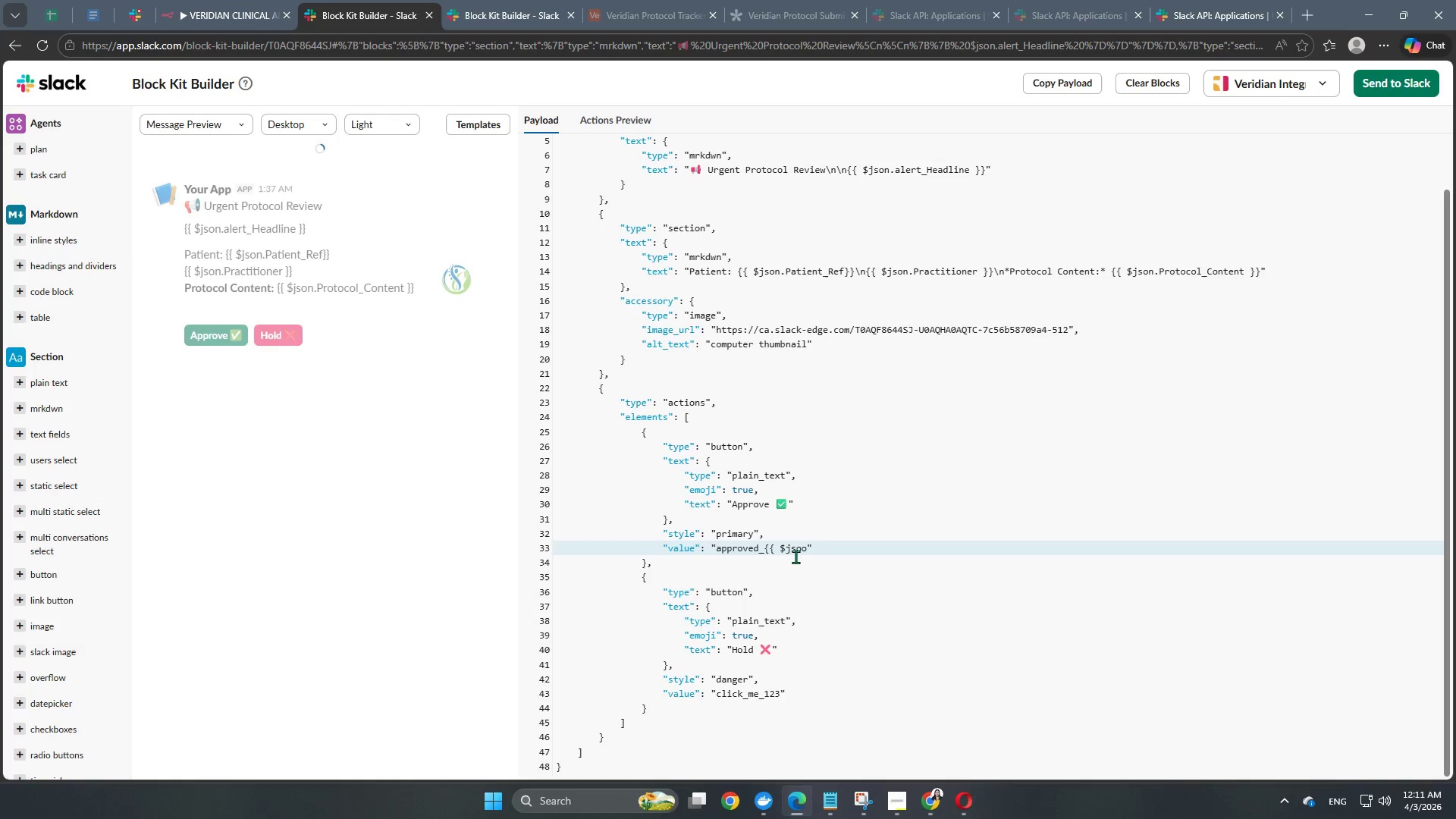 
key(Backspace)
type(n/Airtable_ID }})
 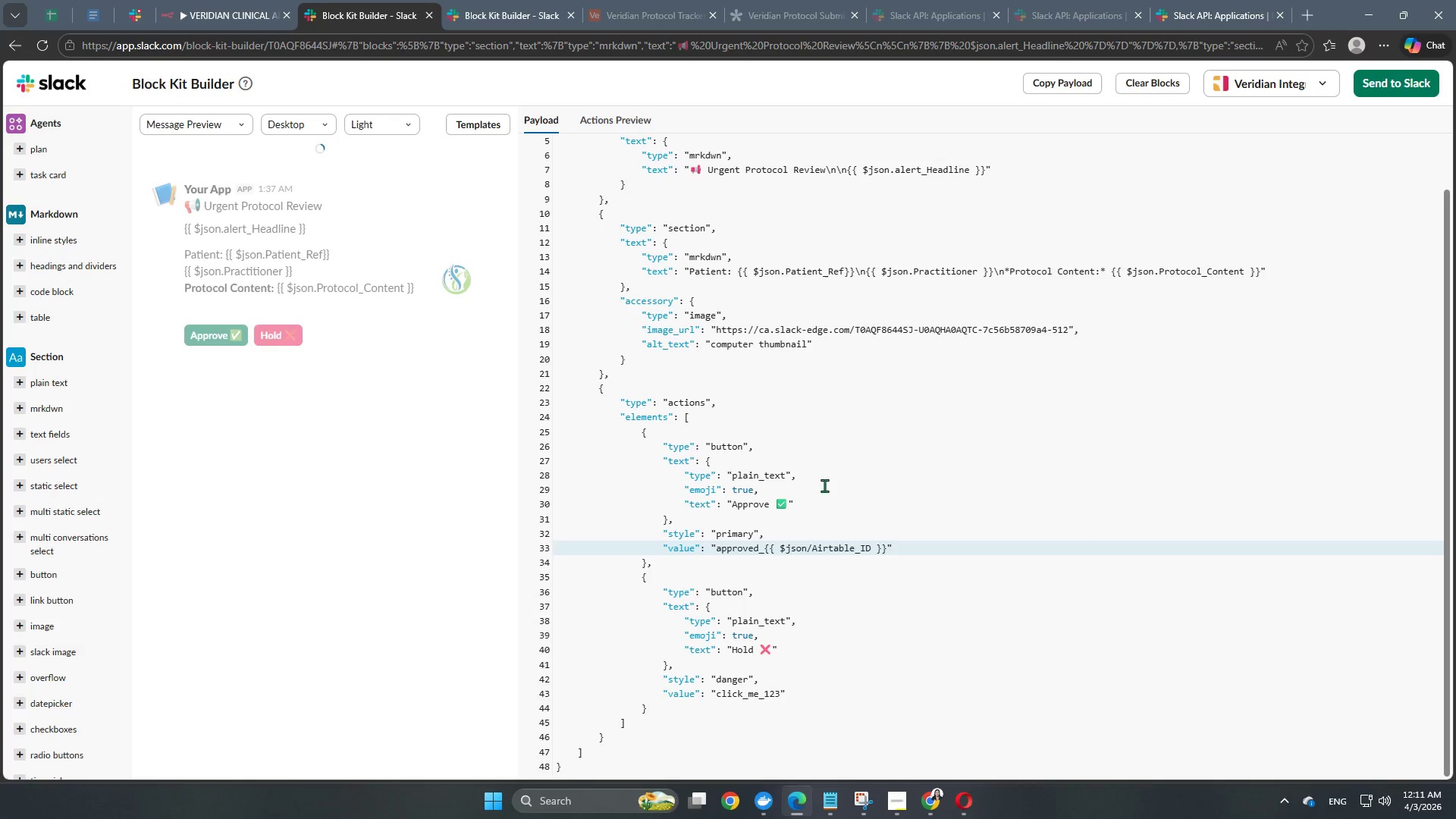 
left_click([811, 550])
 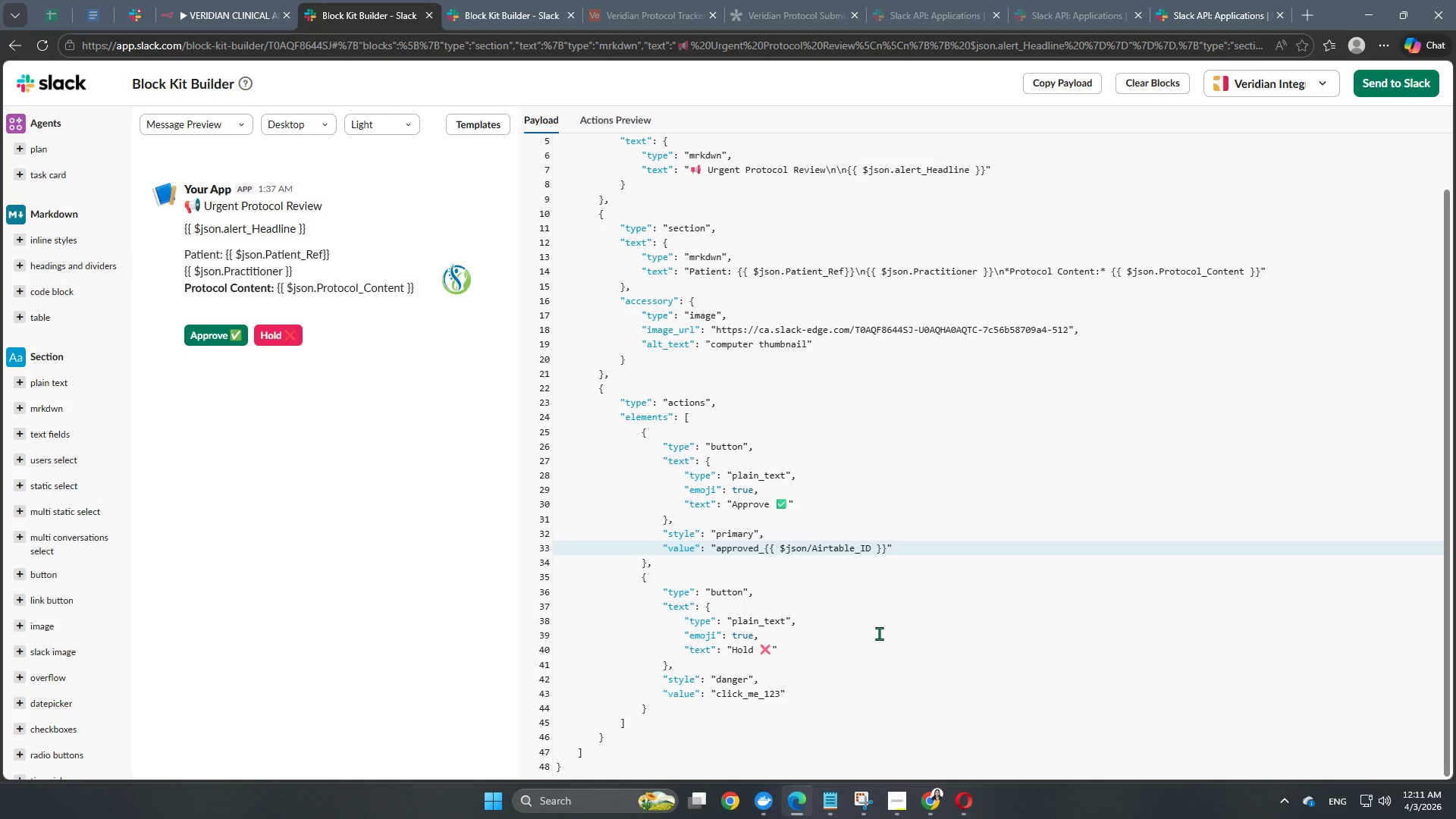 
key(Backspace)
 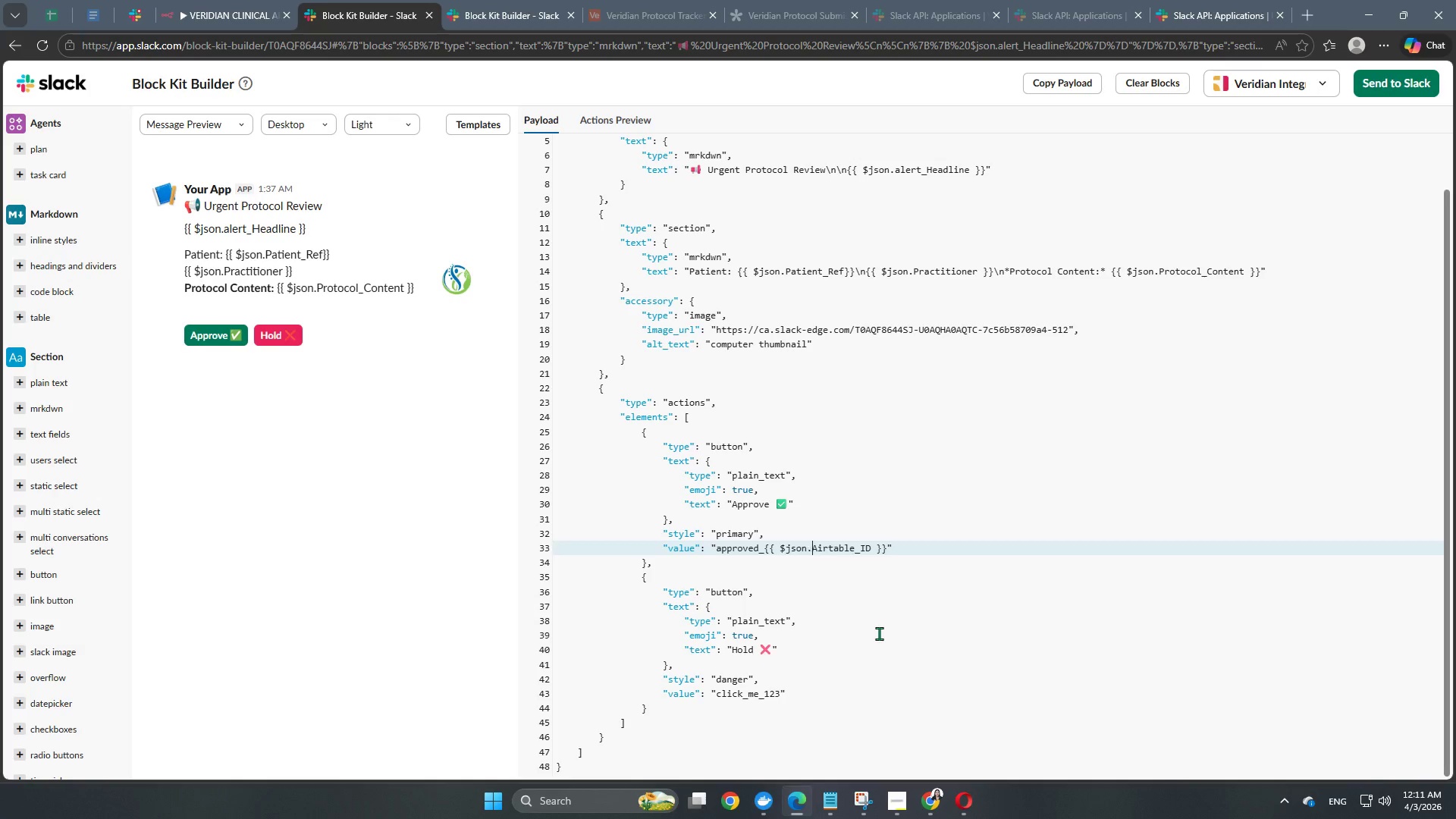 
key(Period)
 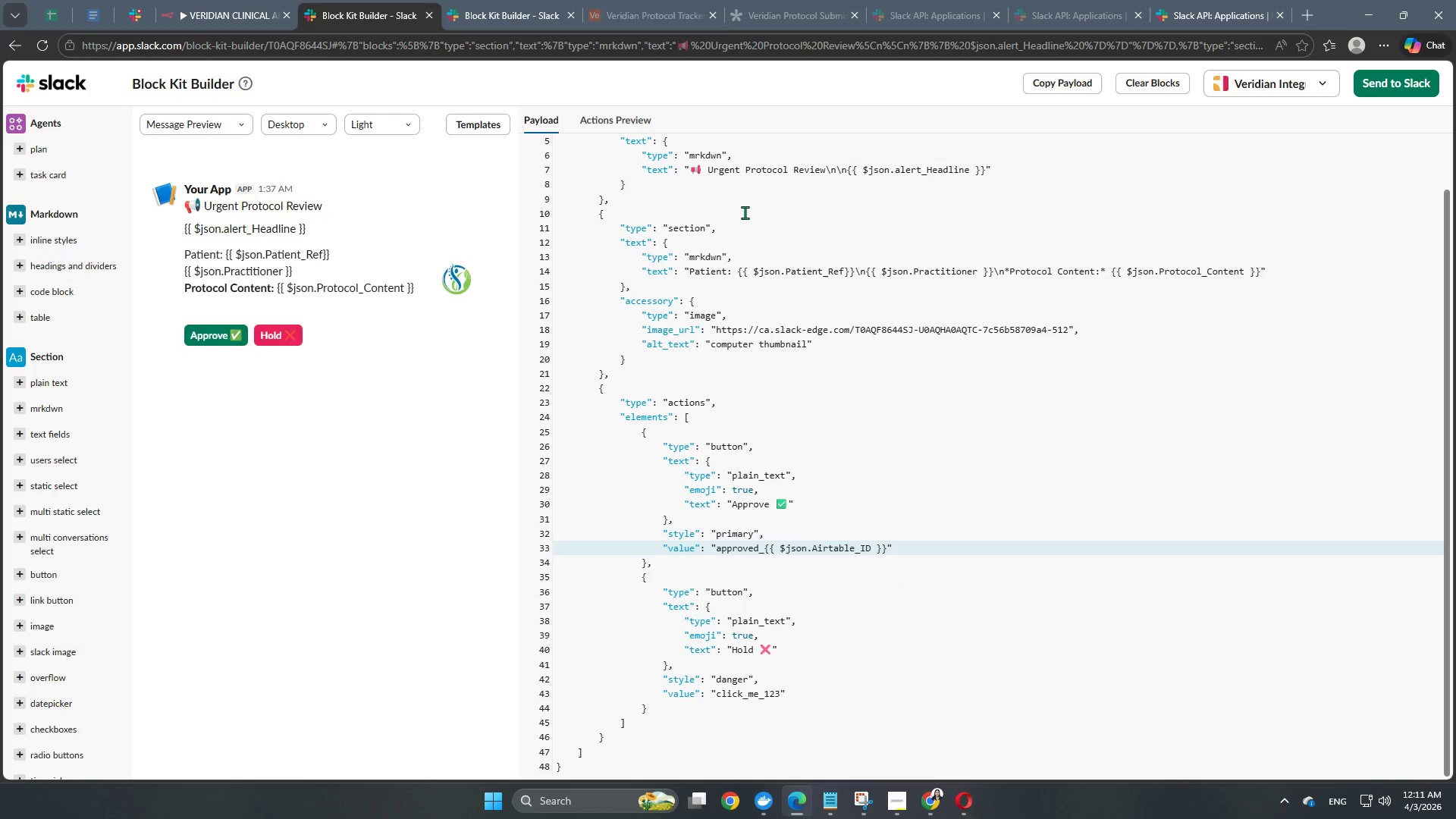 
mouse_move([196, 9])
 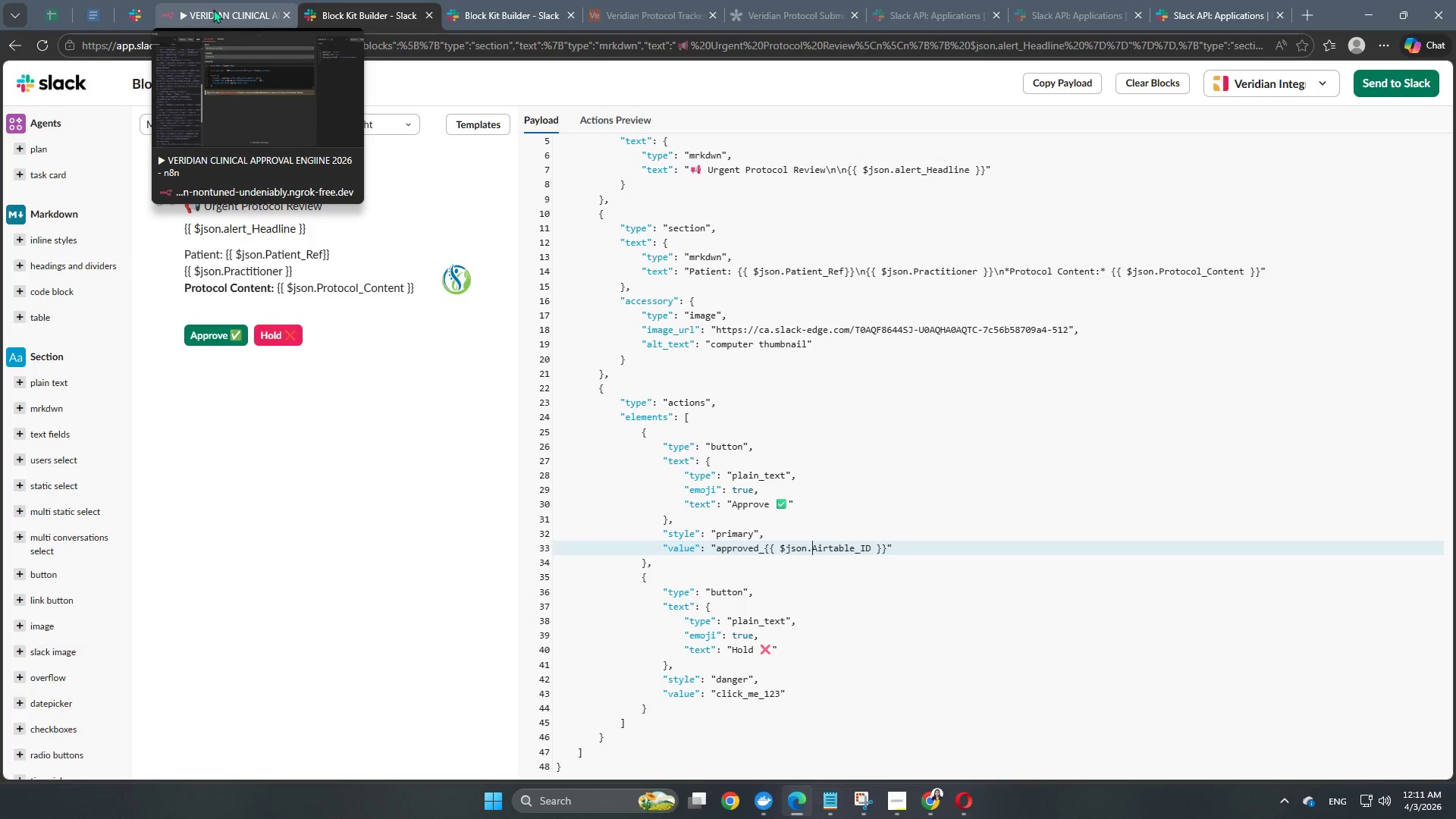 
left_click([214, 9])
 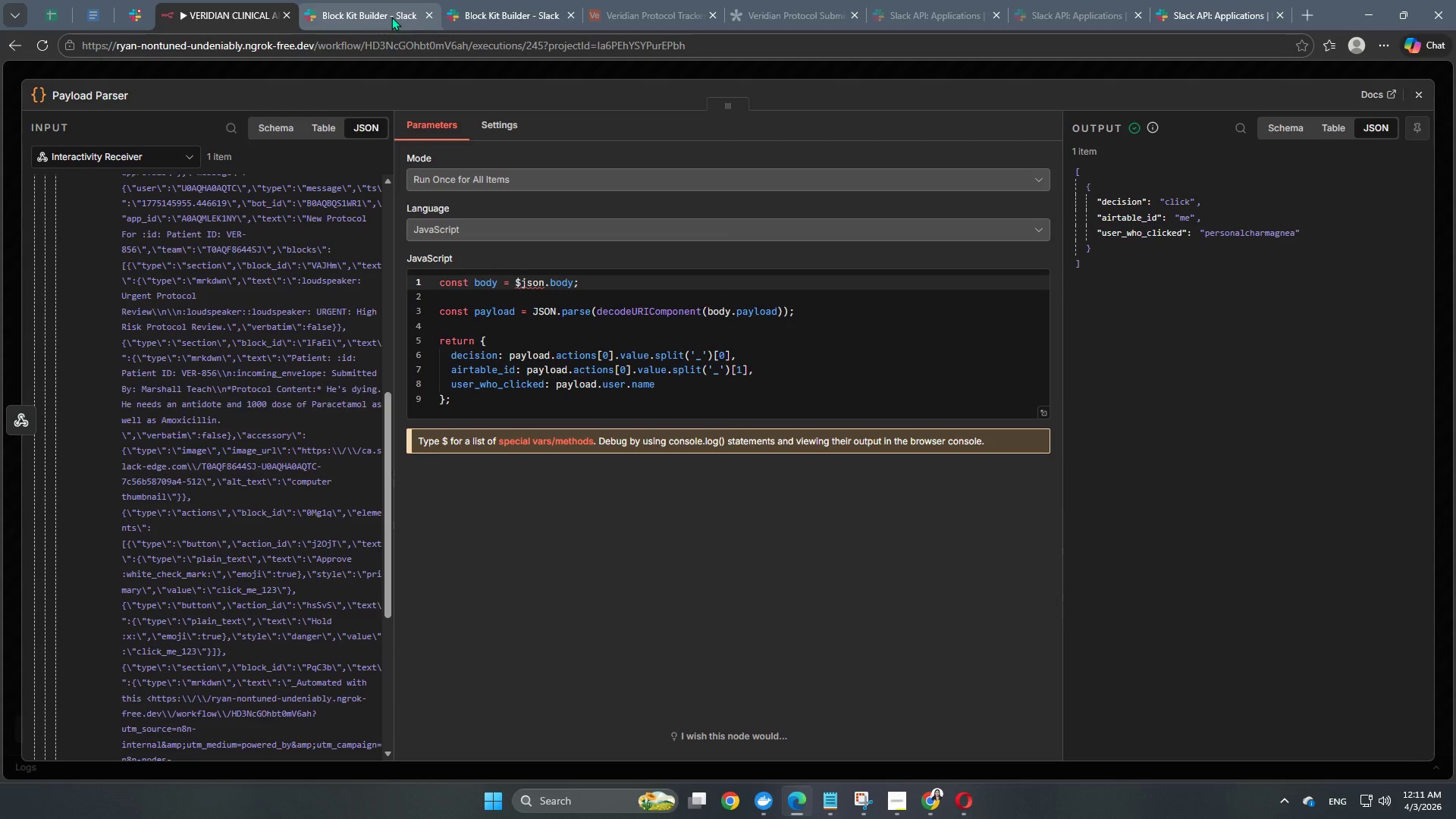 
left_click([180, 73])
 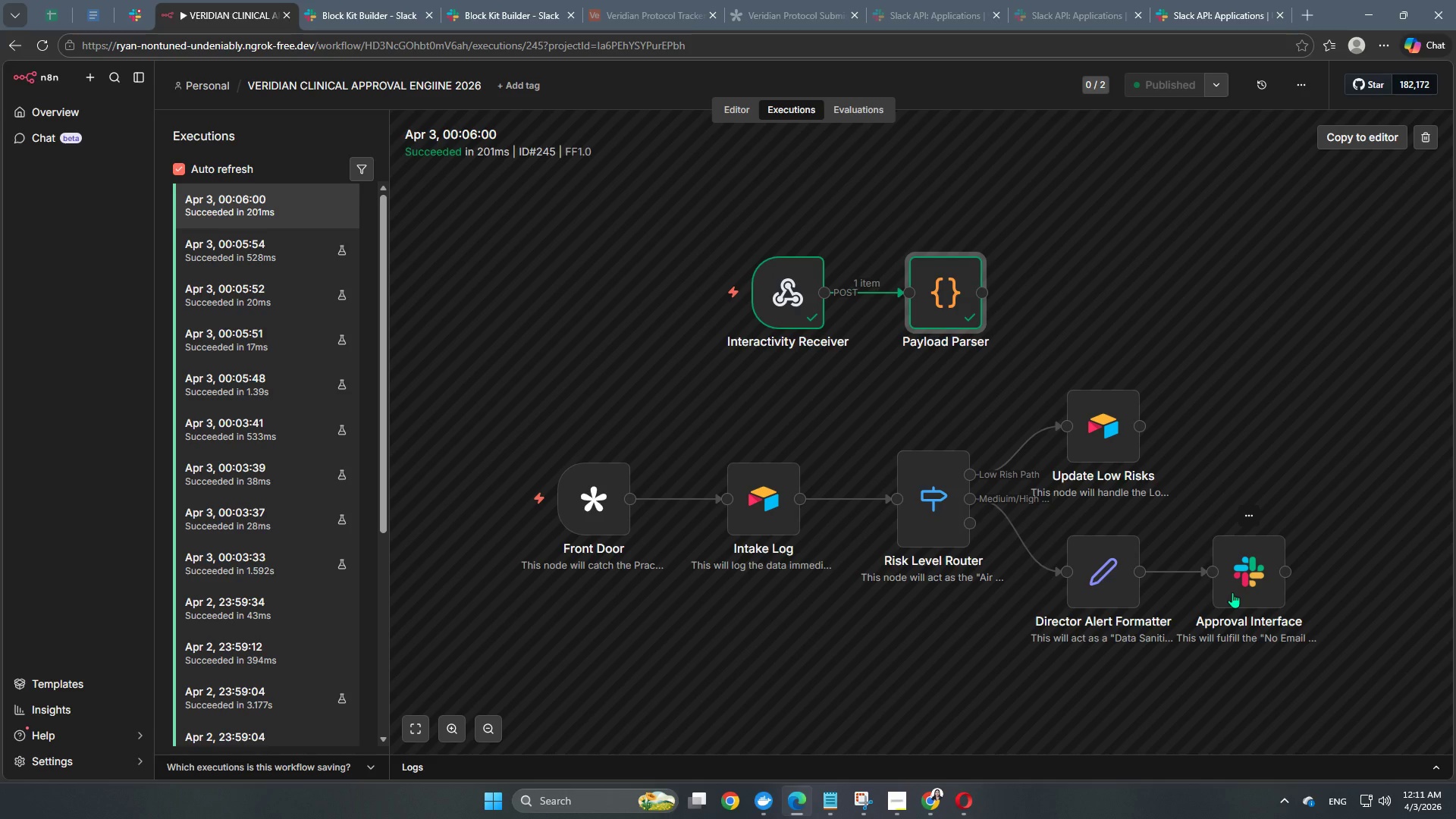 
double_click([1232, 592])
 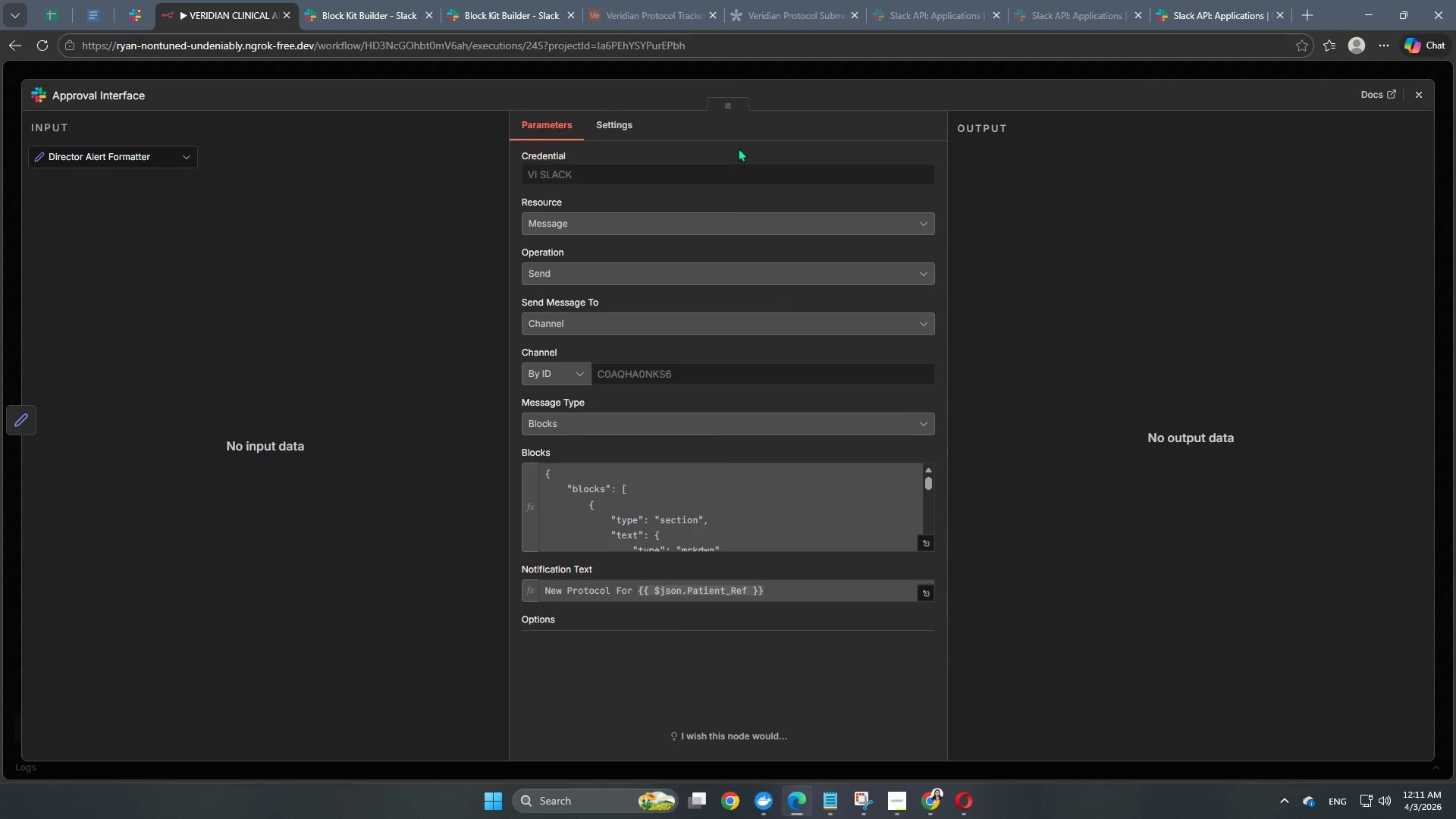 
left_click([740, 73])
 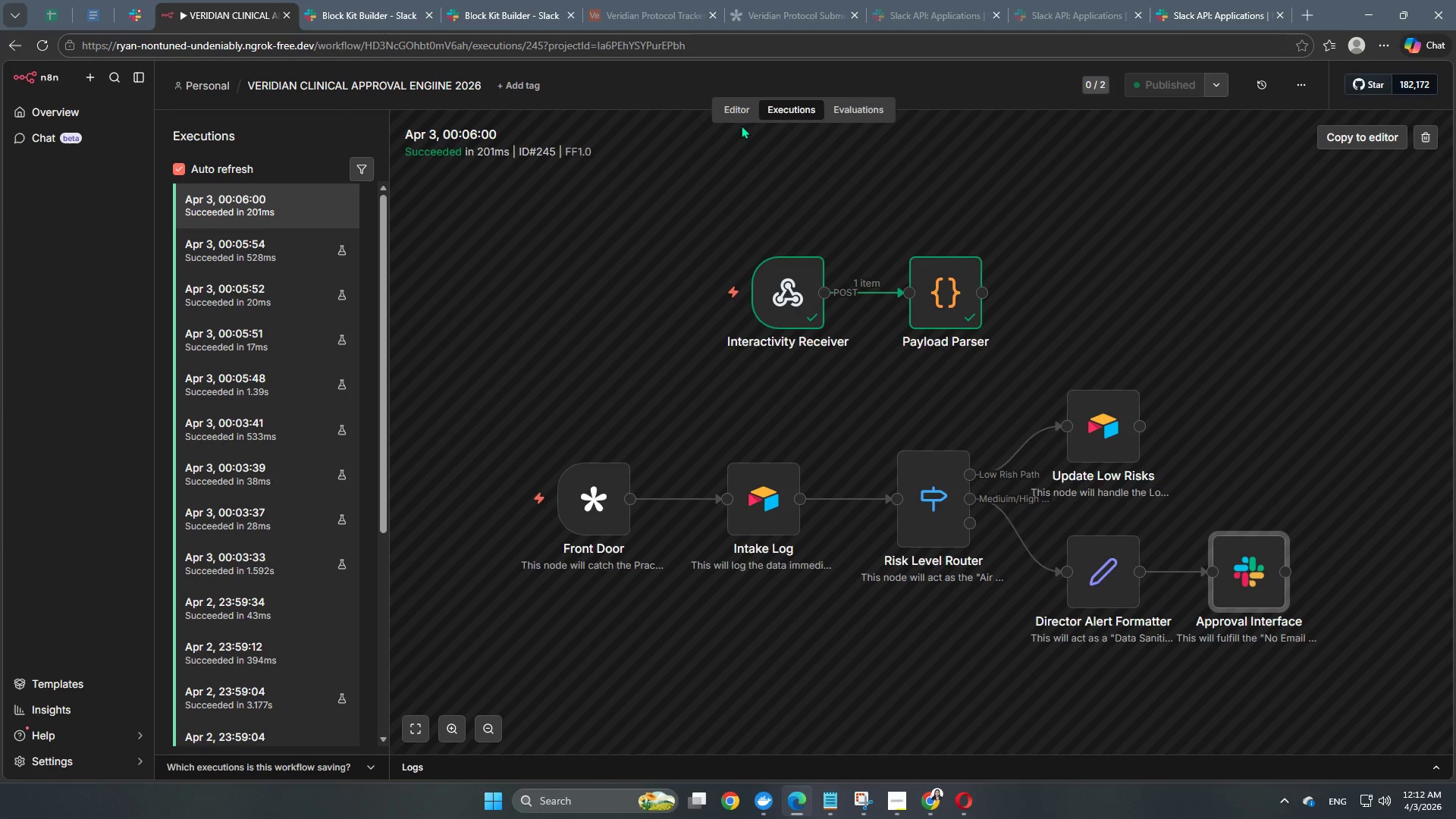 
left_click([733, 111])
 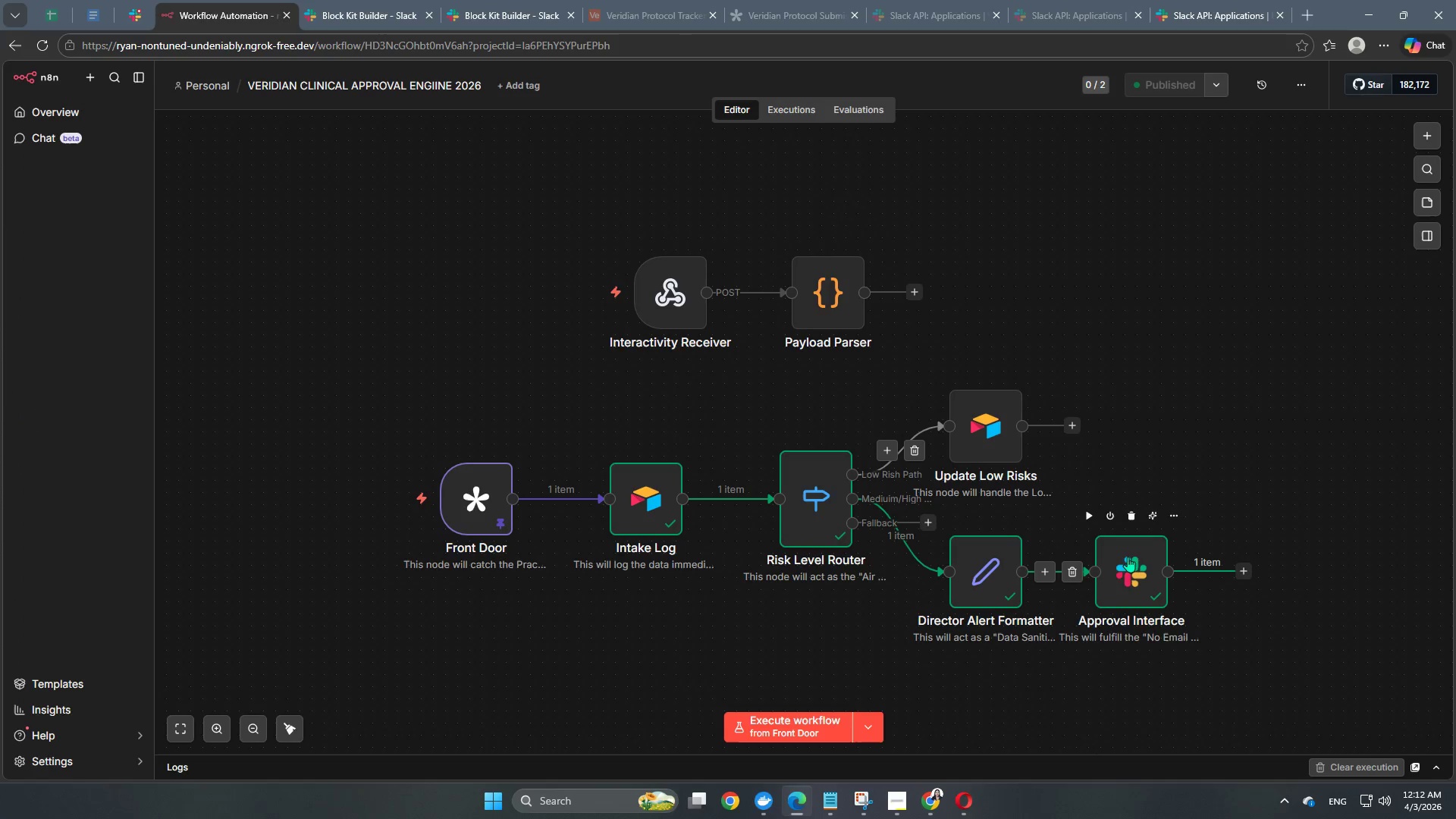 
double_click([1133, 573])
 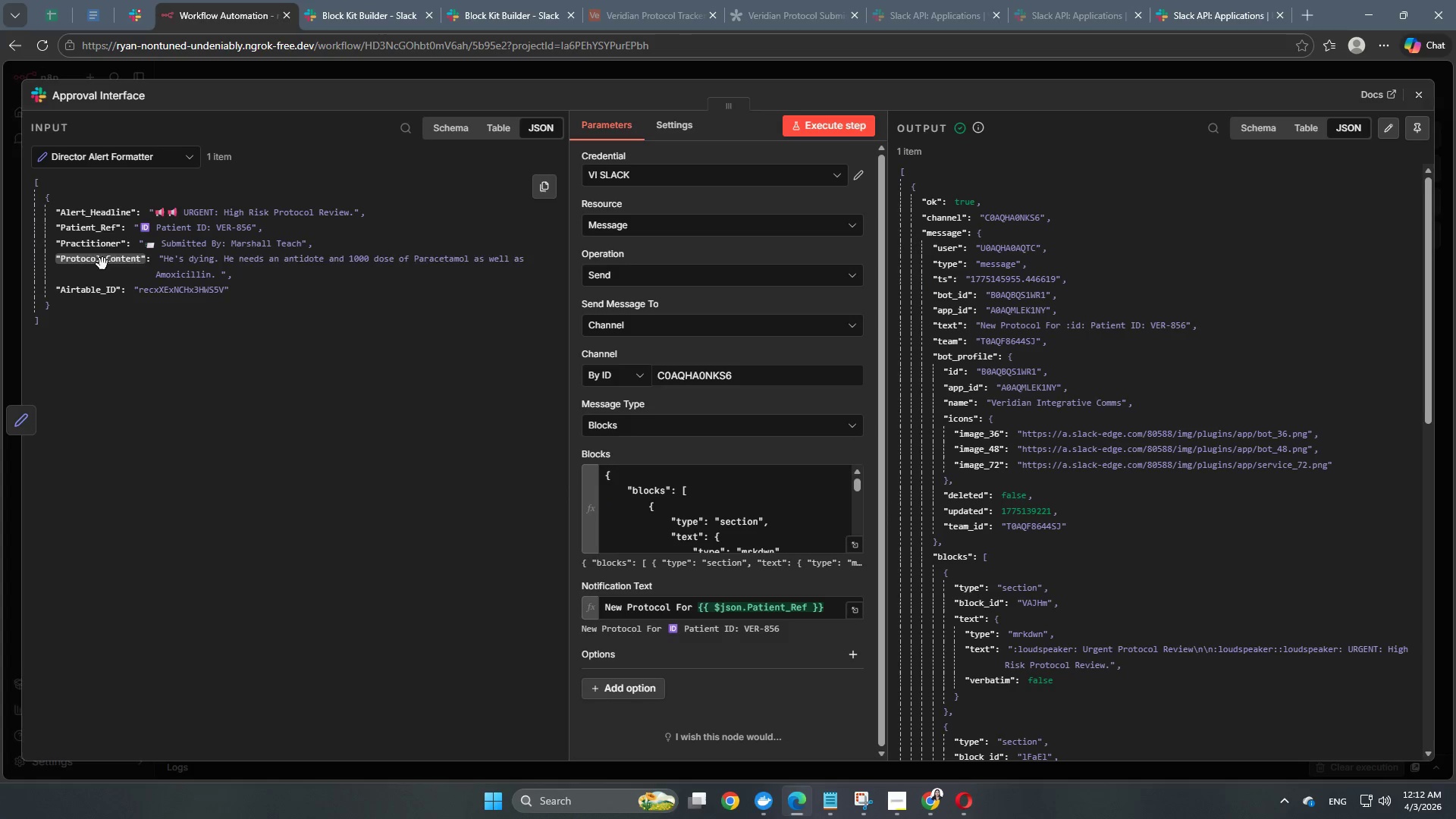 
scroll: coordinate [710, 517], scroll_direction: down, amount: 2.0
 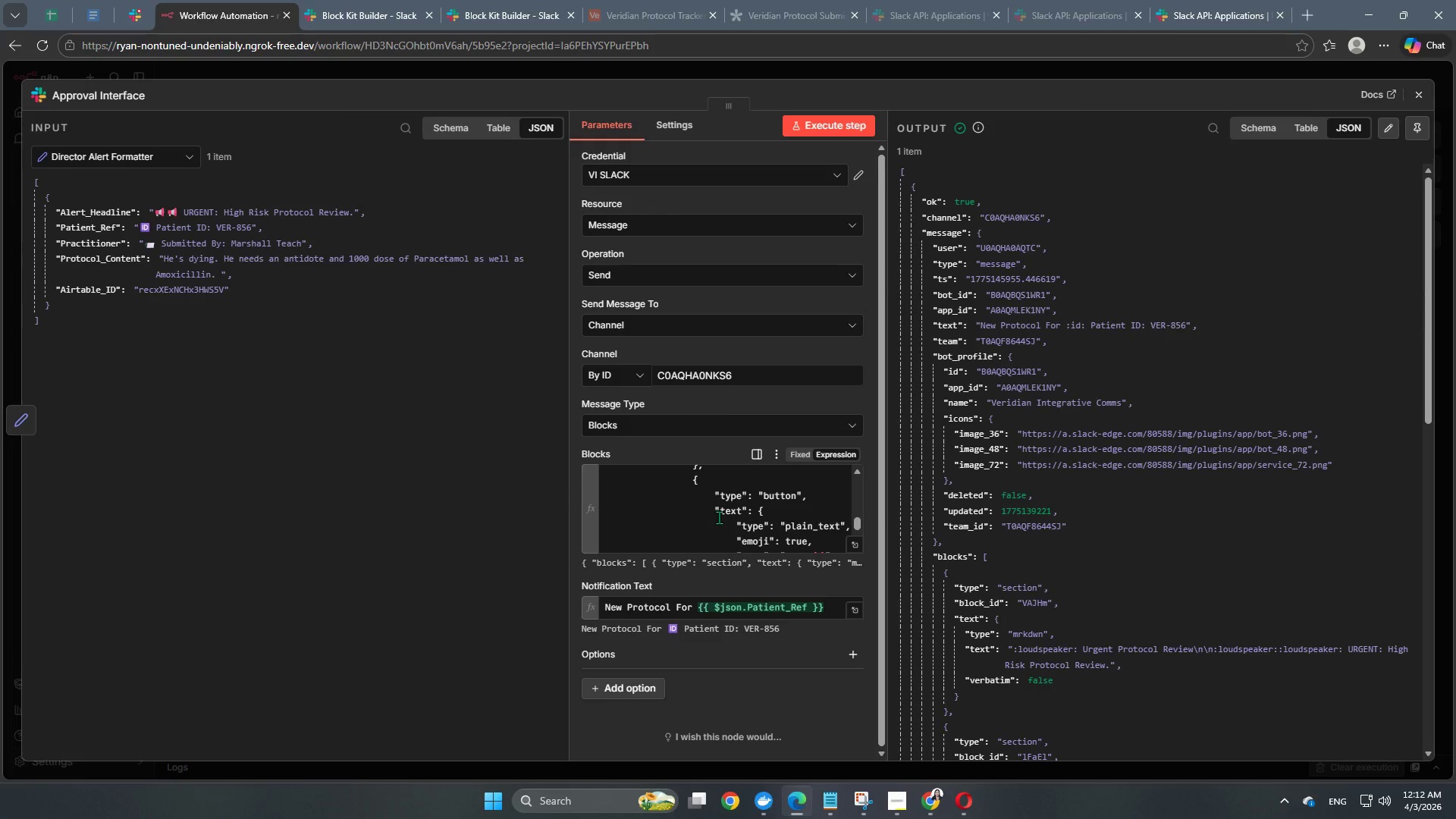 
left_click([854, 546])
 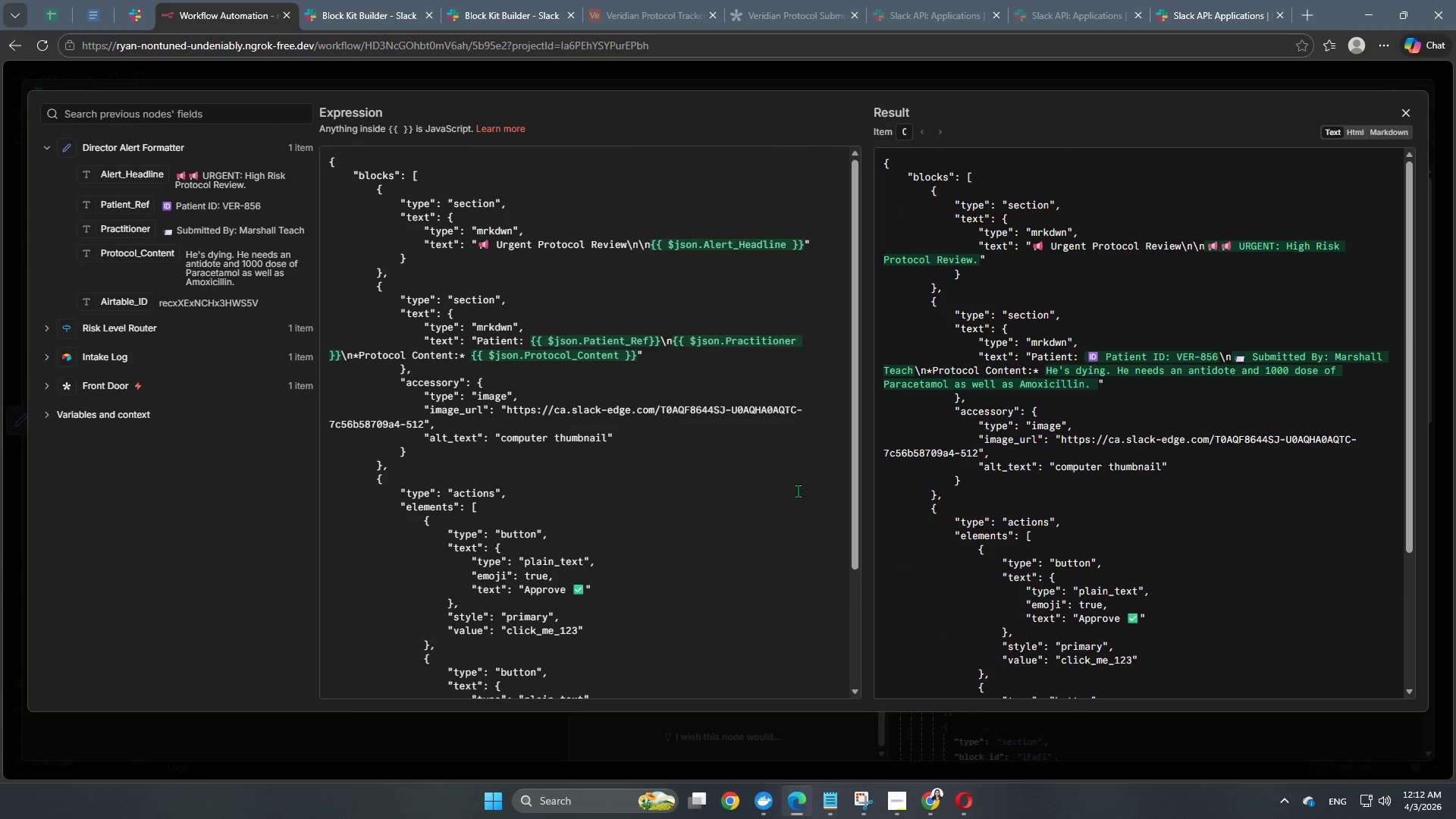 
scroll: coordinate [652, 519], scroll_direction: down, amount: 5.0
 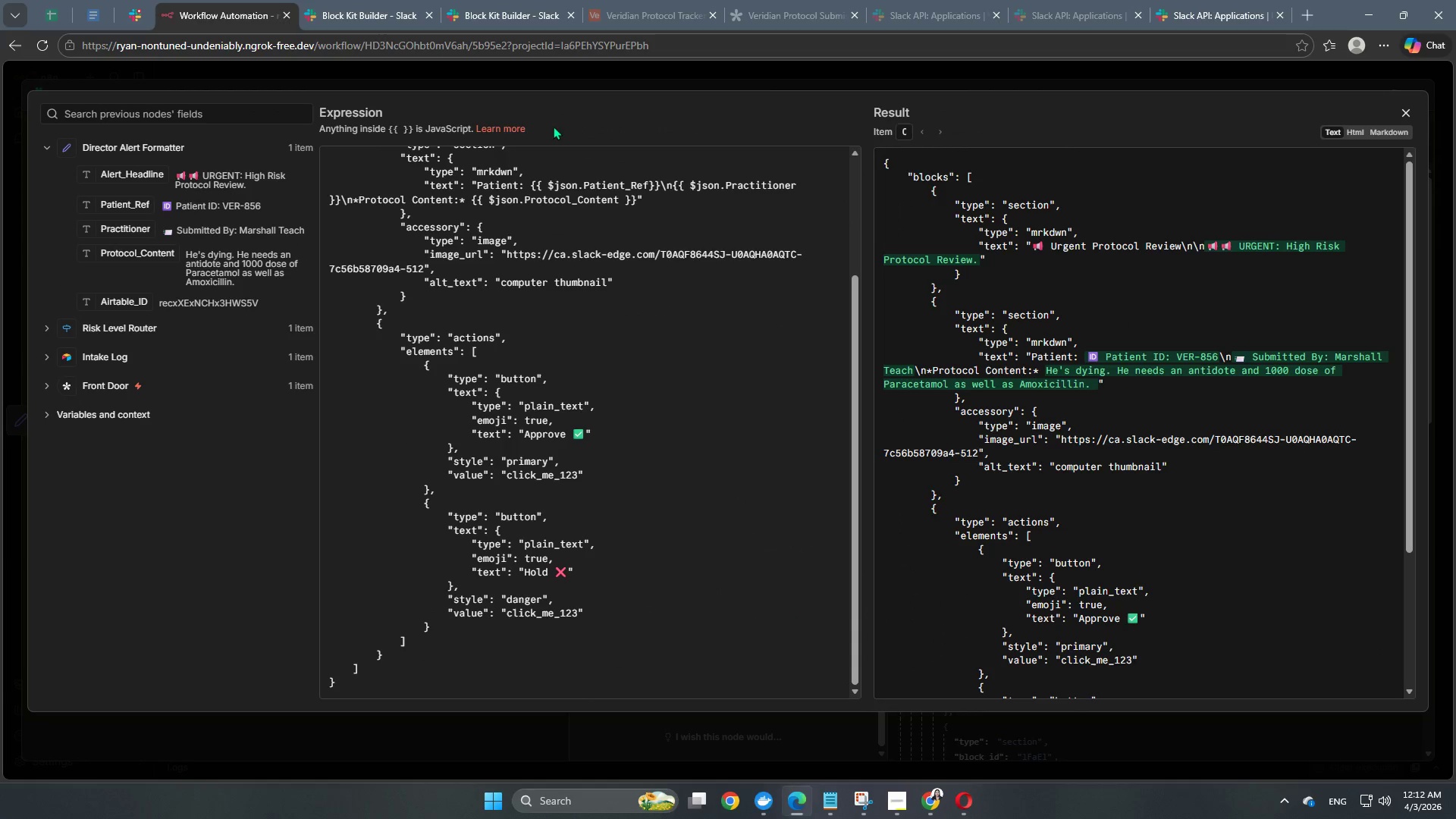 
left_click([588, 86])
 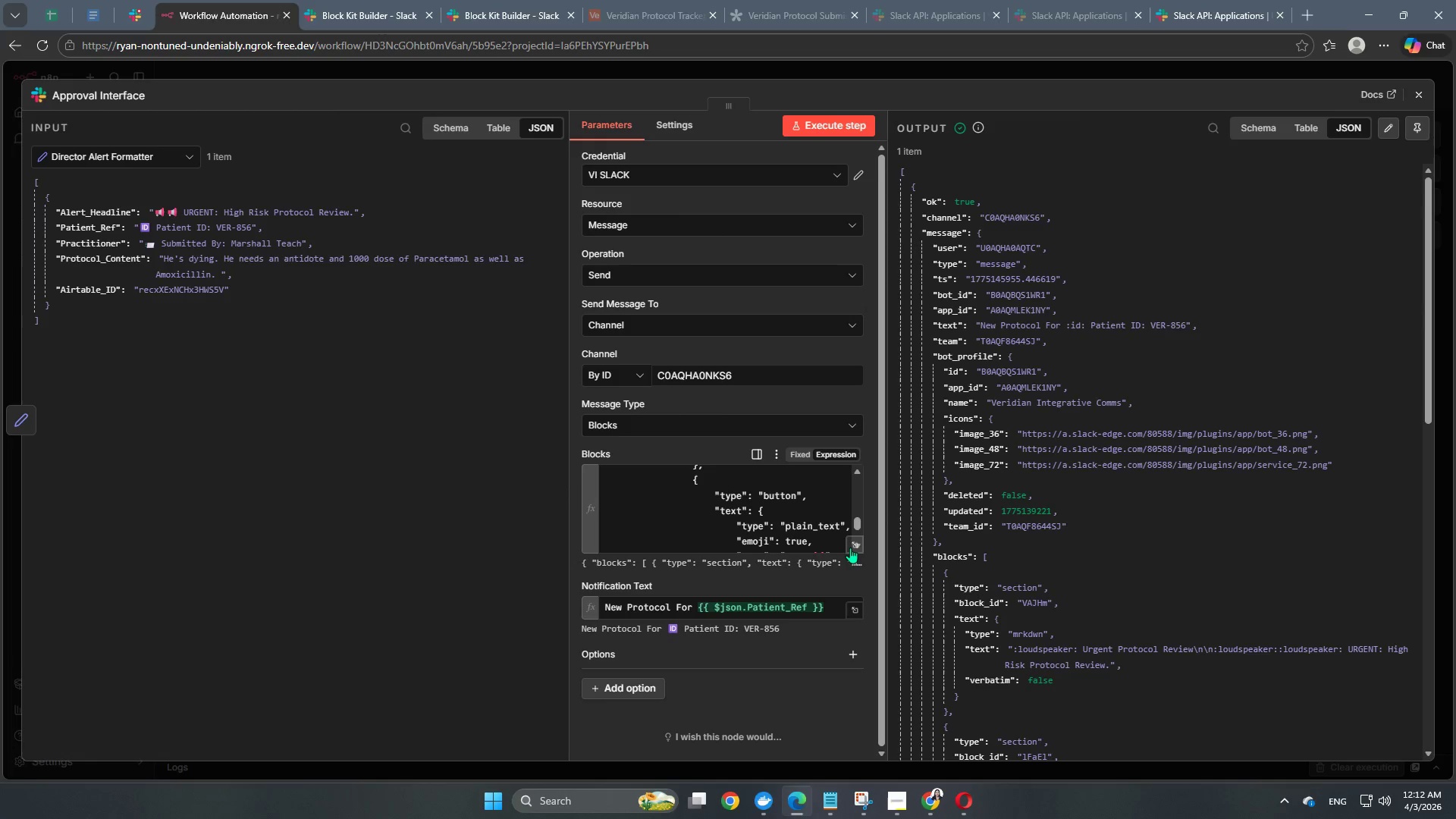 
wait(5.19)
 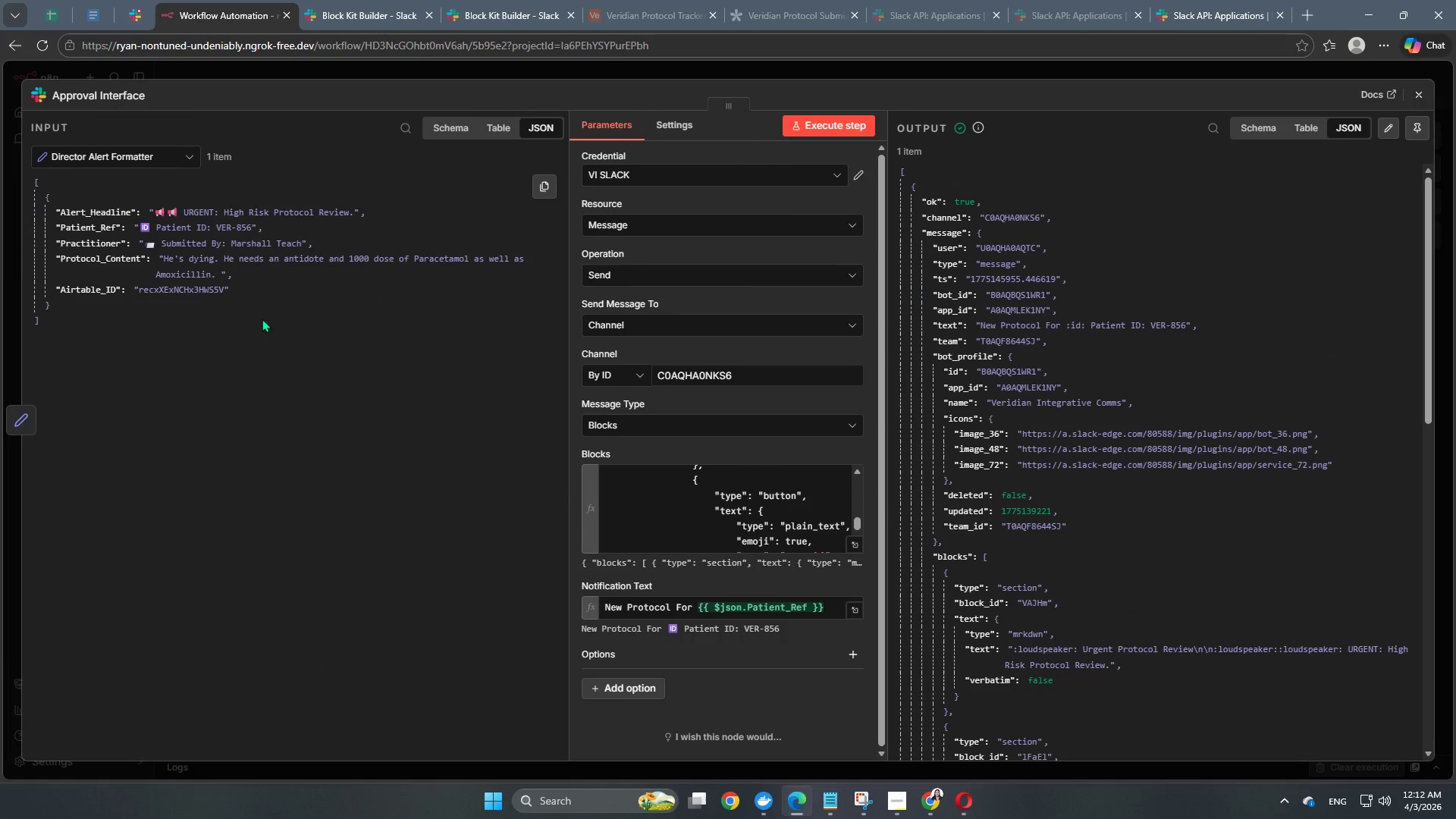 
left_click([855, 548])
 